 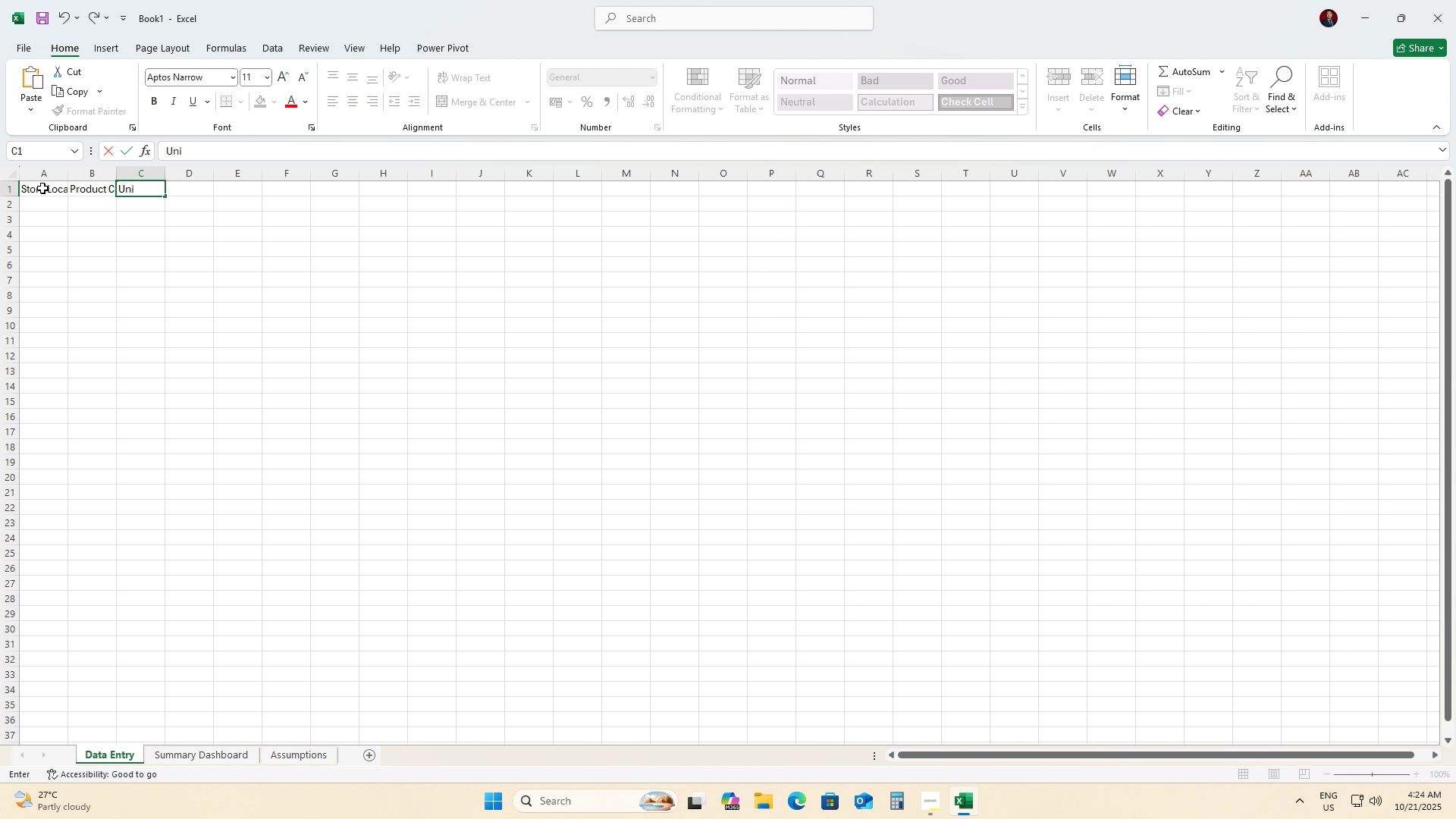 
hold_key(key=ShiftLeft, duration=0.52)
 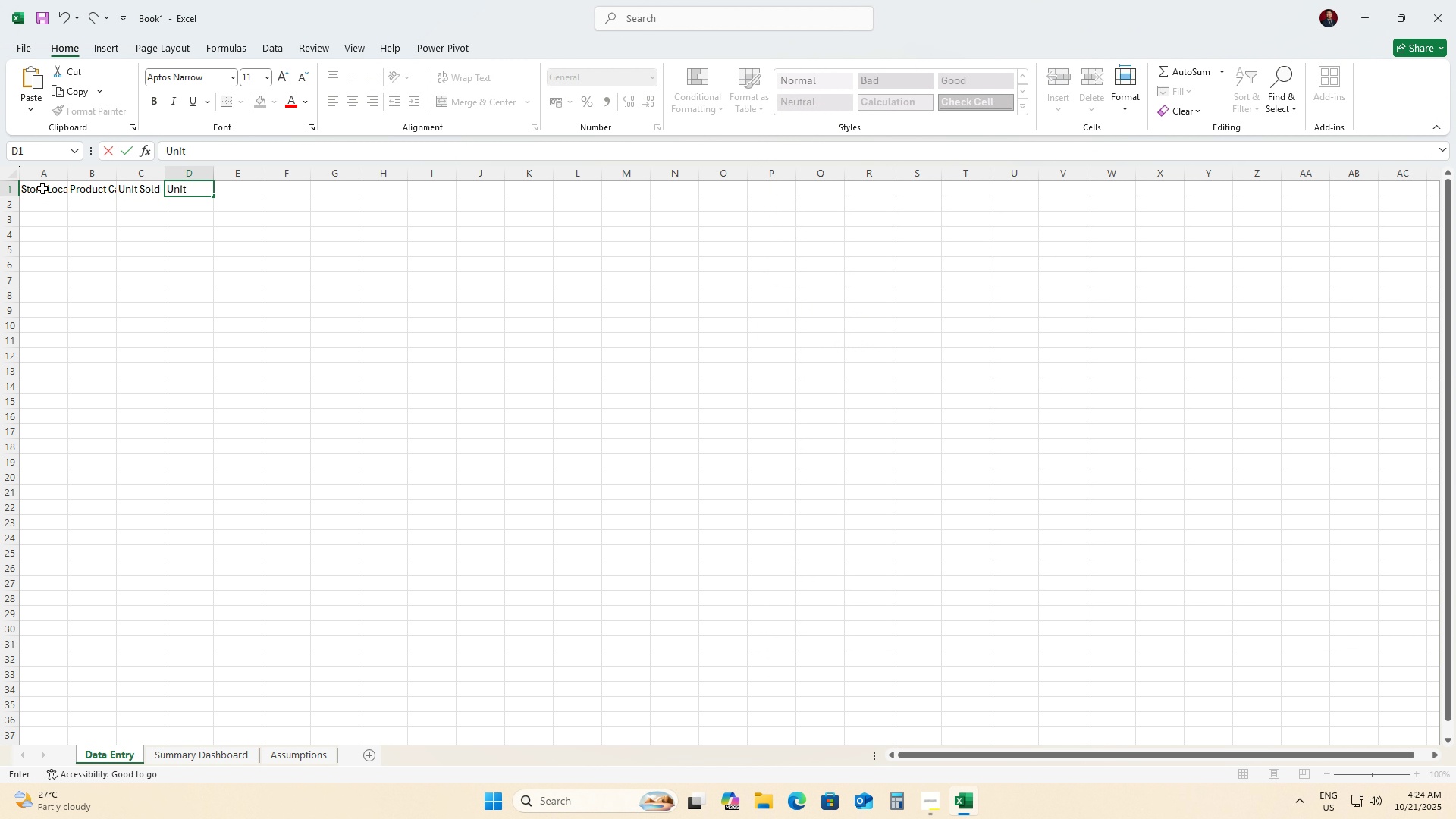 
hold_key(key=ShiftLeft, duration=0.51)
 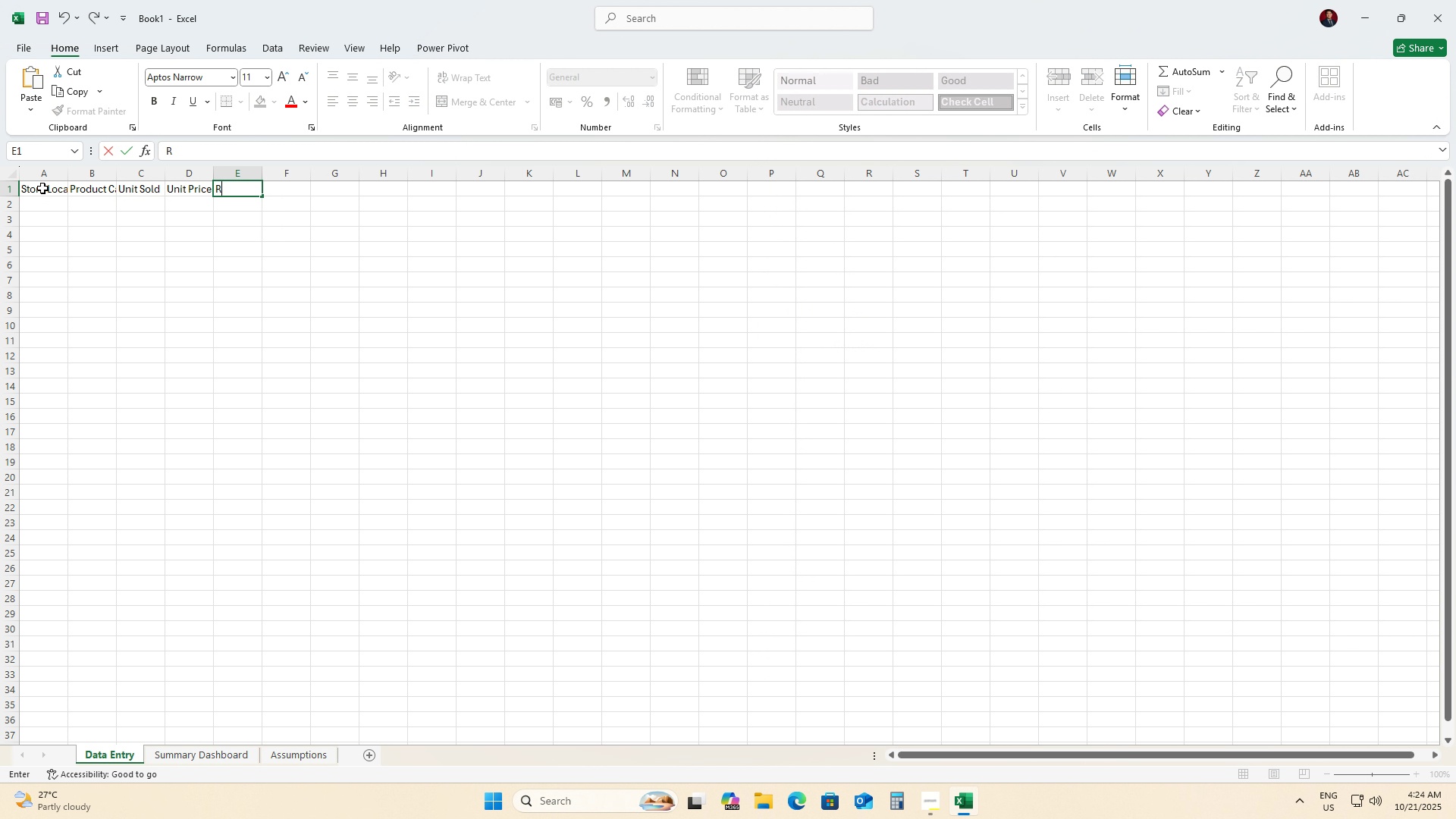 
hold_key(key=ShiftLeft, duration=0.42)
 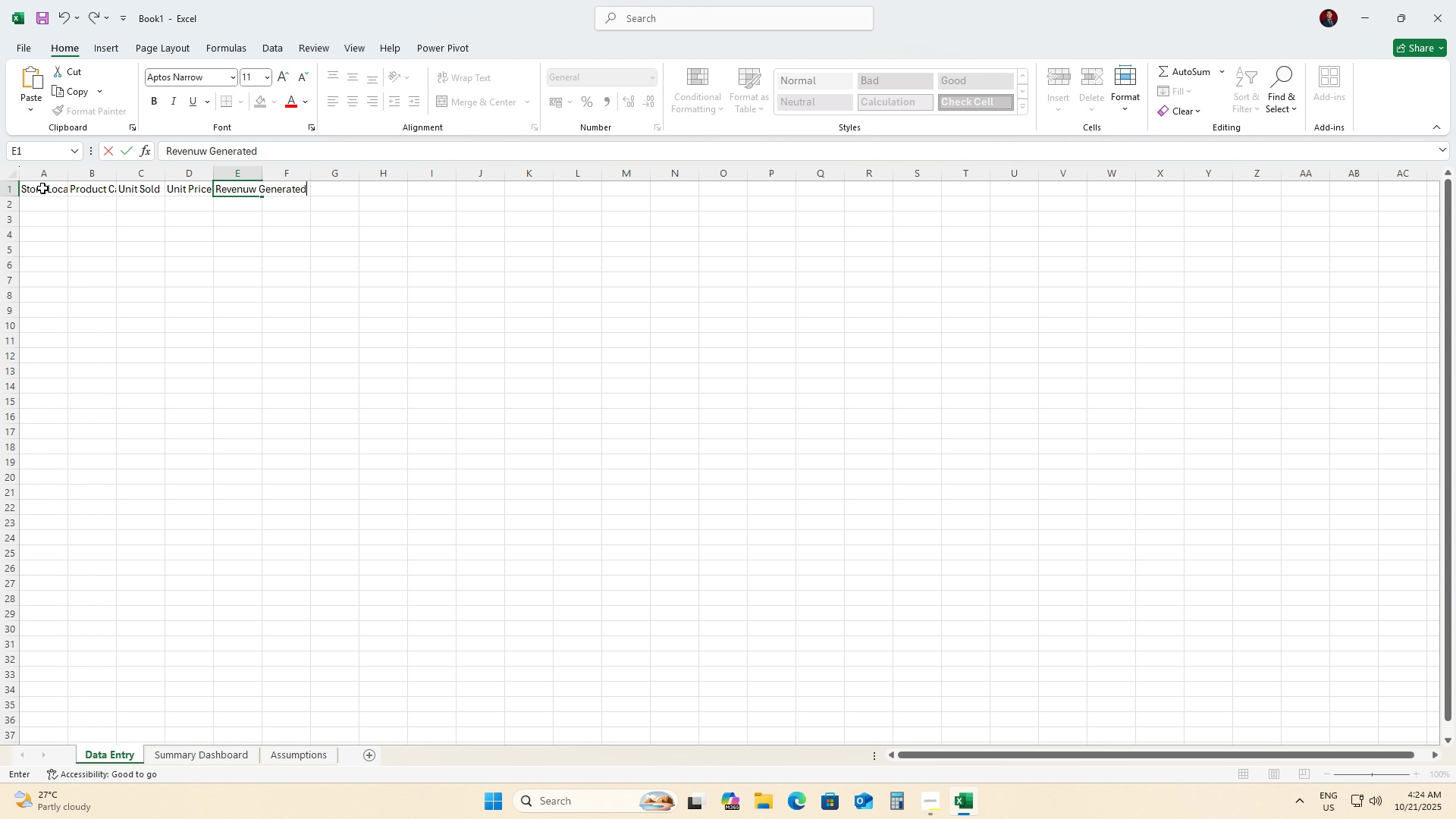 
hold_key(key=ShiftLeft, duration=0.85)
 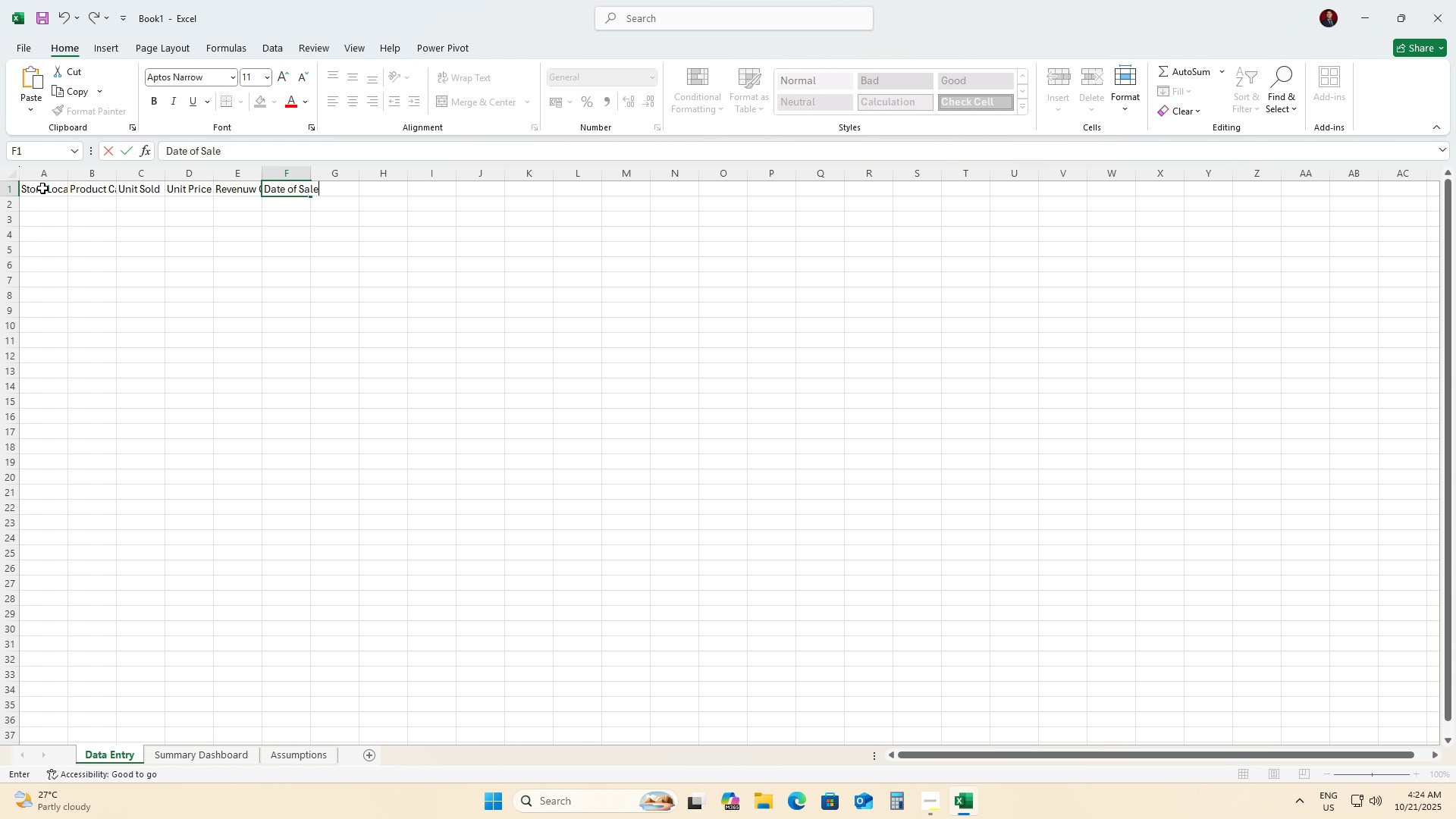 
hold_key(key=ControlLeft, duration=1.01)
 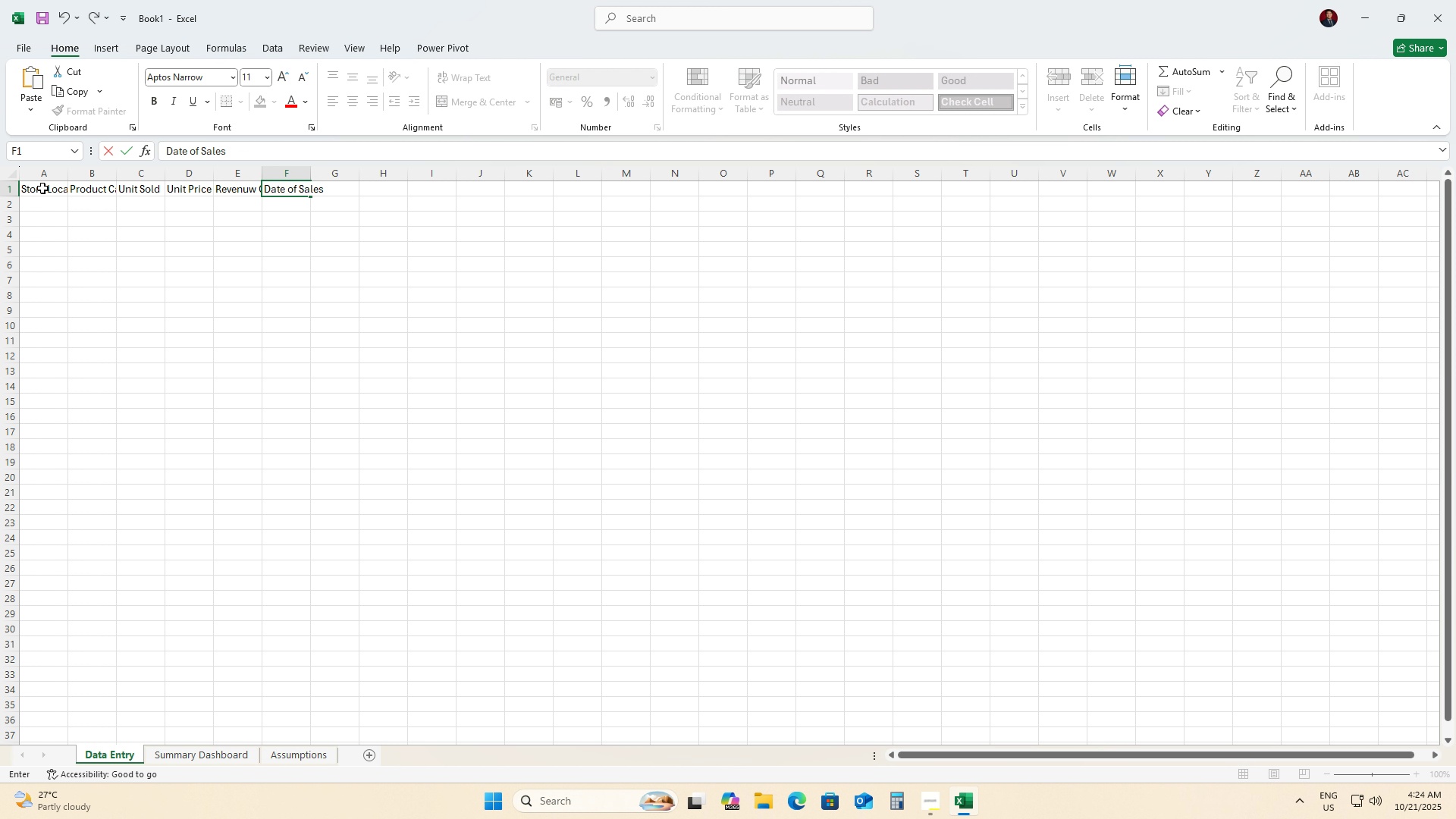 
hold_key(key=ShiftLeft, duration=1.18)
left_click([14, 193])
 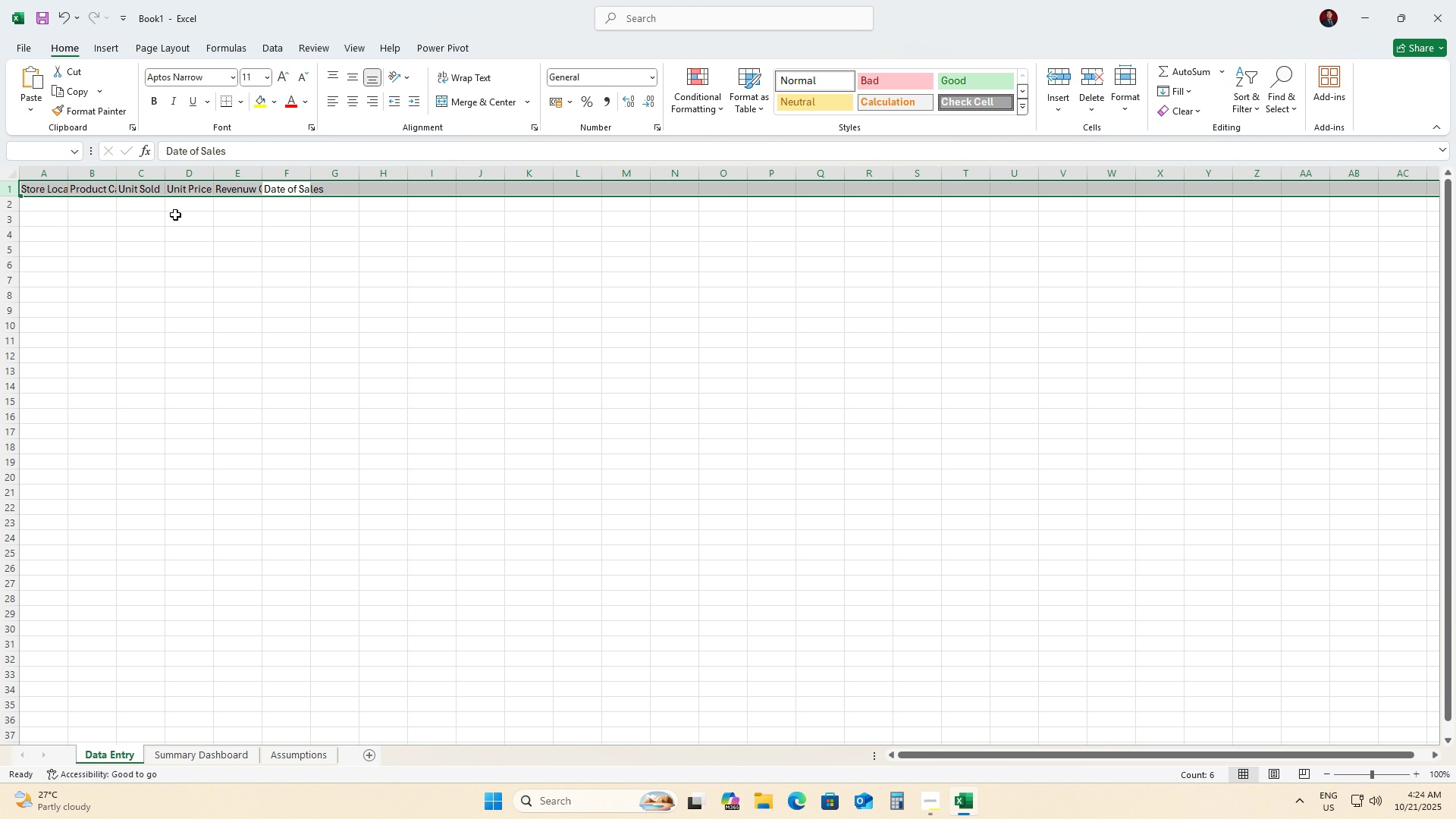 
key(Control+B)
 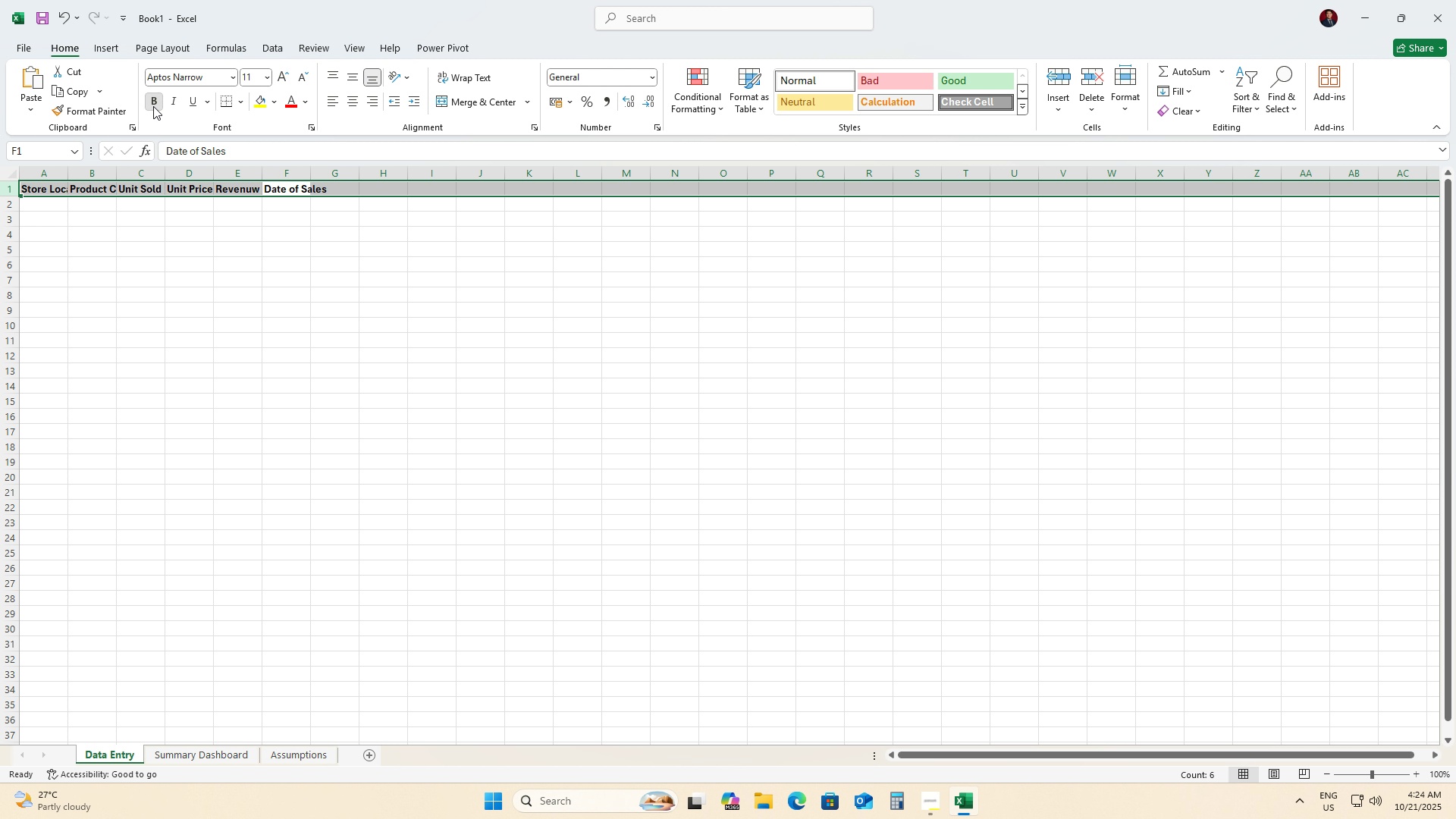 
left_click([153, 106])
 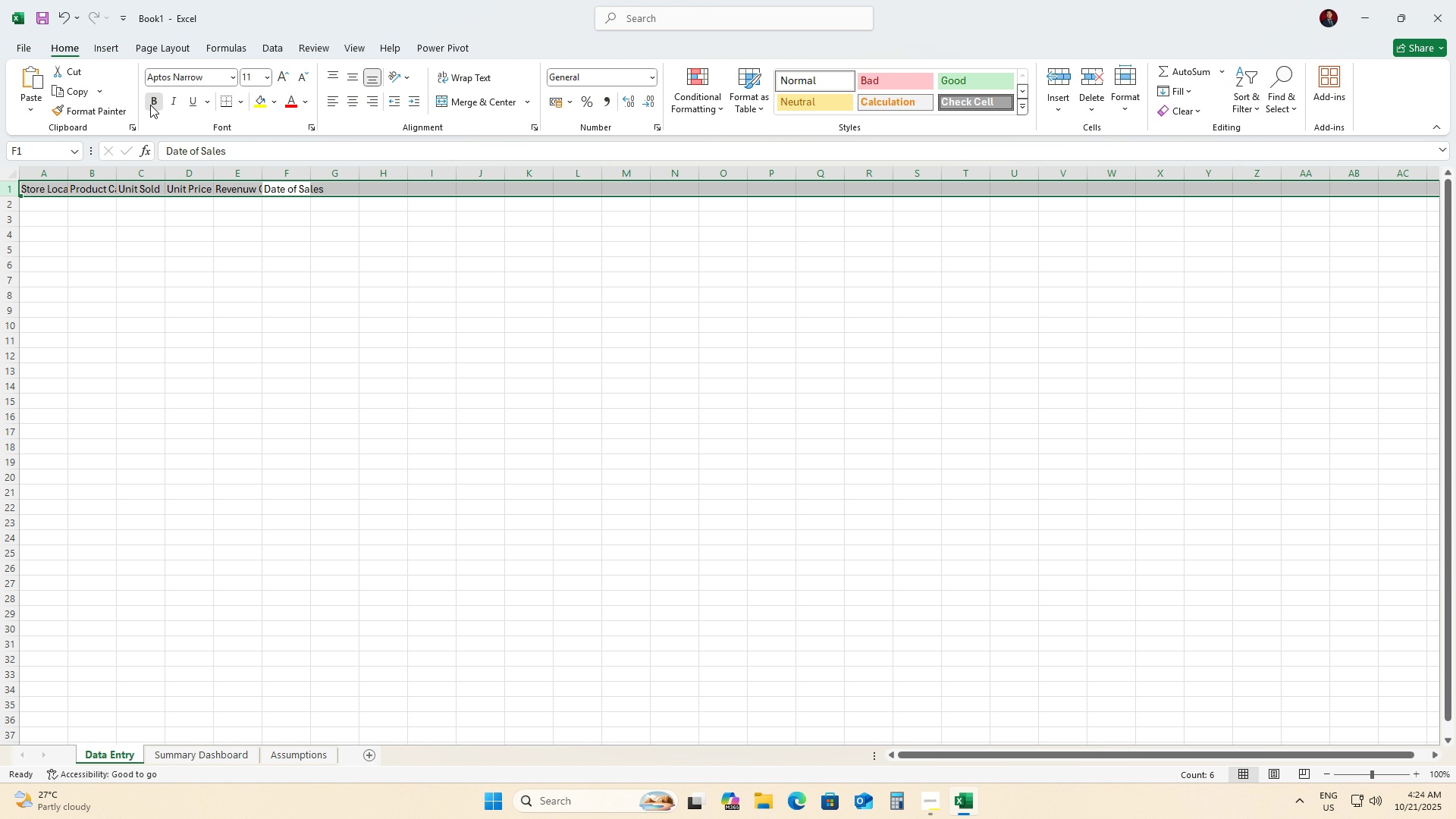 
left_click([150, 105])
 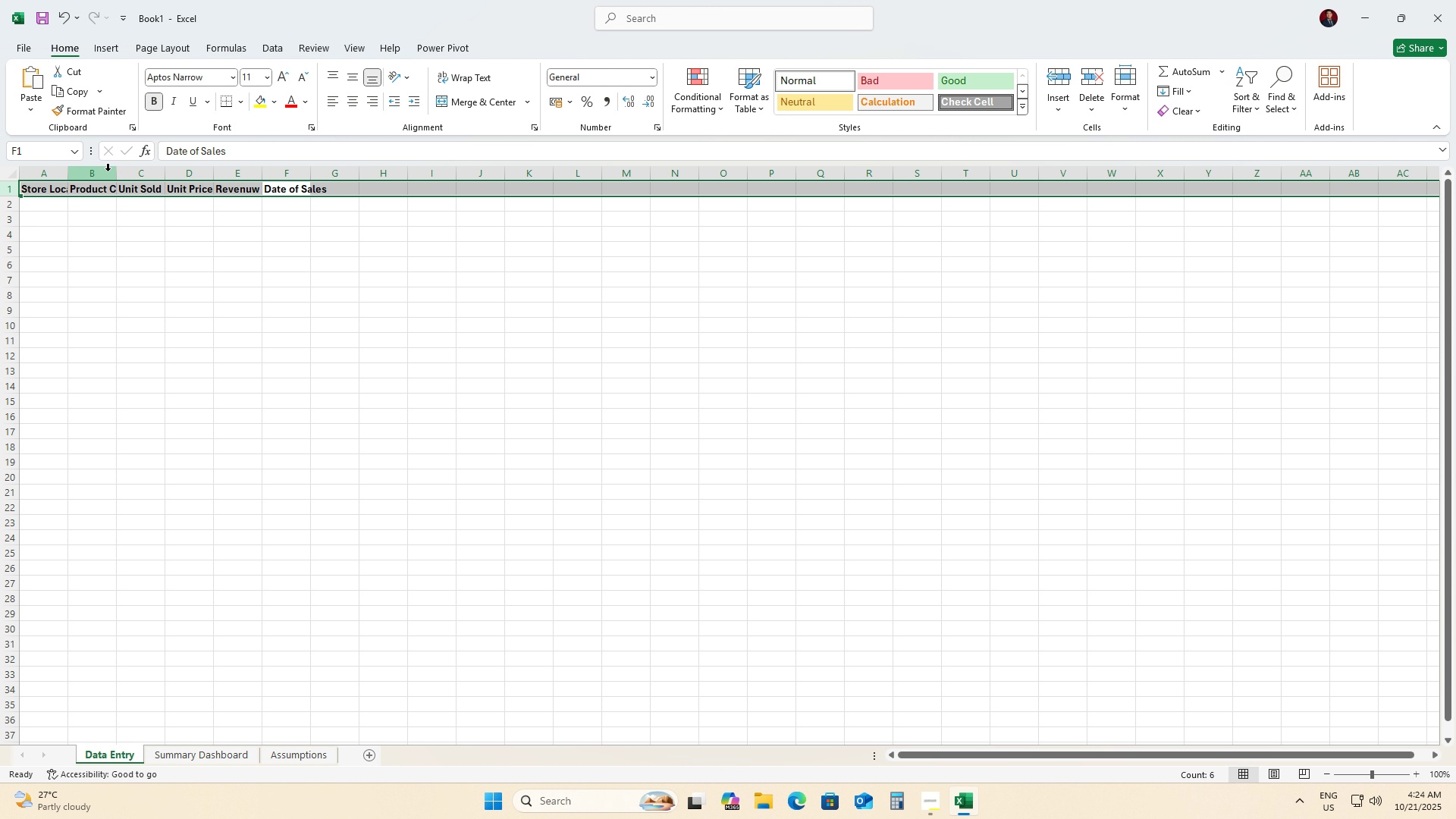 
left_click_drag(start_coordinate=[115, 174], to_coordinate=[172, 180])
 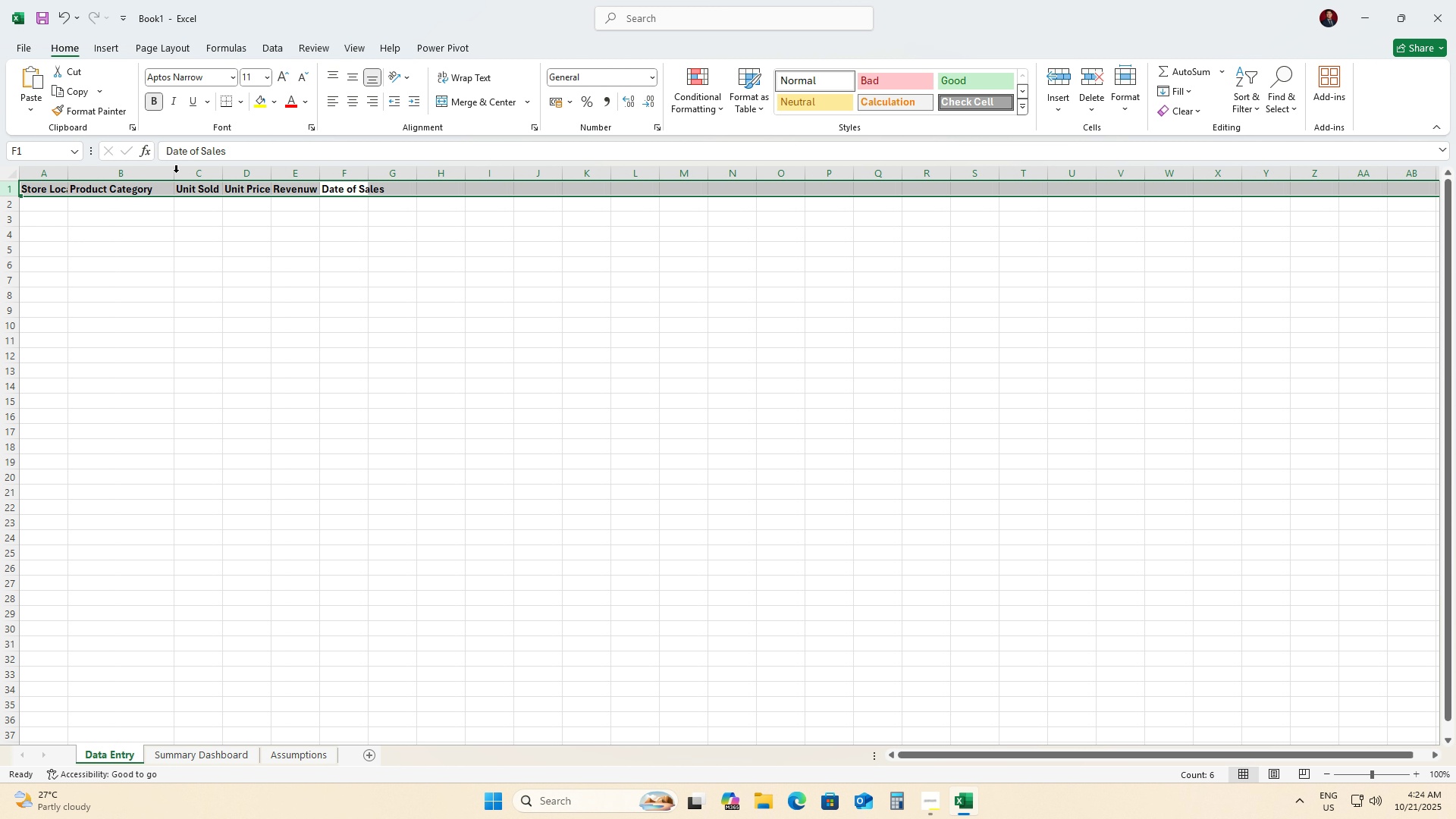 
key(Control+Z)
 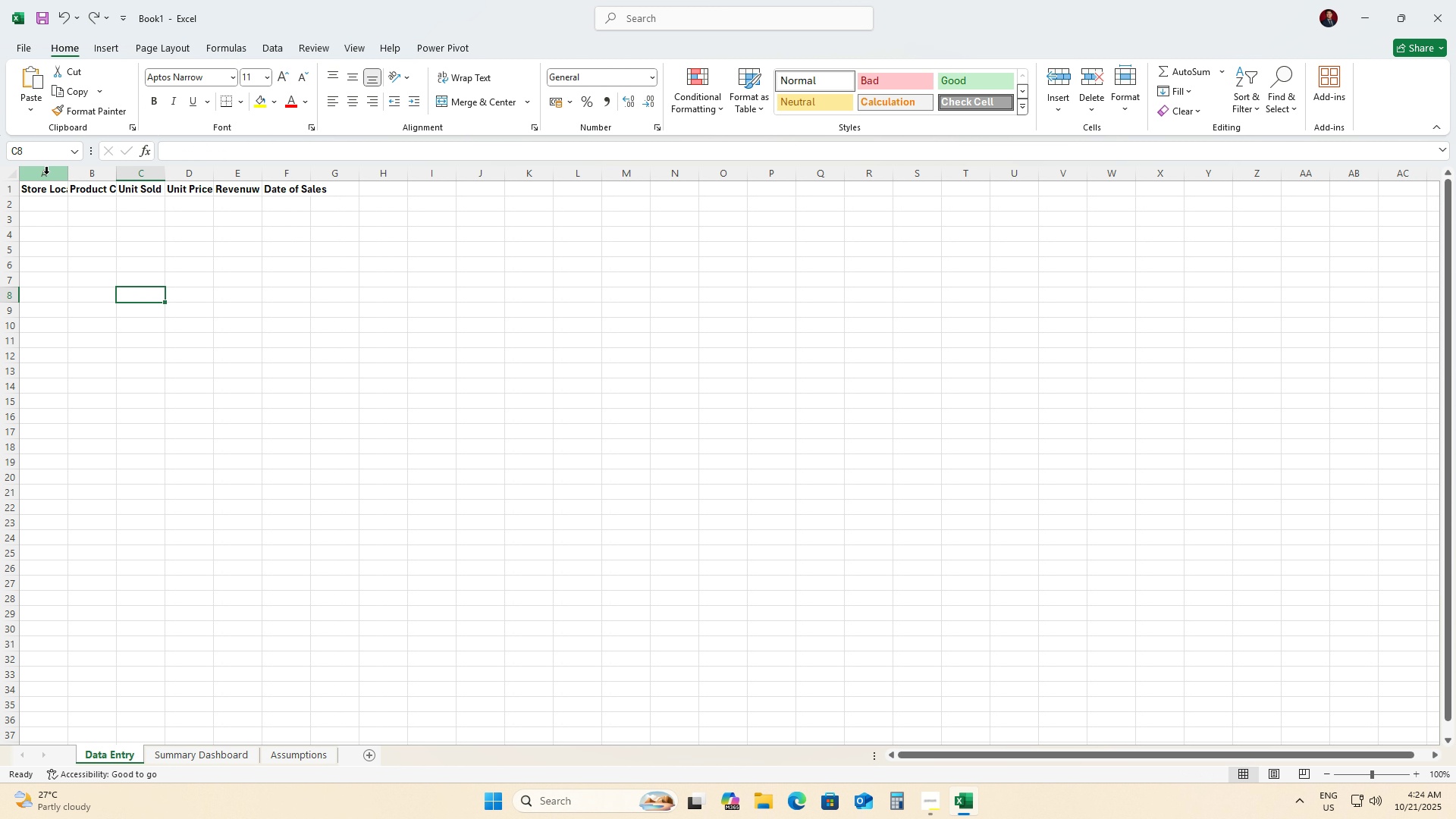 
double_click([46, 174])
 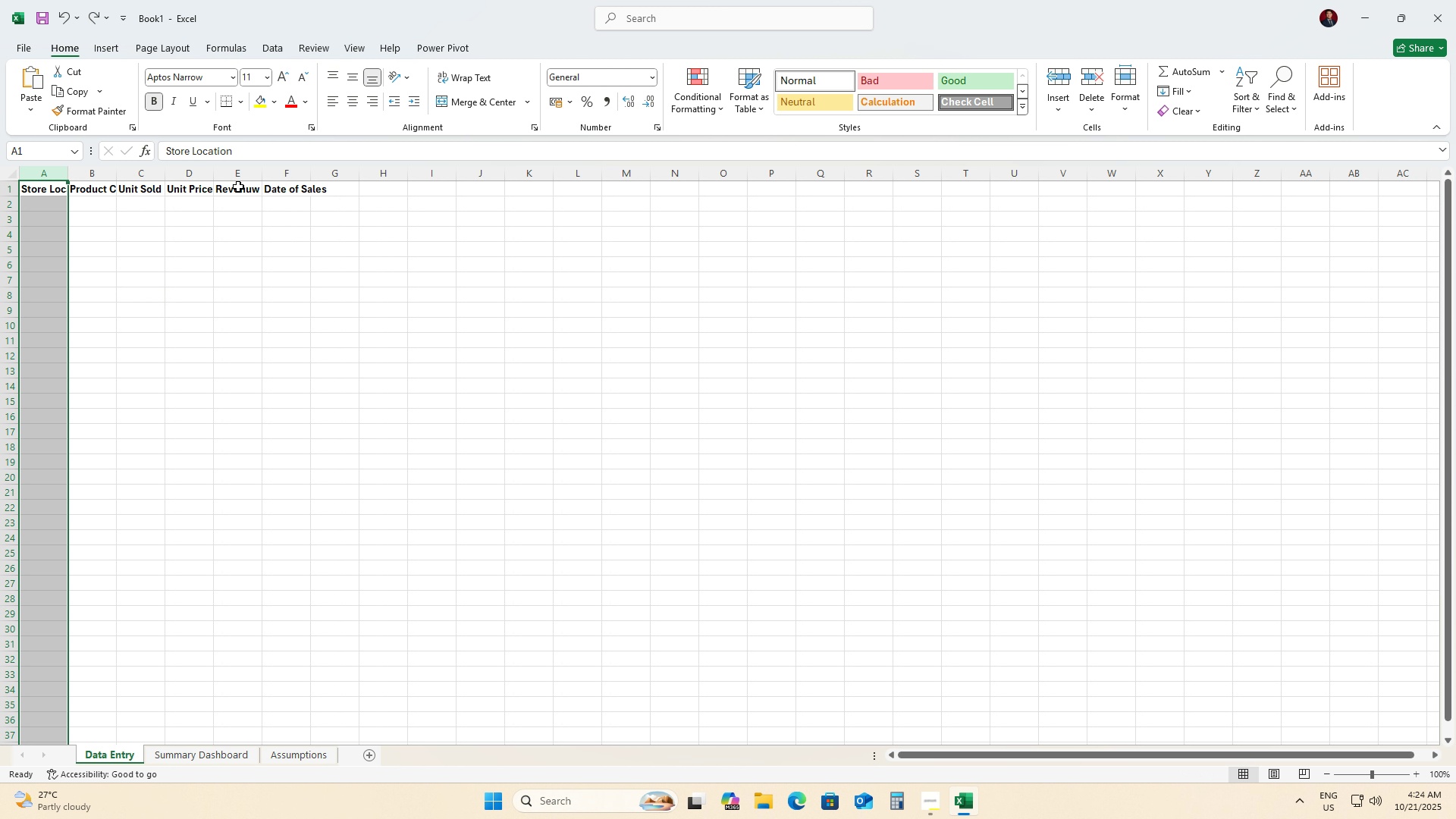 
hold_key(key=ShiftLeft, duration=1.44)
left_click([293, 171])
 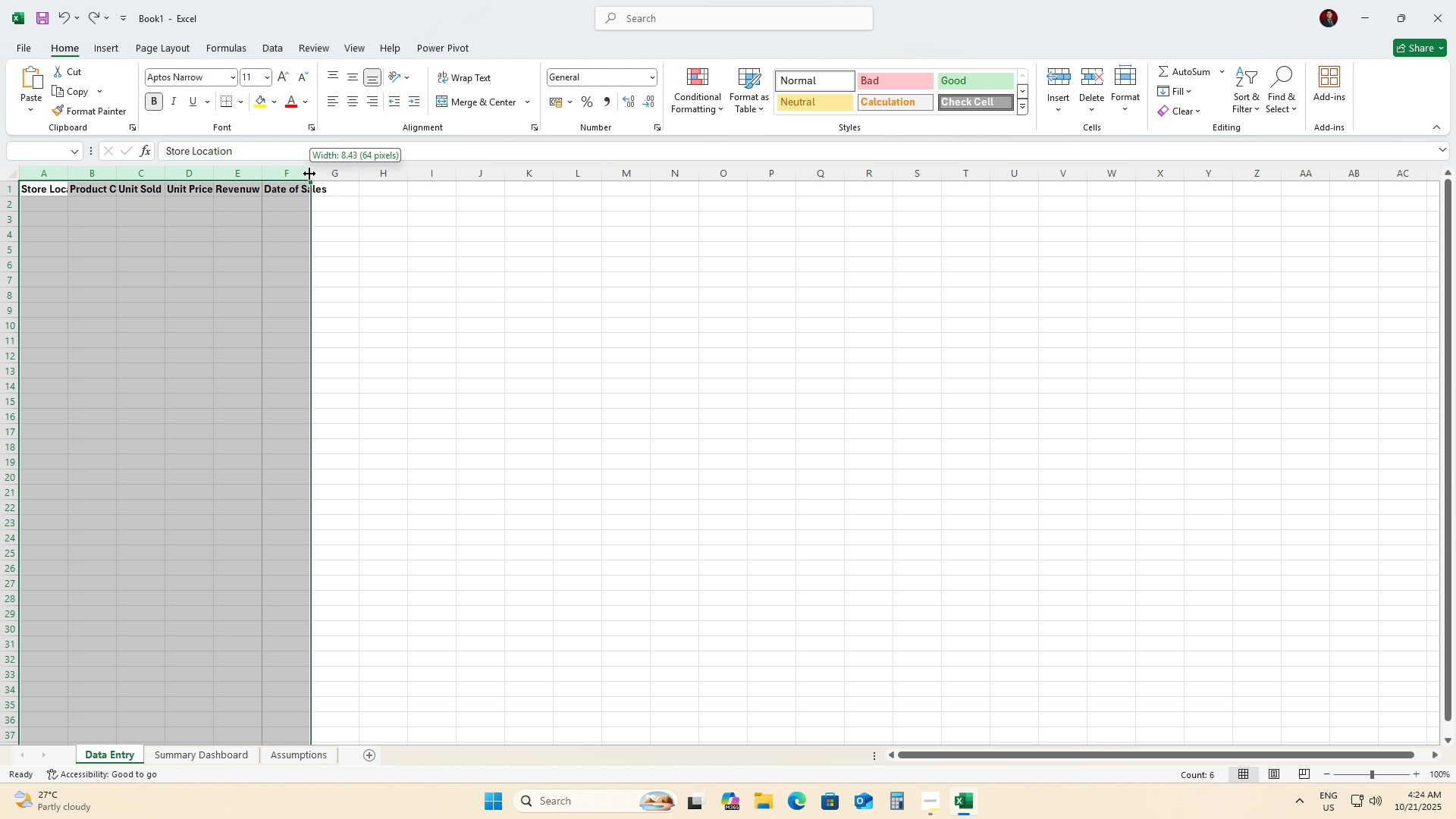 
left_click_drag(start_coordinate=[309, 174], to_coordinate=[359, 180])
 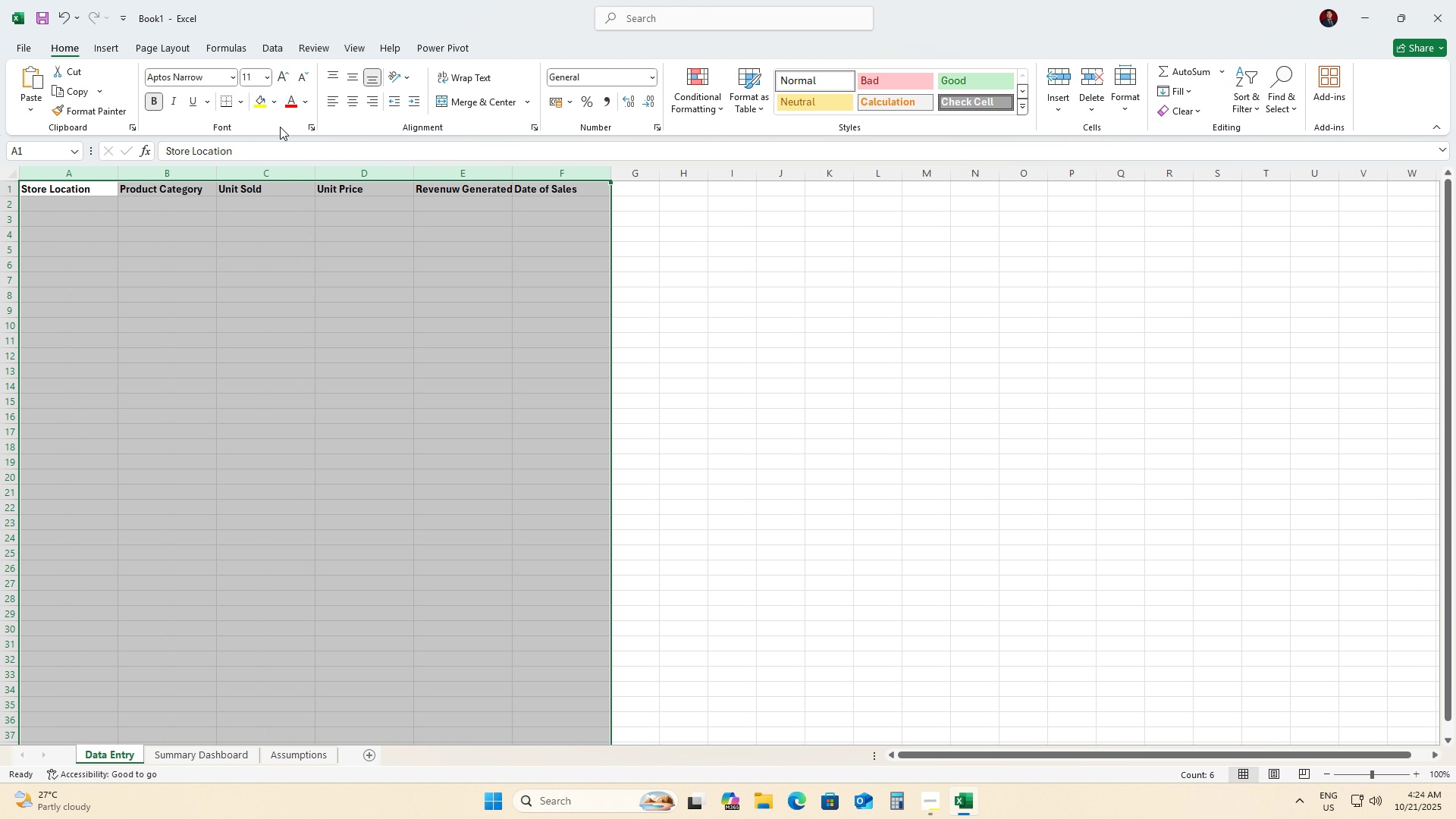 
left_click([350, 105])
 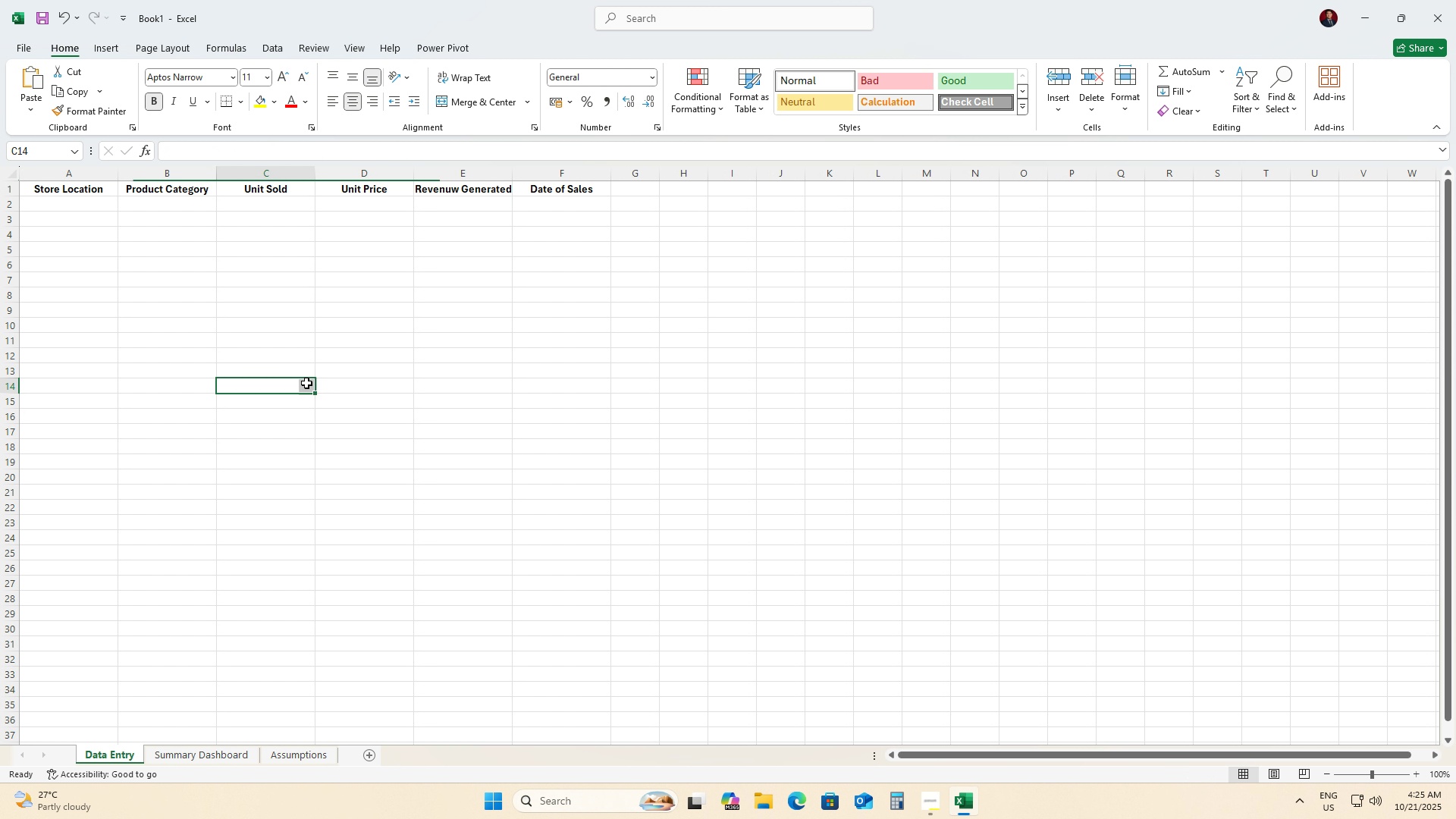 
left_click([306, 383])
 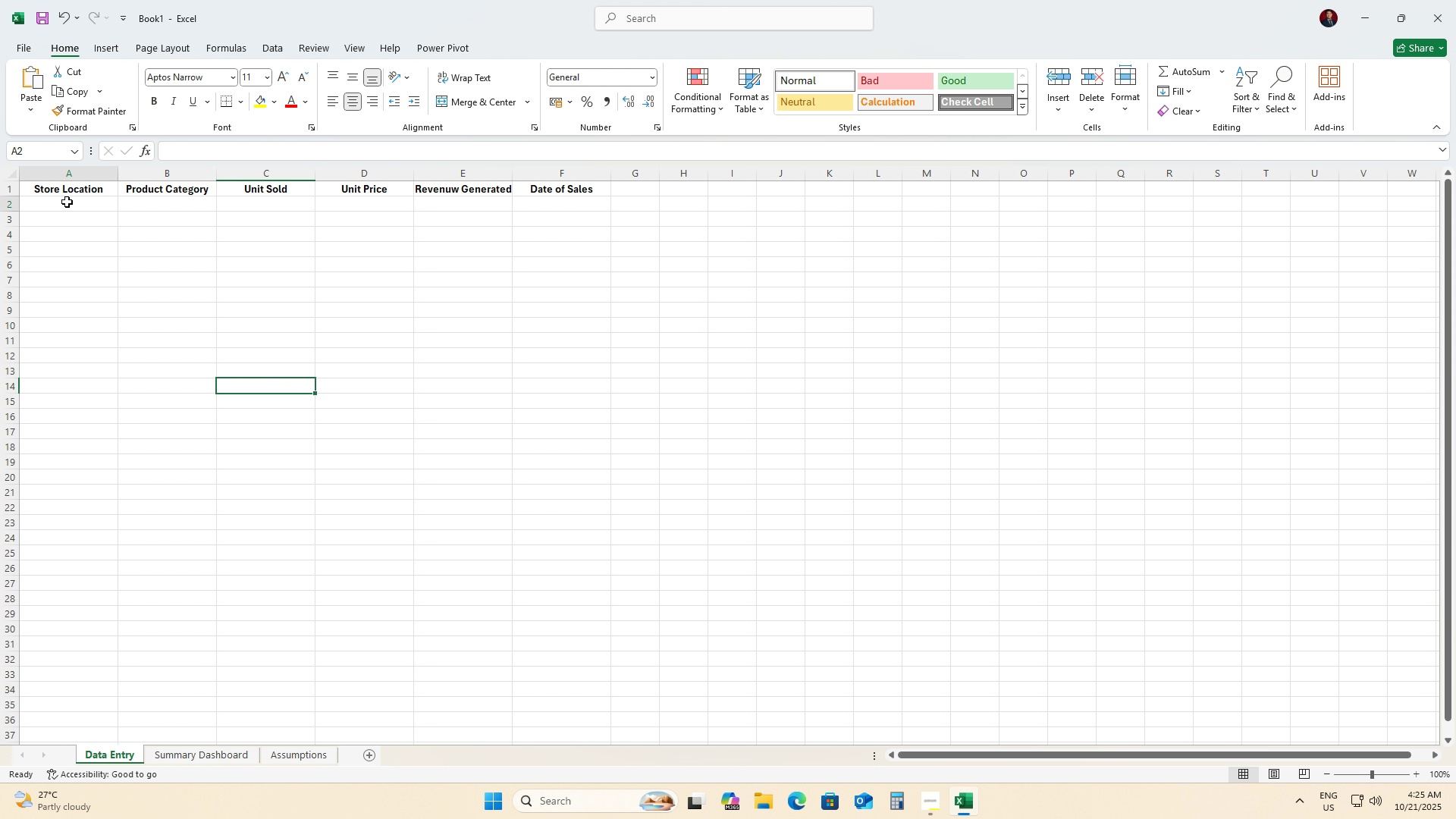 
left_click([67, 202])
 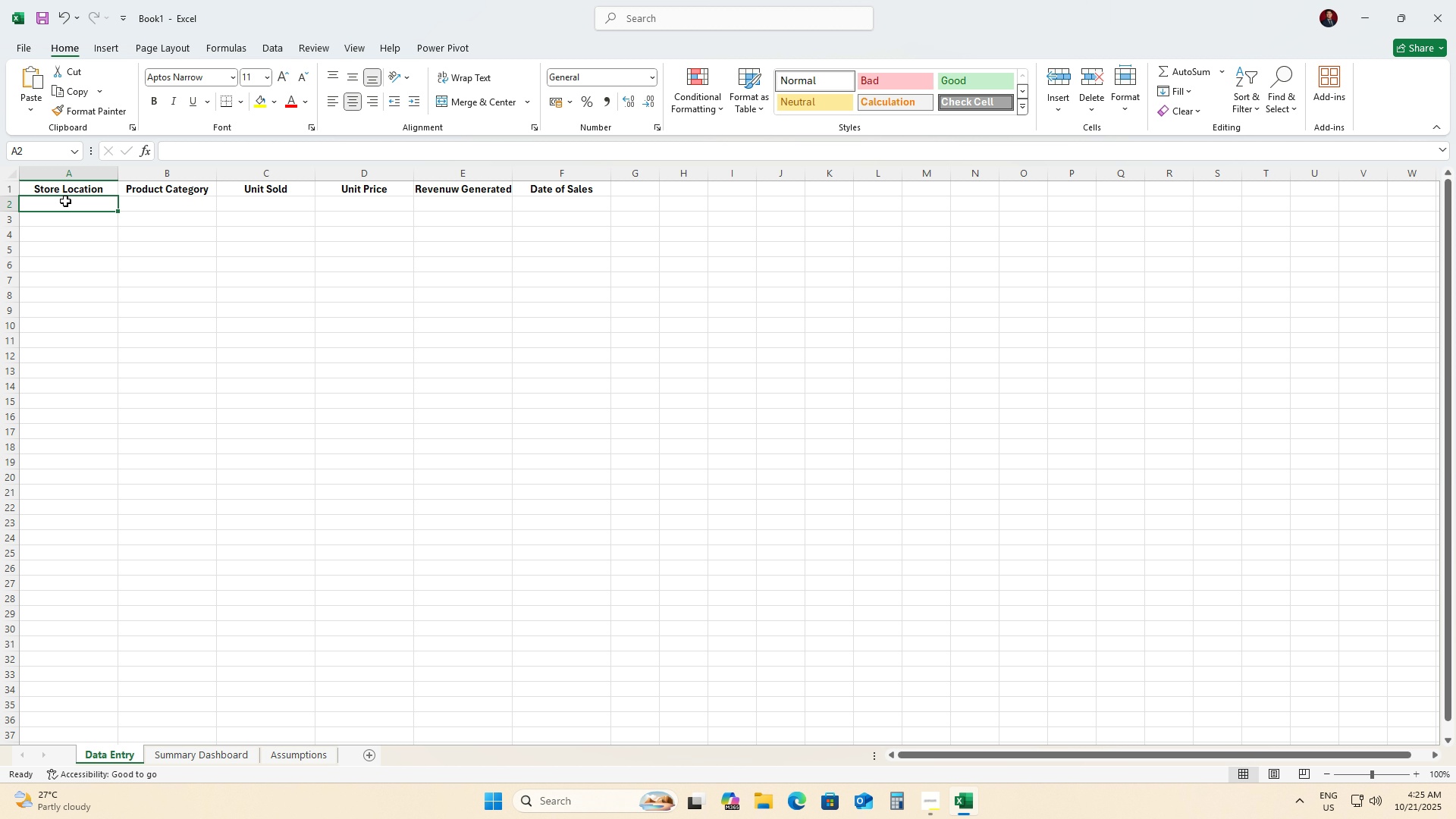 
wait(6.59)
 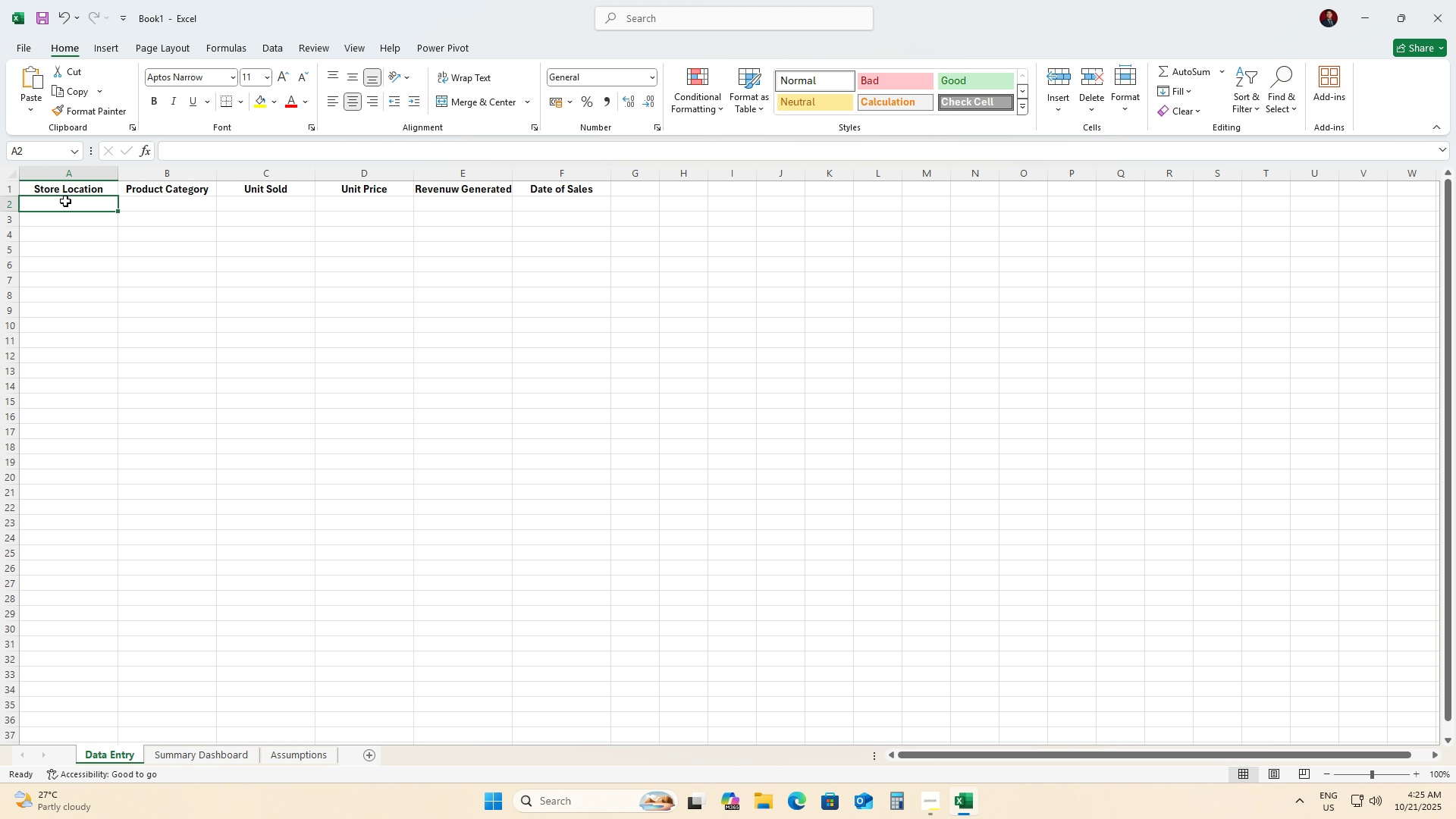 
left_click([11, 190])
 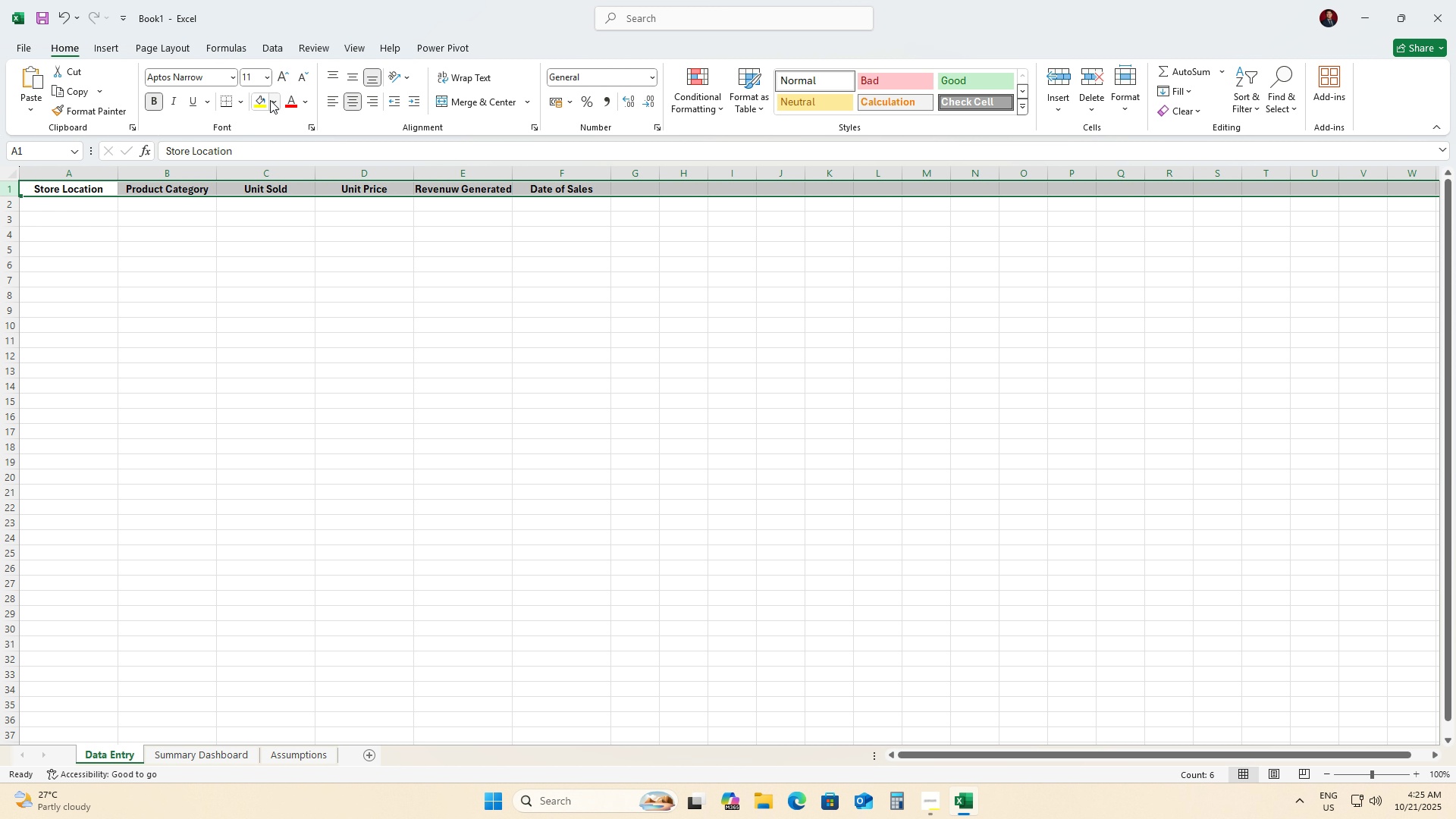 
left_click([270, 100])
 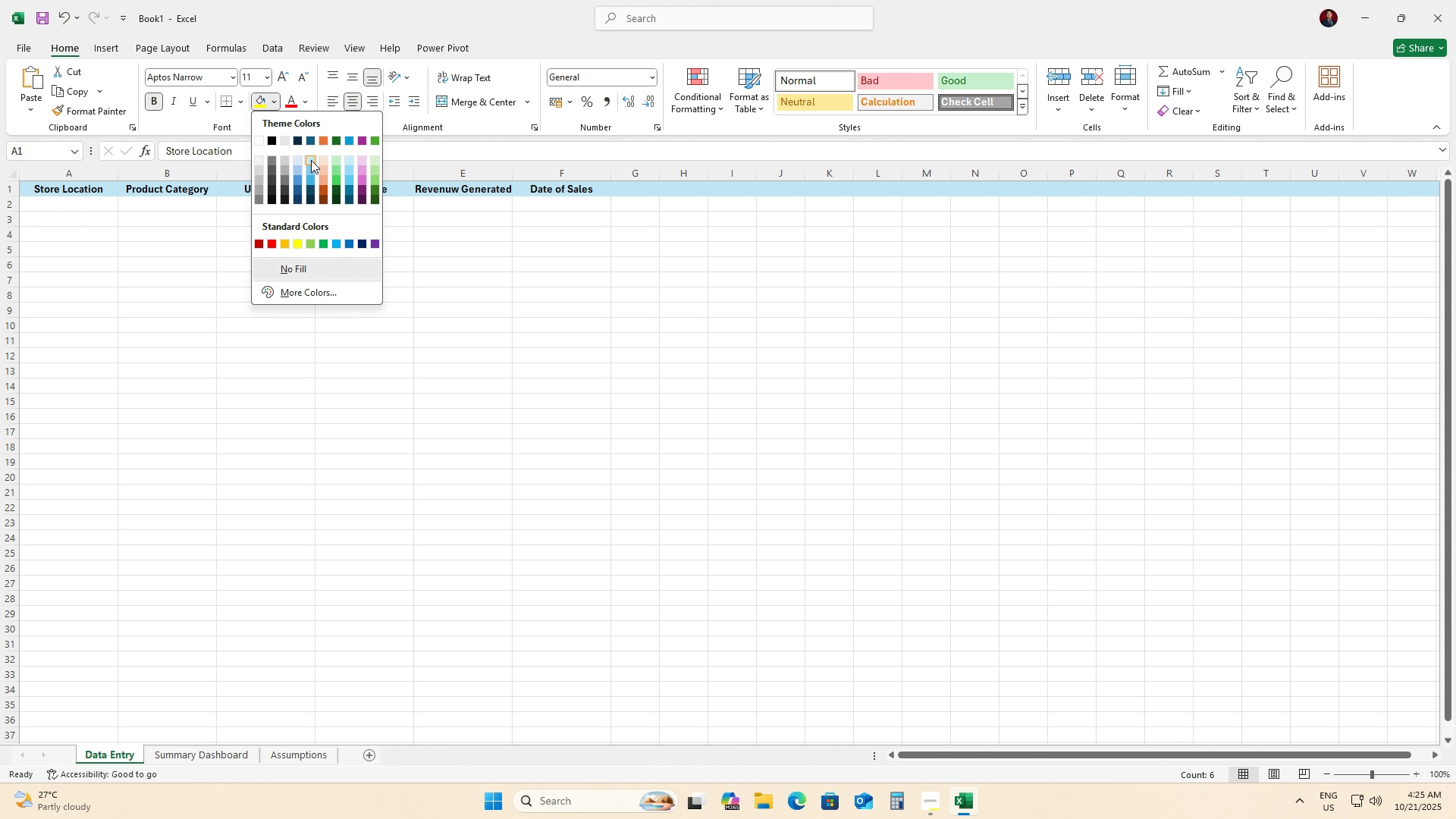 
left_click([311, 160])
 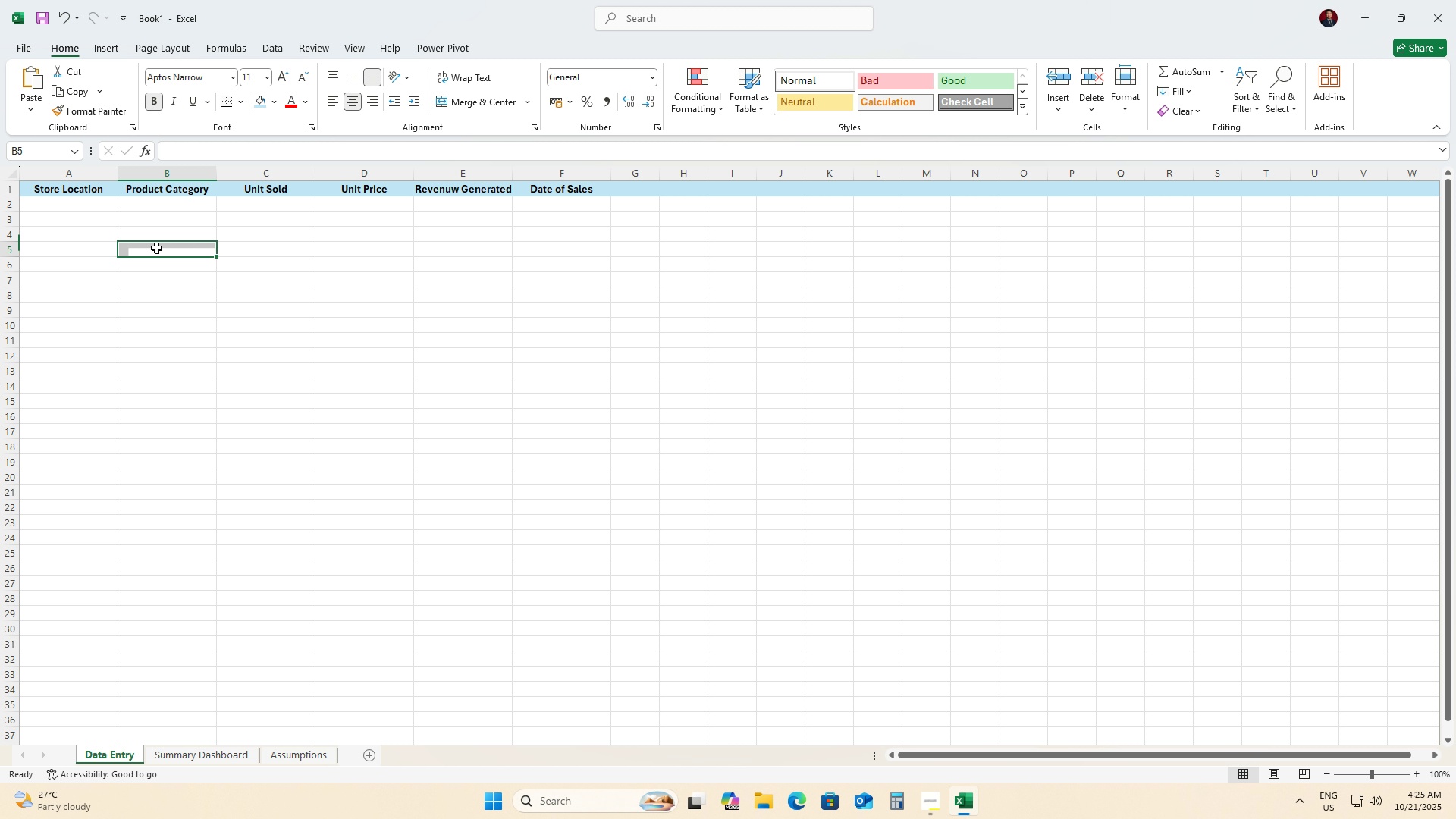 
wait(9.23)
 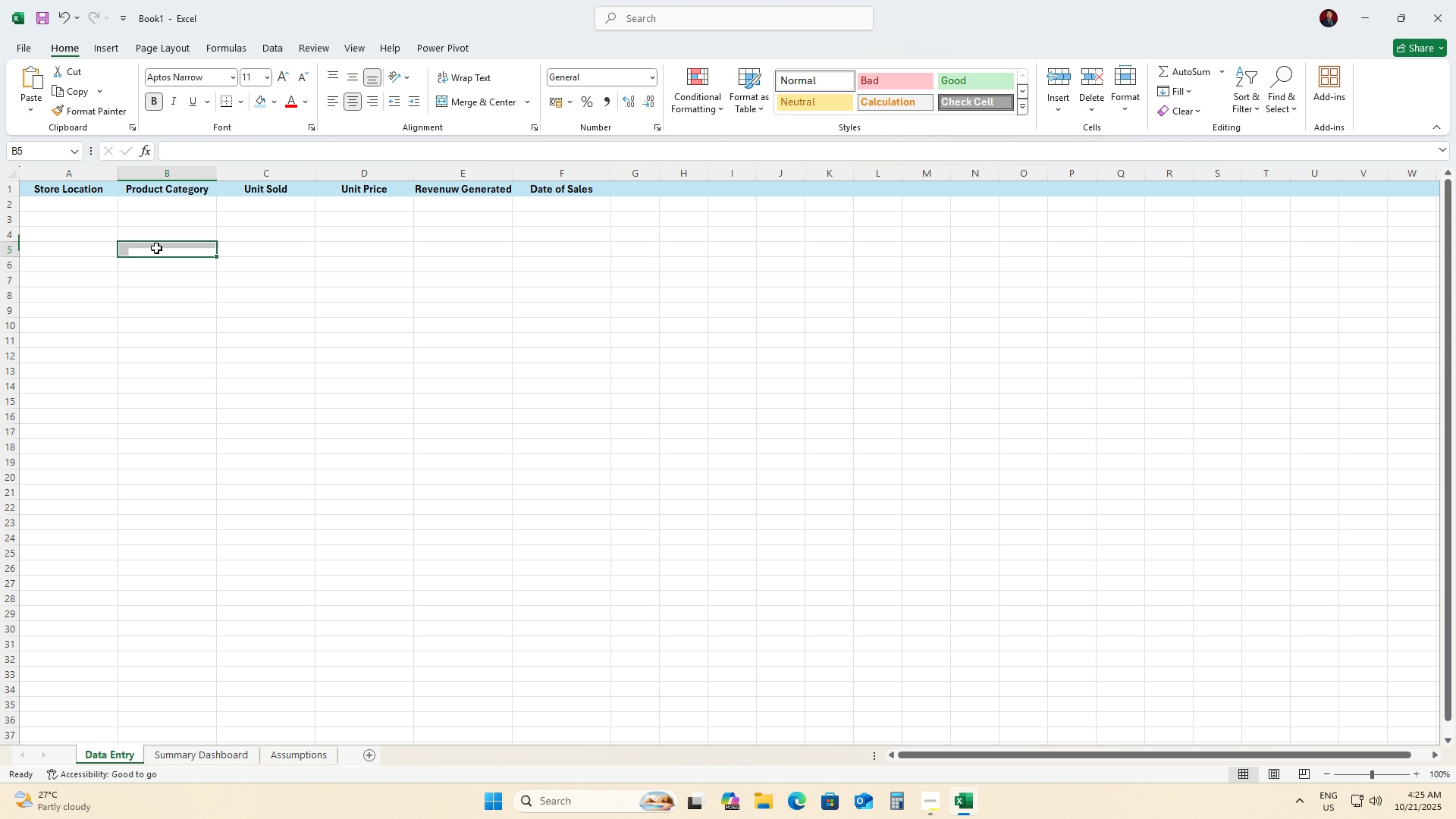 
left_click([156, 248])
 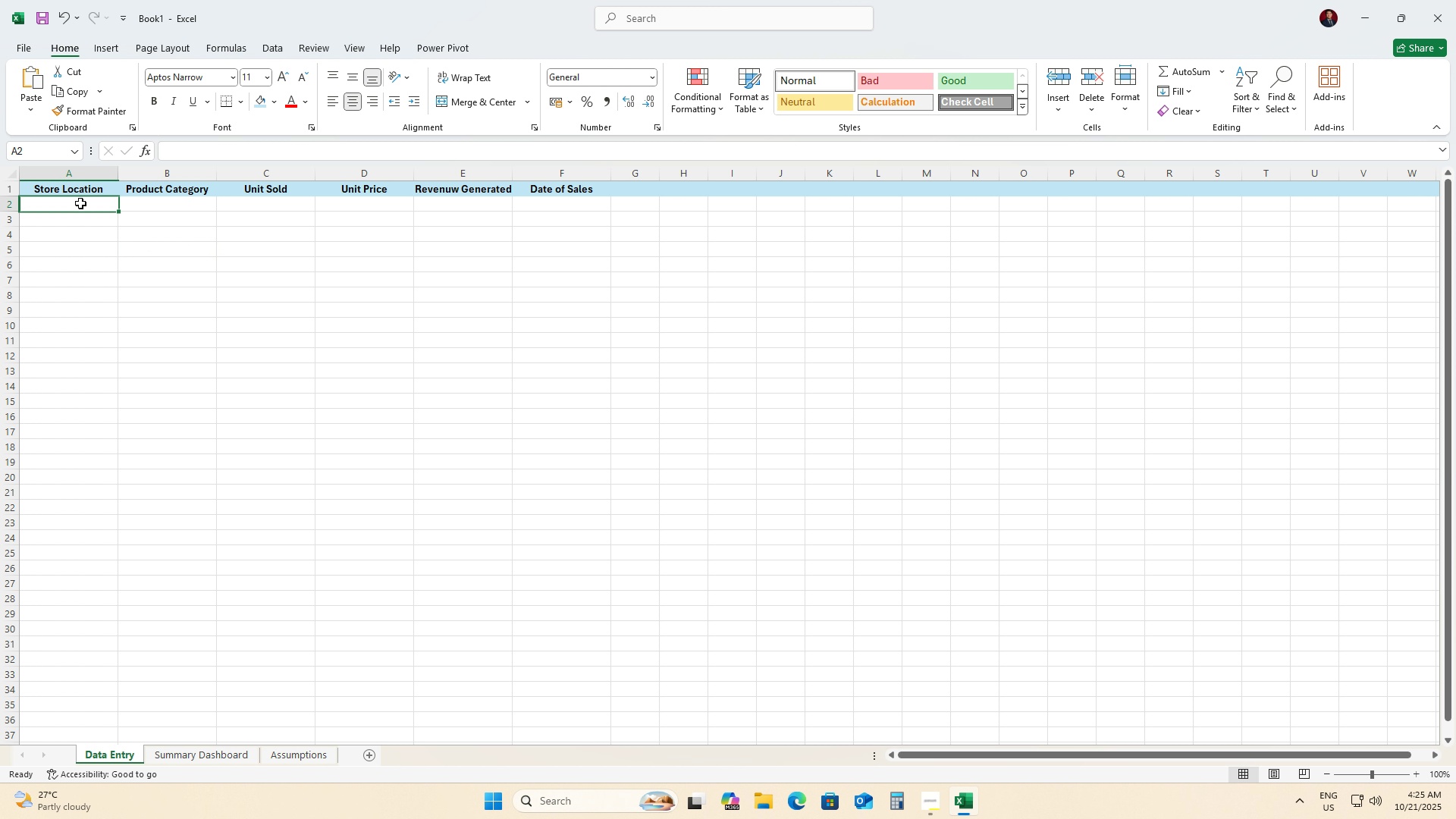 
double_click([80, 203])
 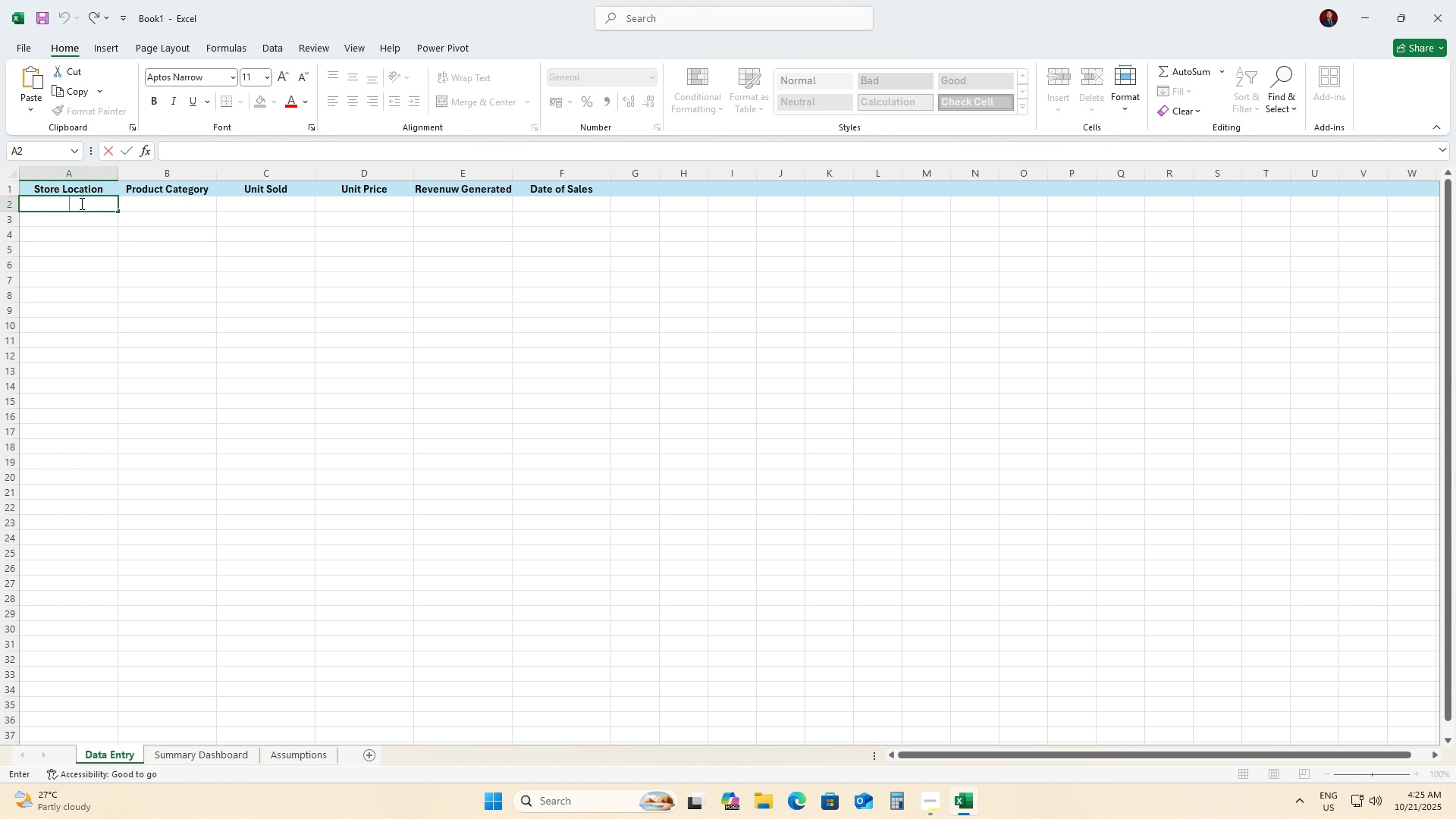 
type(Manila)
key(Tab)
 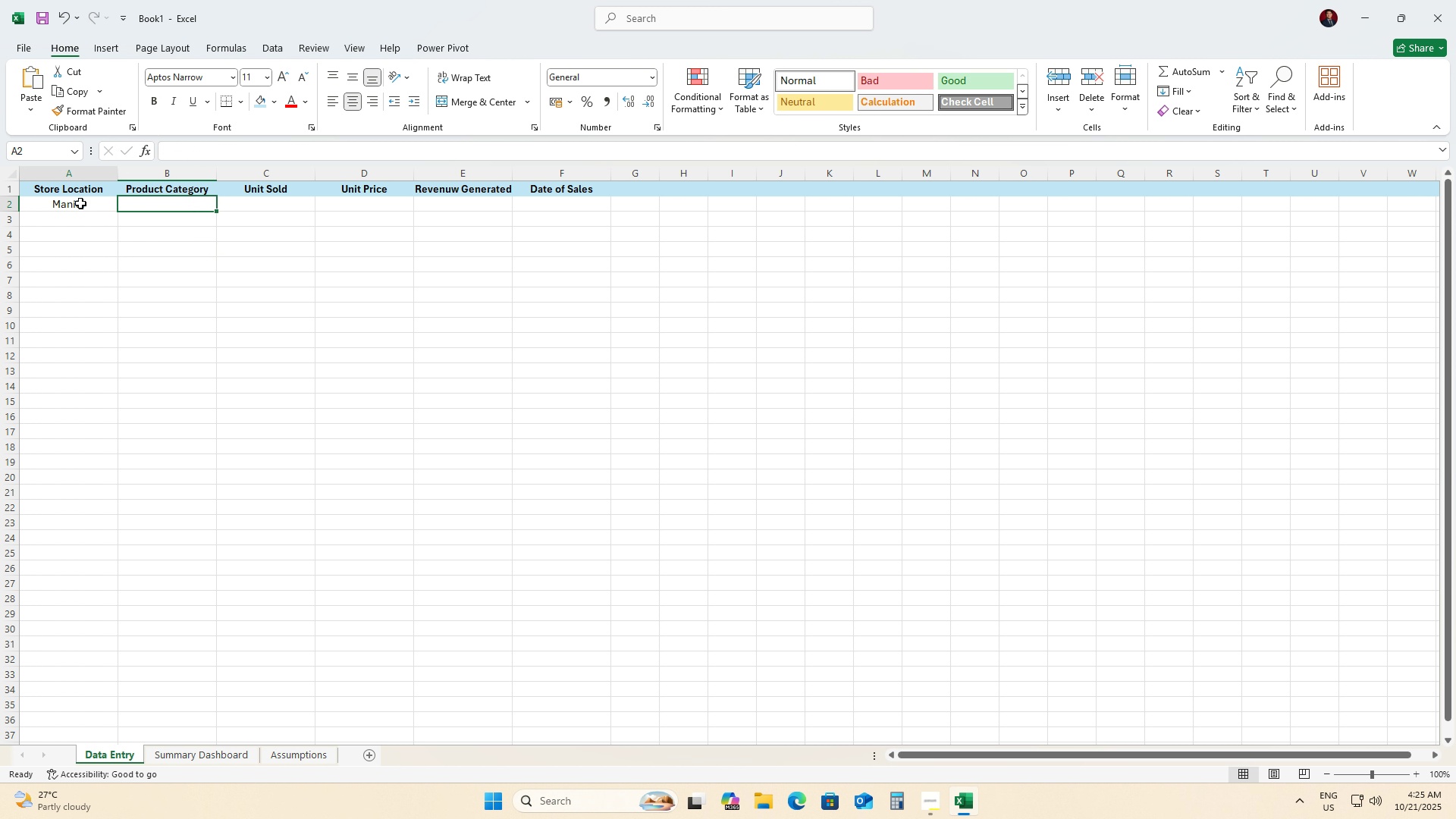 
key(ArrowLeft)
 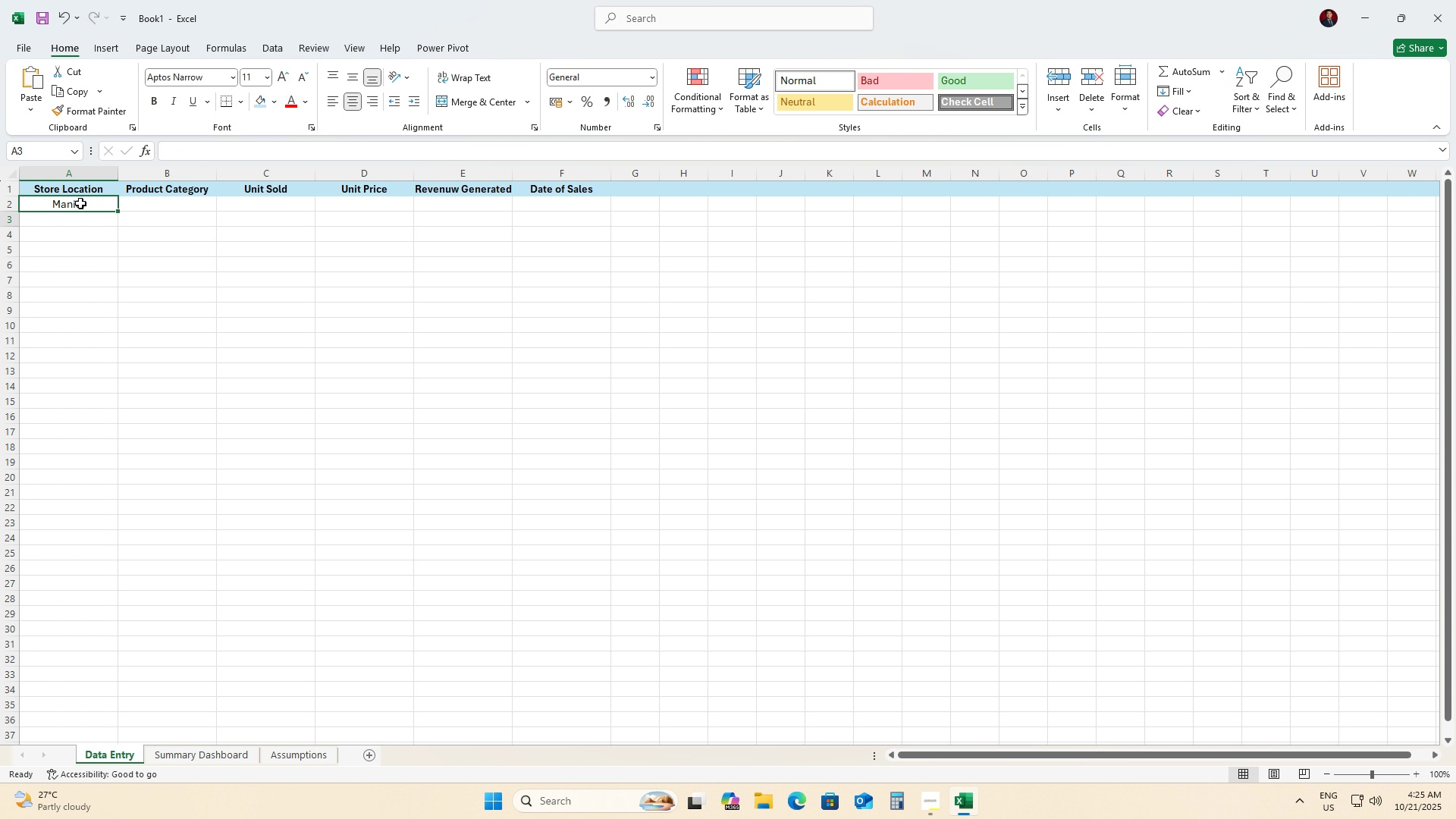 
key(ArrowDown)
 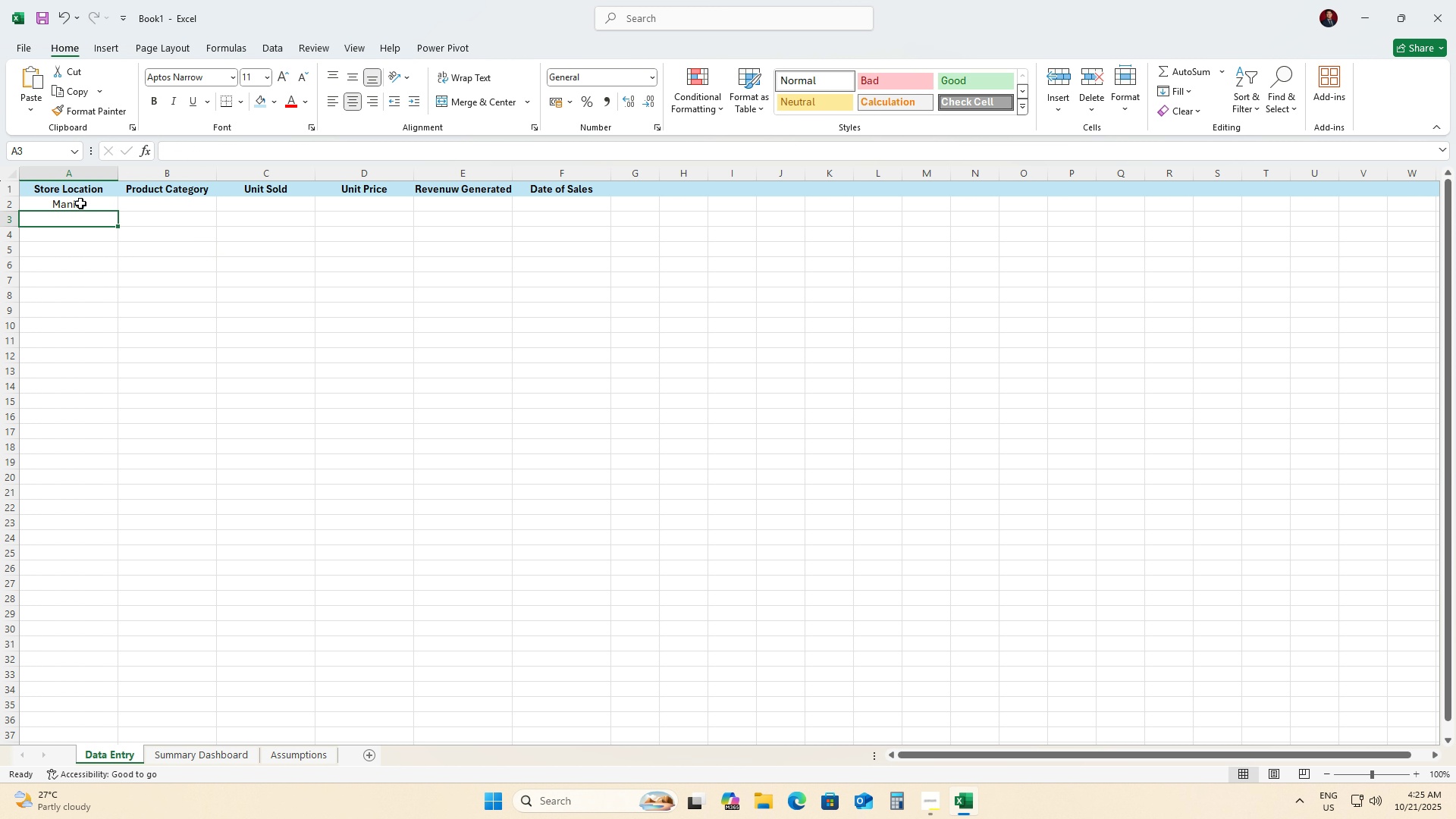 
type(Cebu)
 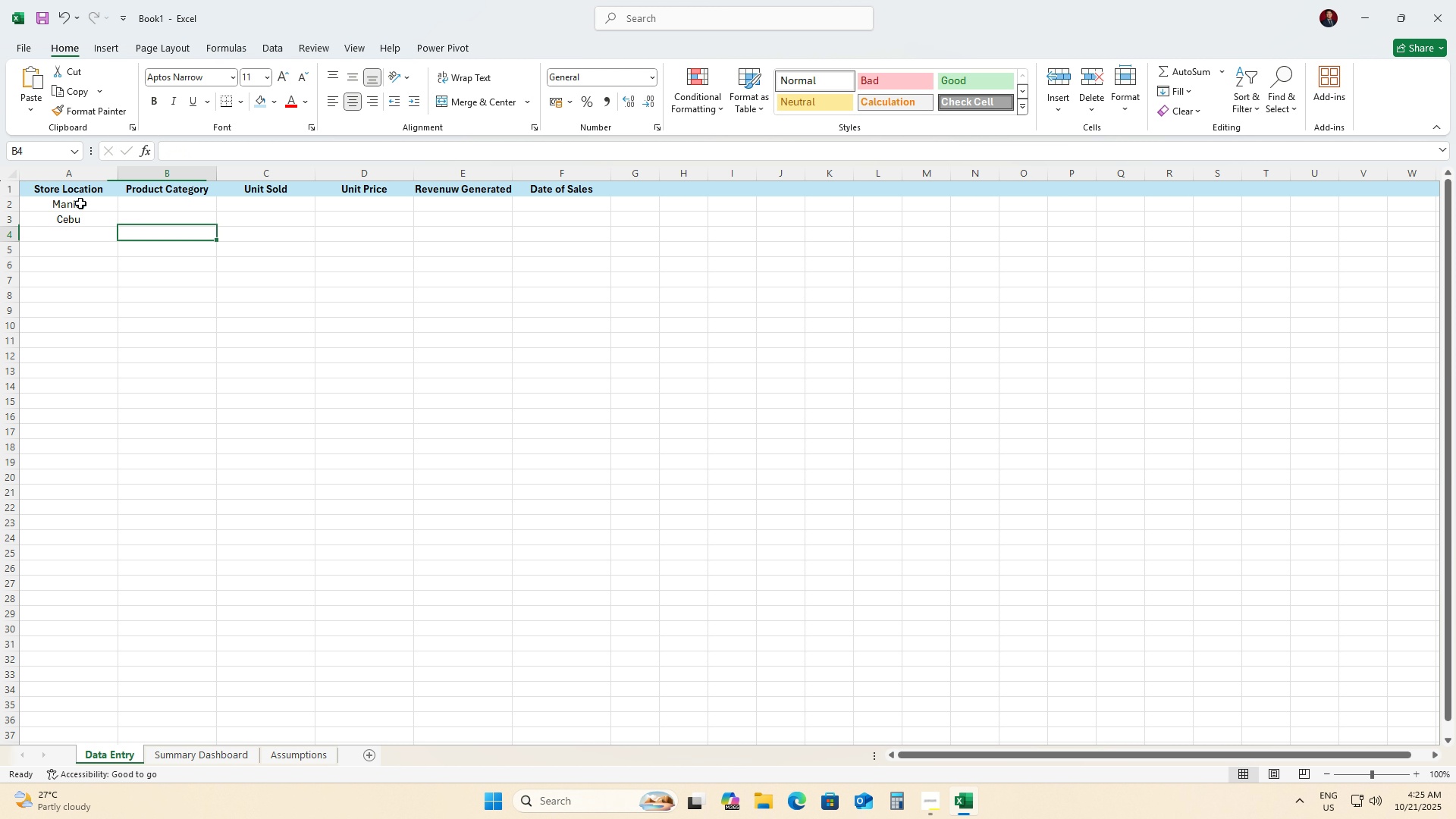 
key(ArrowDown)
 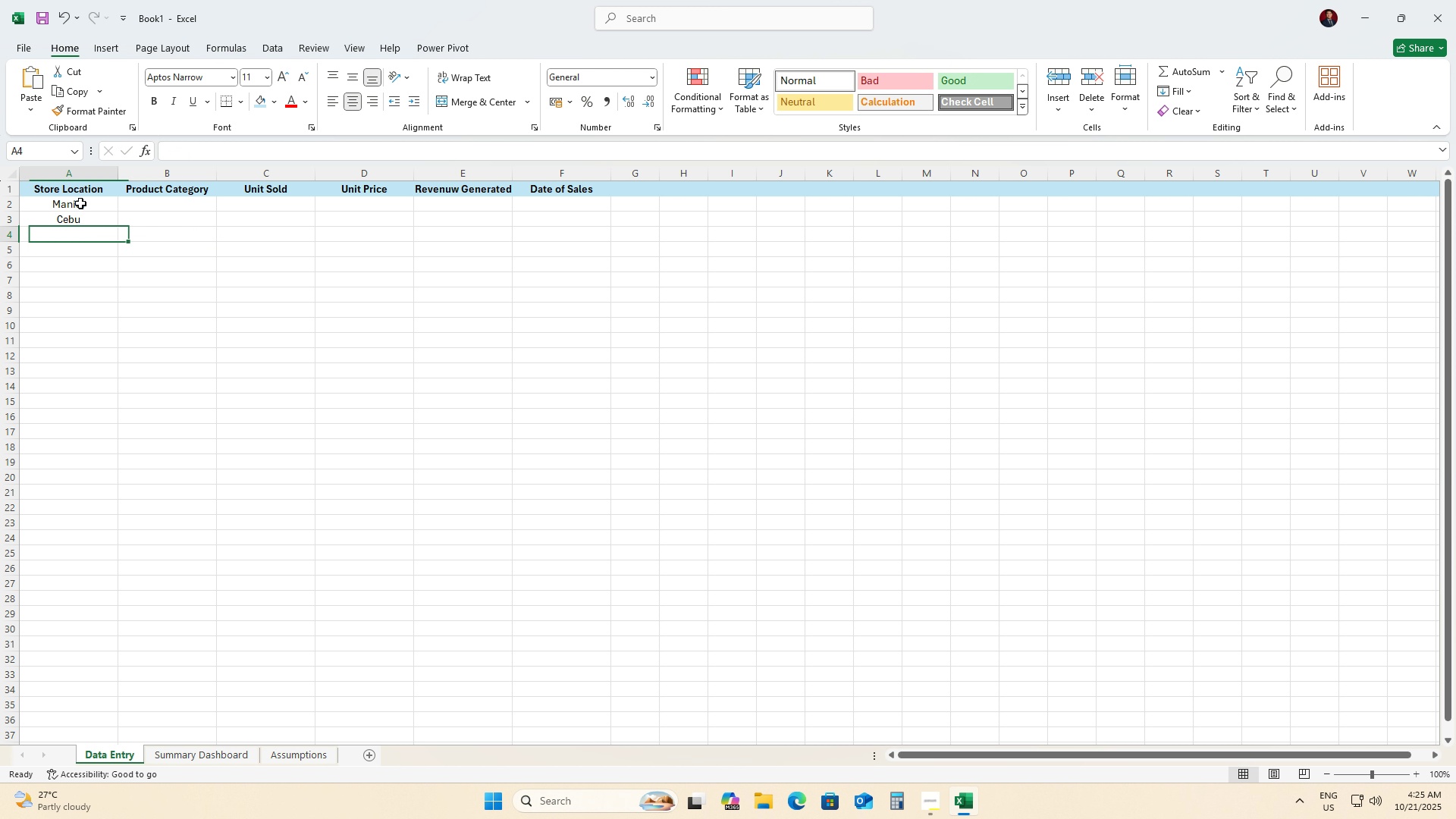 
key(ArrowRight)
 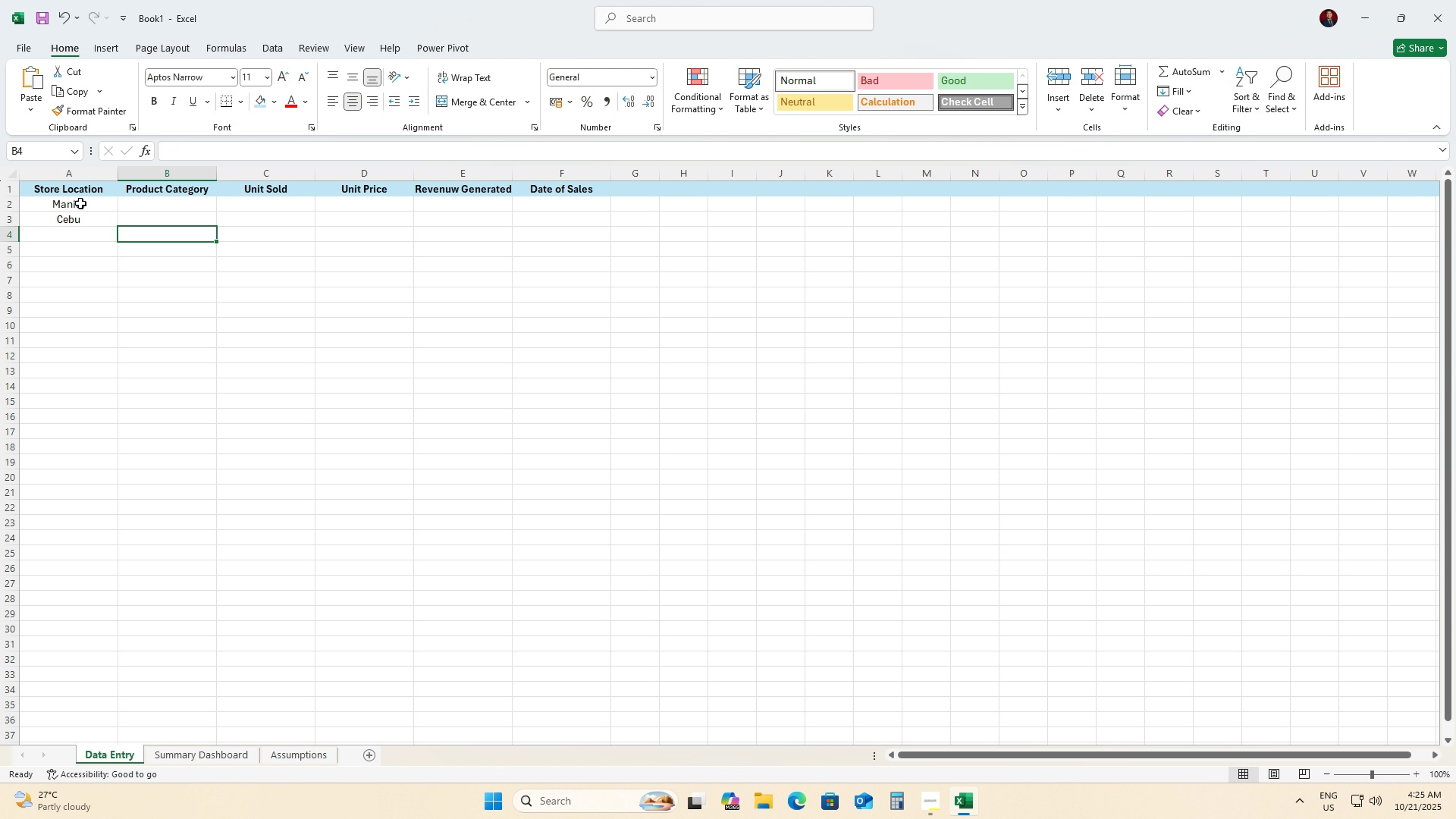 
key(ArrowLeft)
 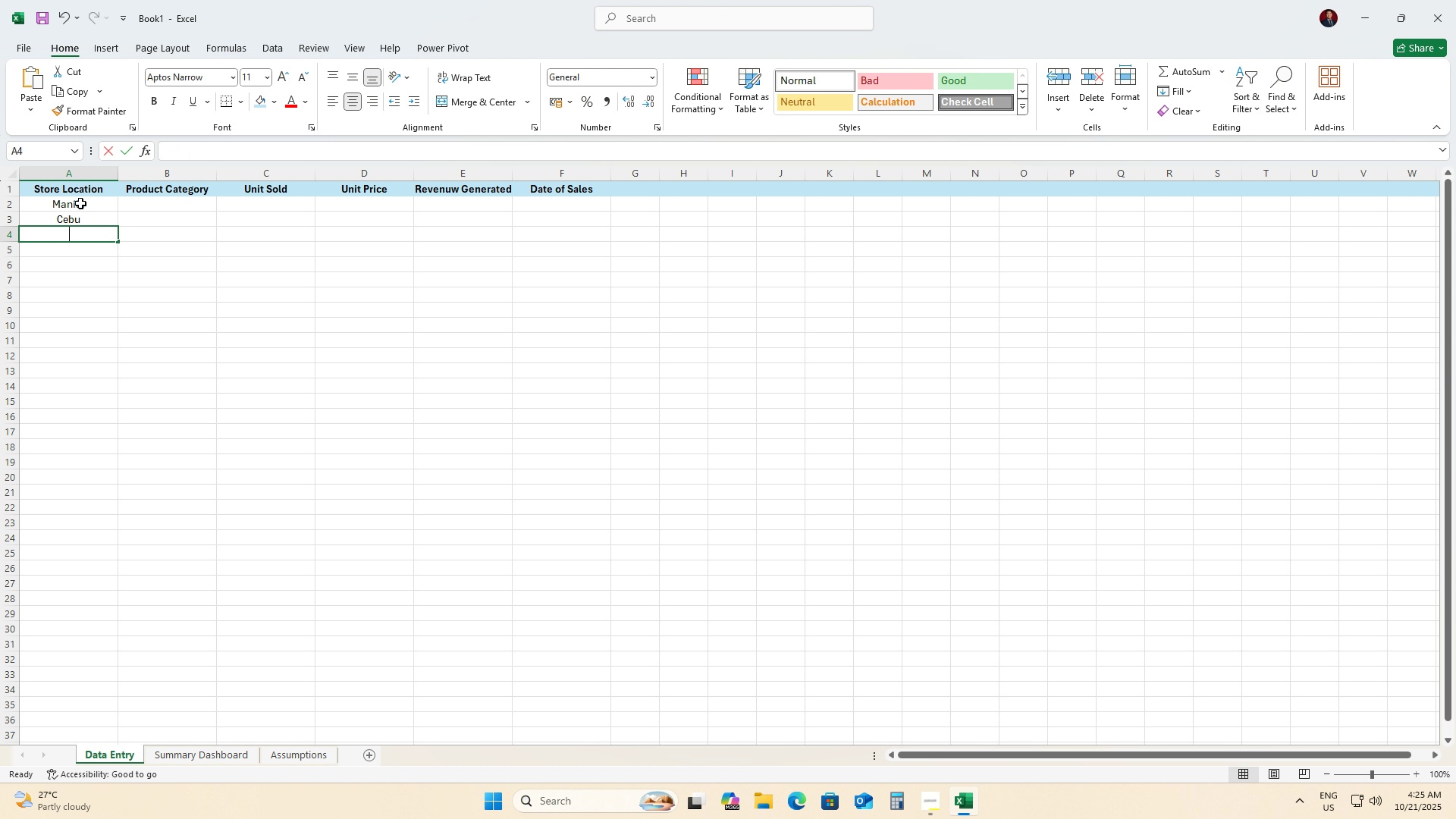 
type(Davao)
 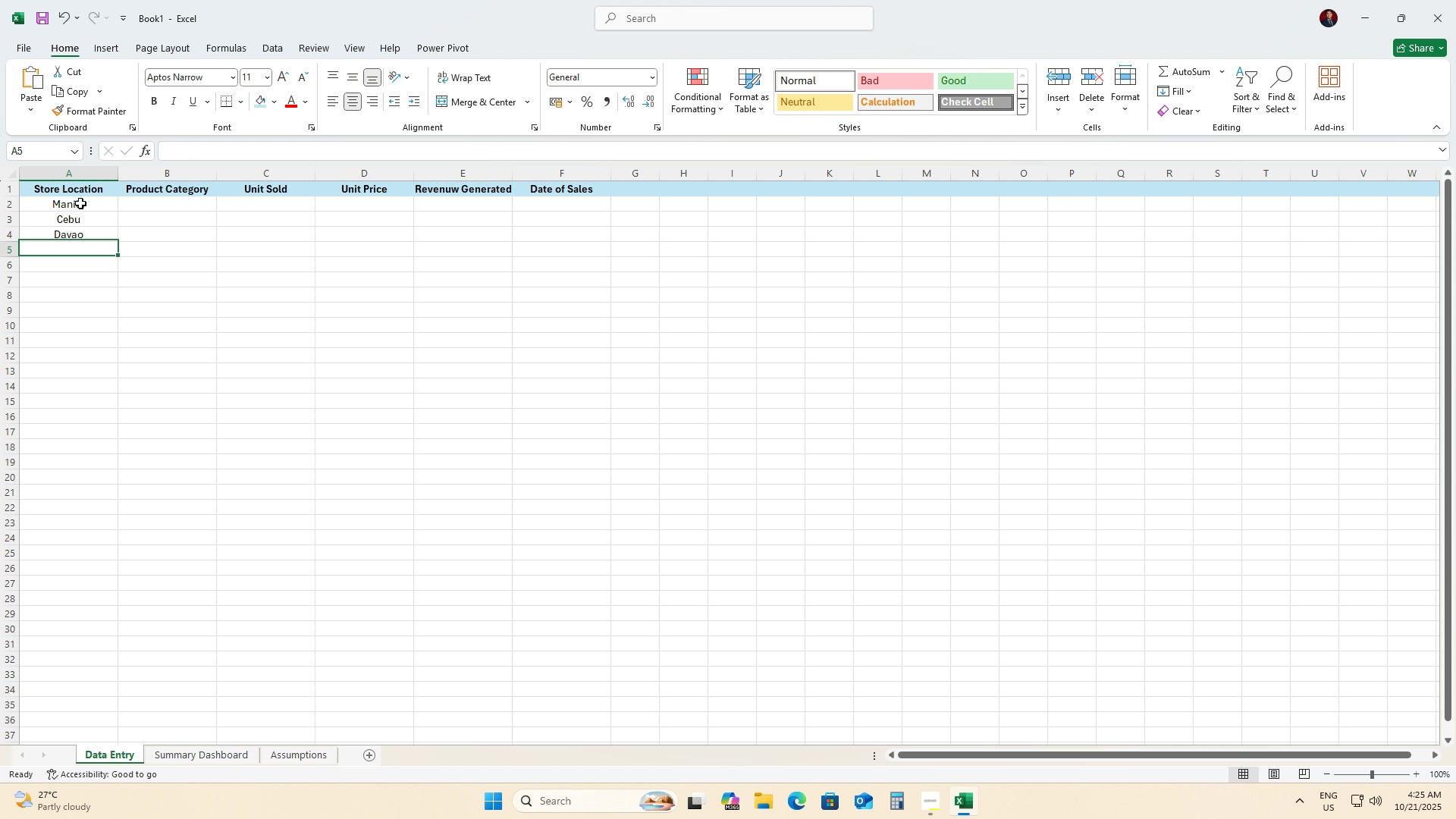 
key(ArrowDown)
 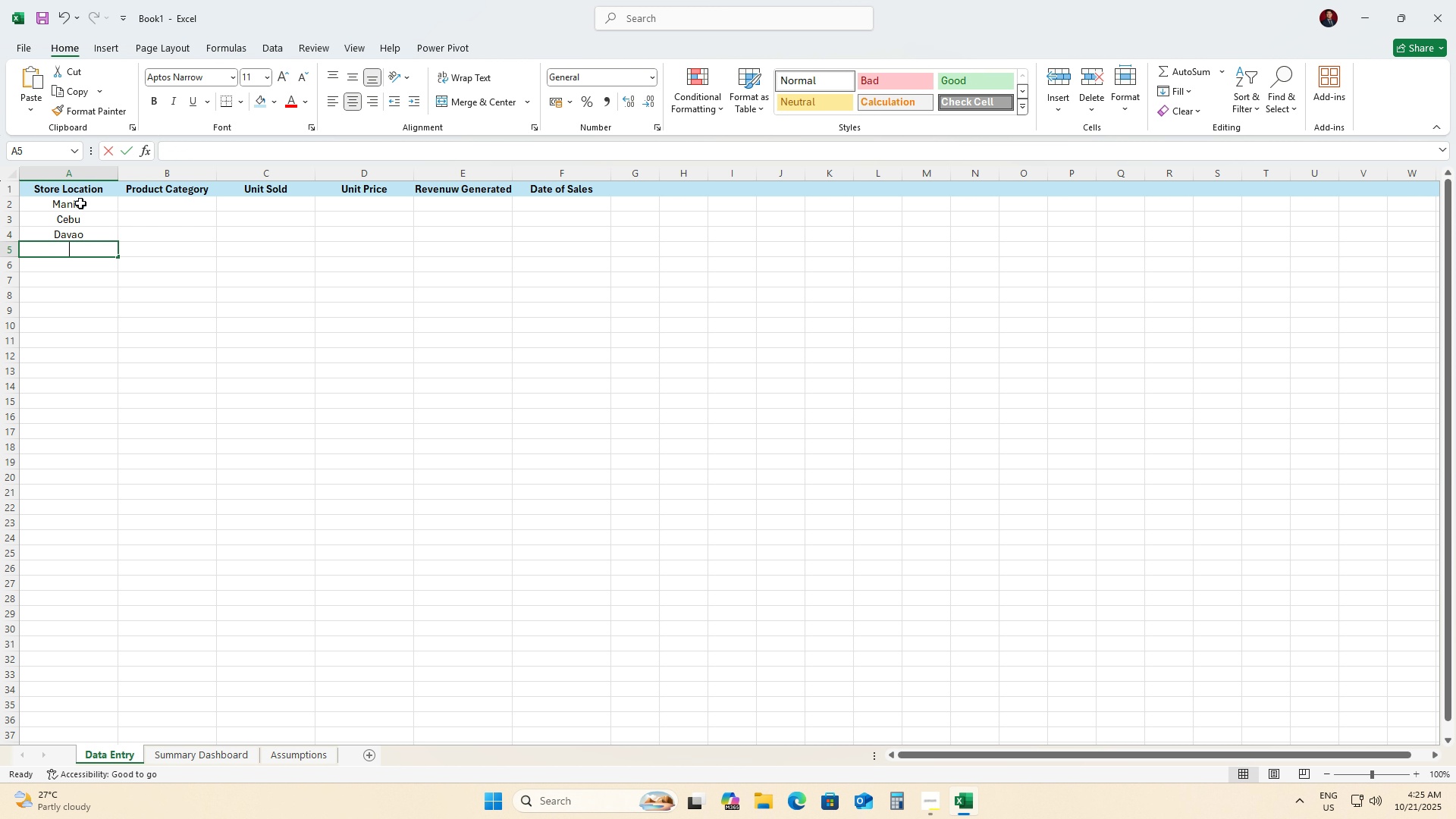 
type(Manila)
 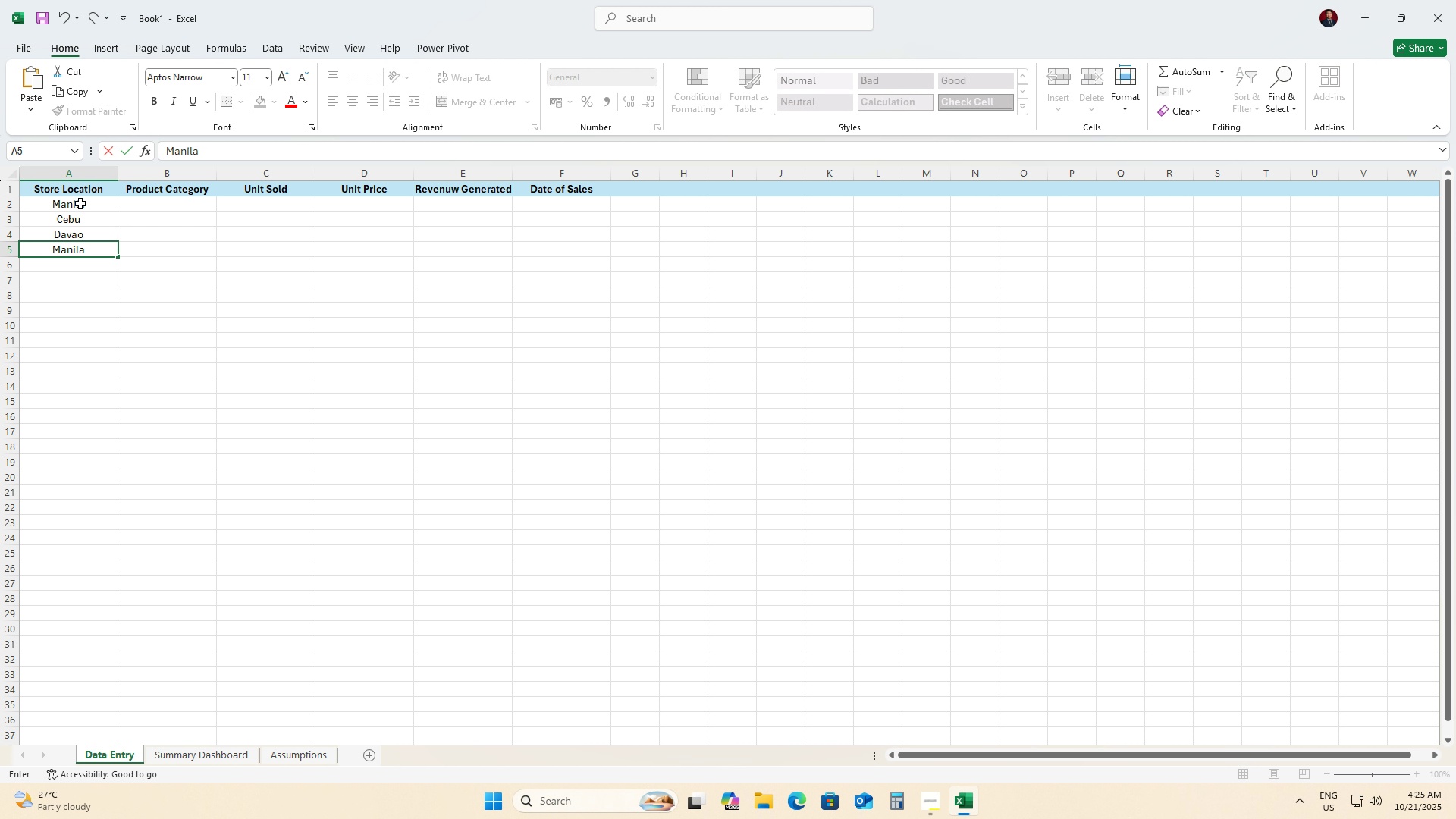 
key(Enter)
 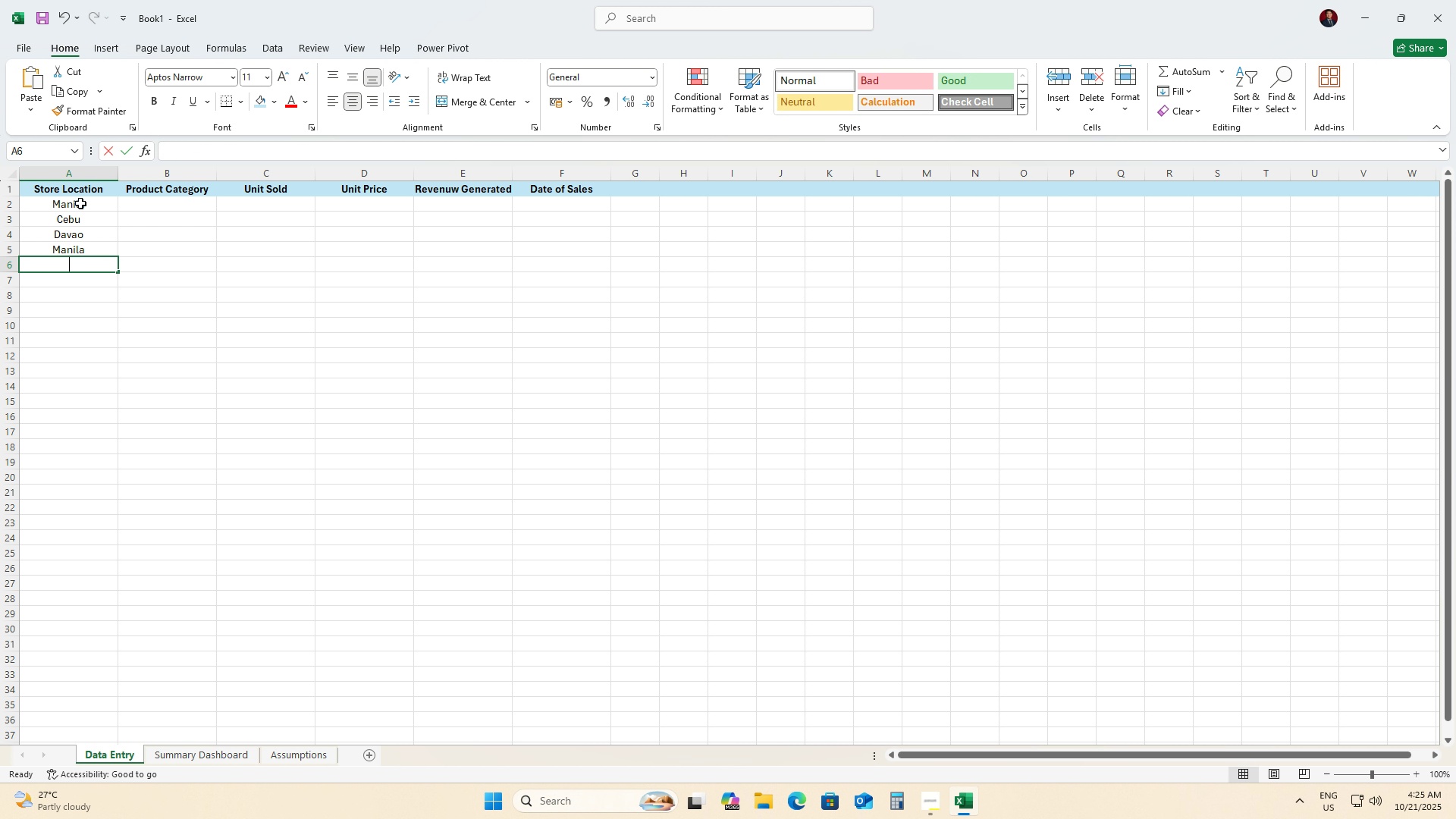 
type(Cebu)
 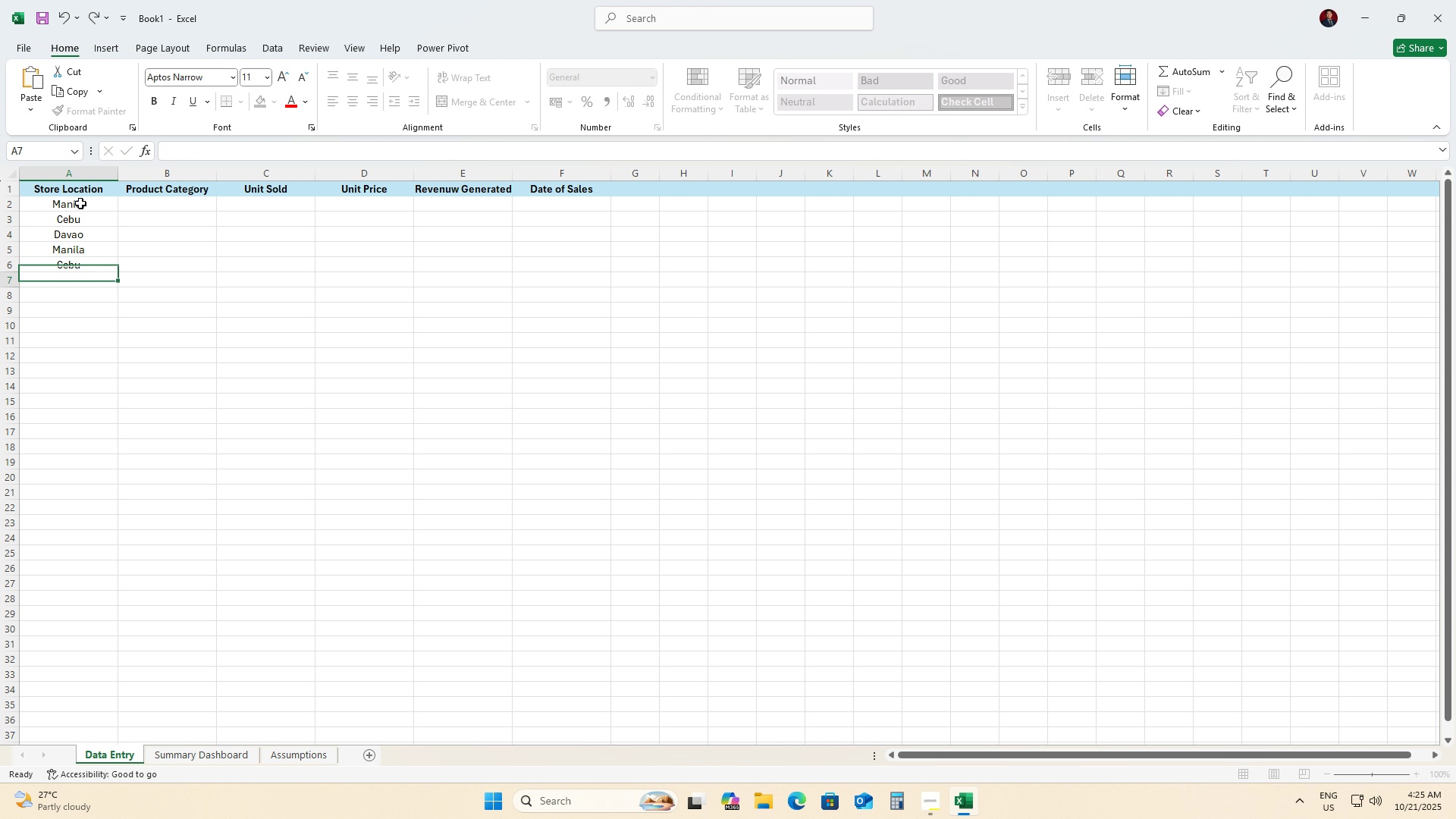 
key(Enter)
 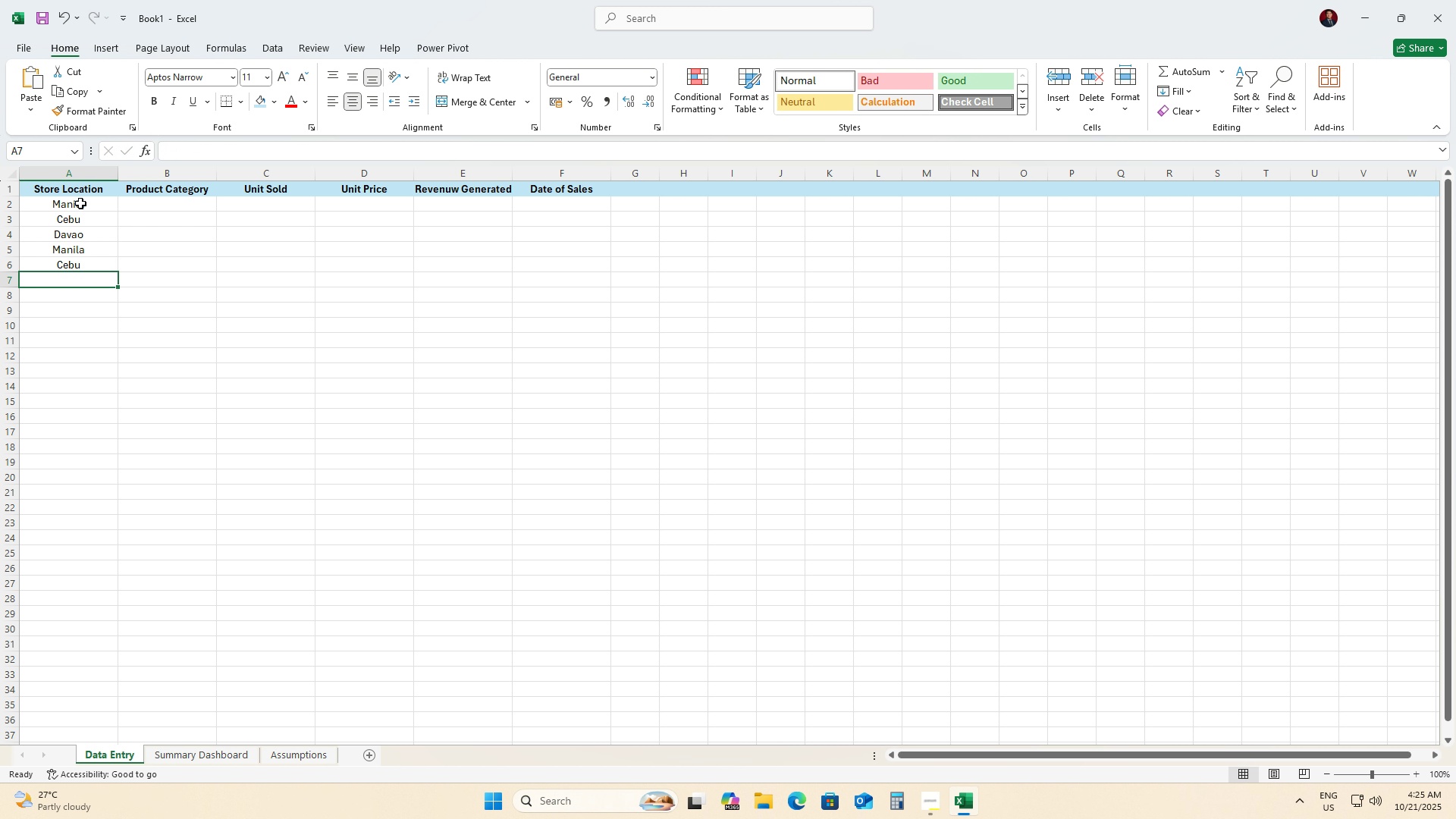 
type(Da)
 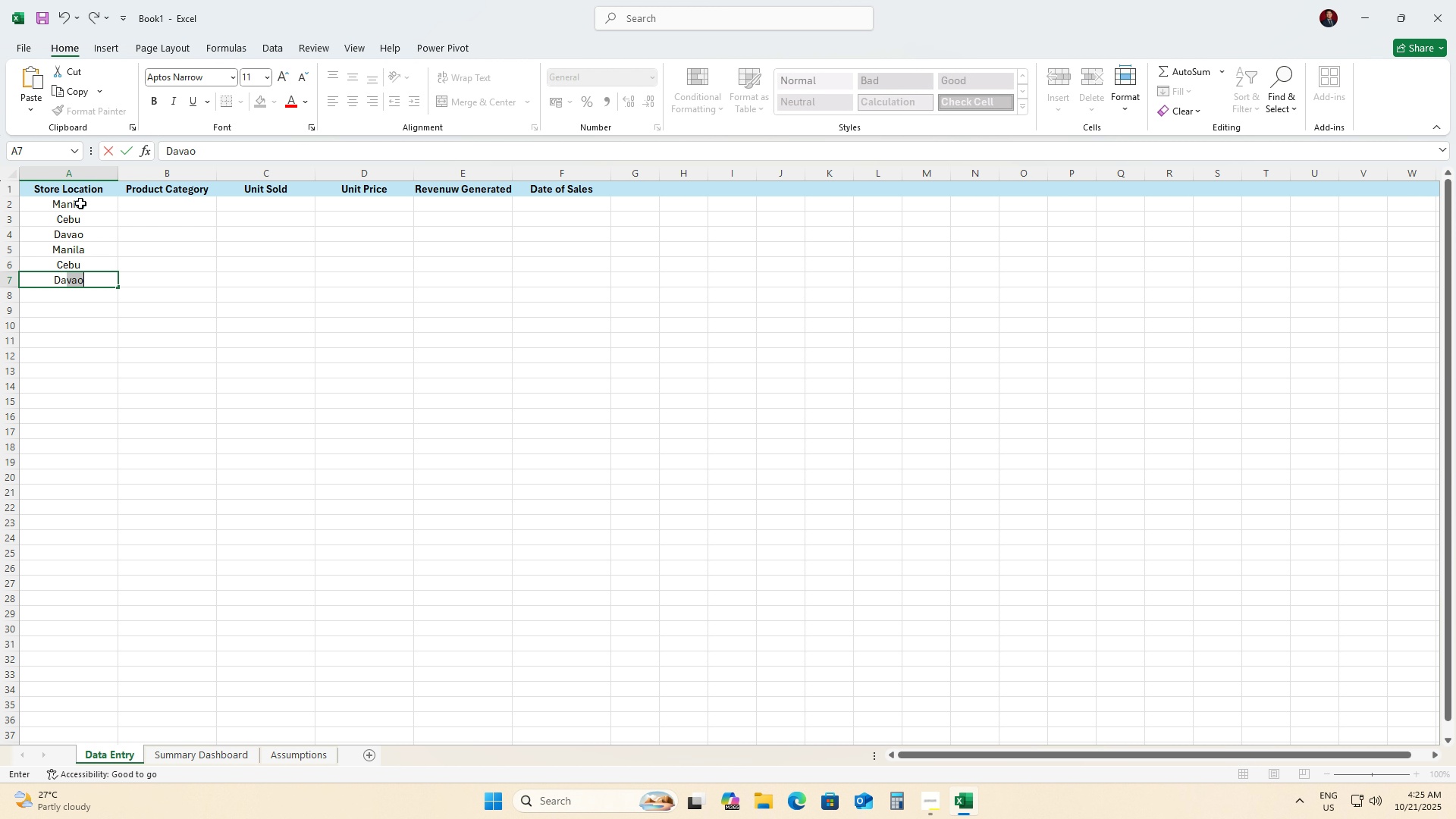 
key(Enter)
 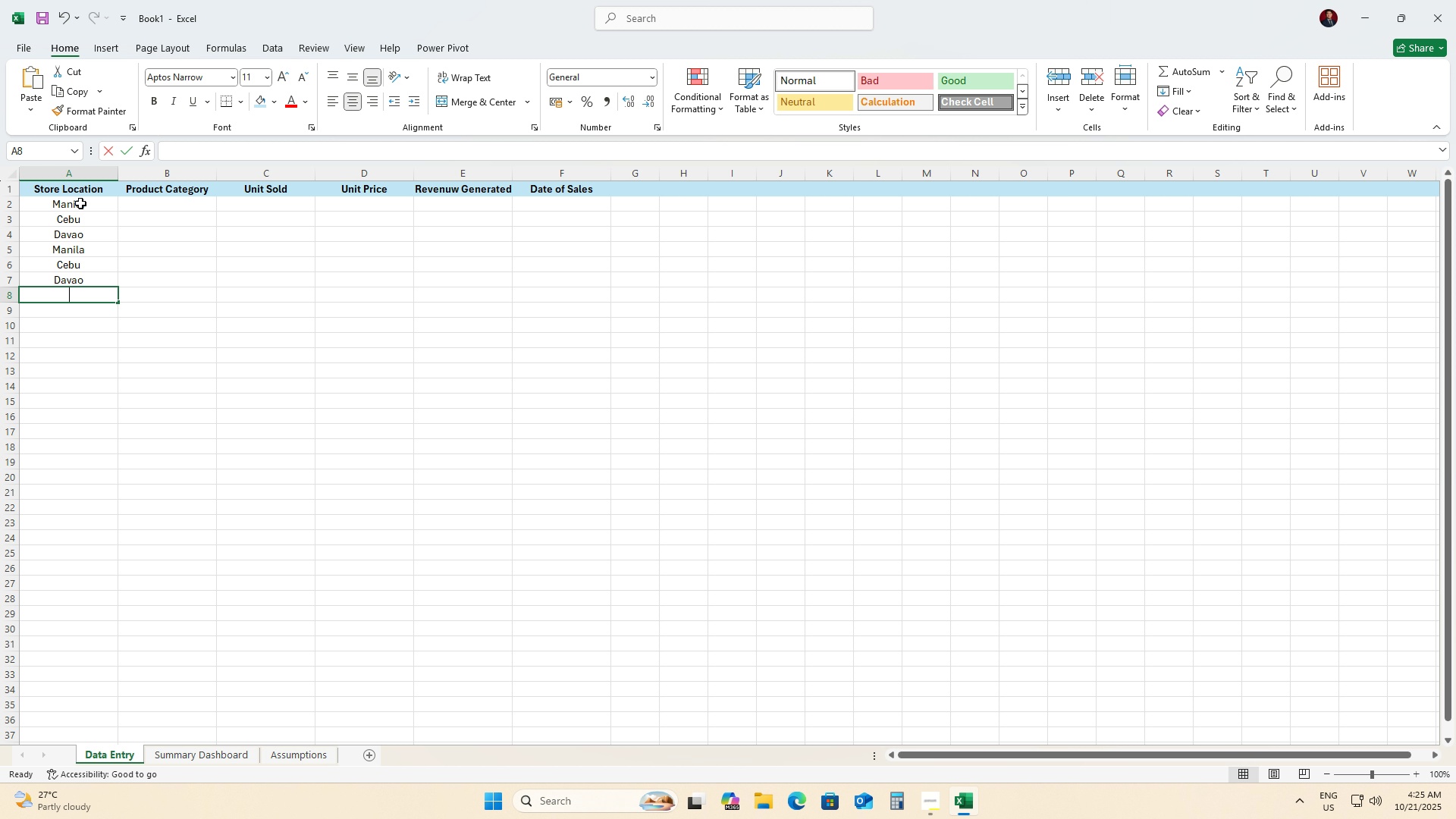 
type(Mani)
 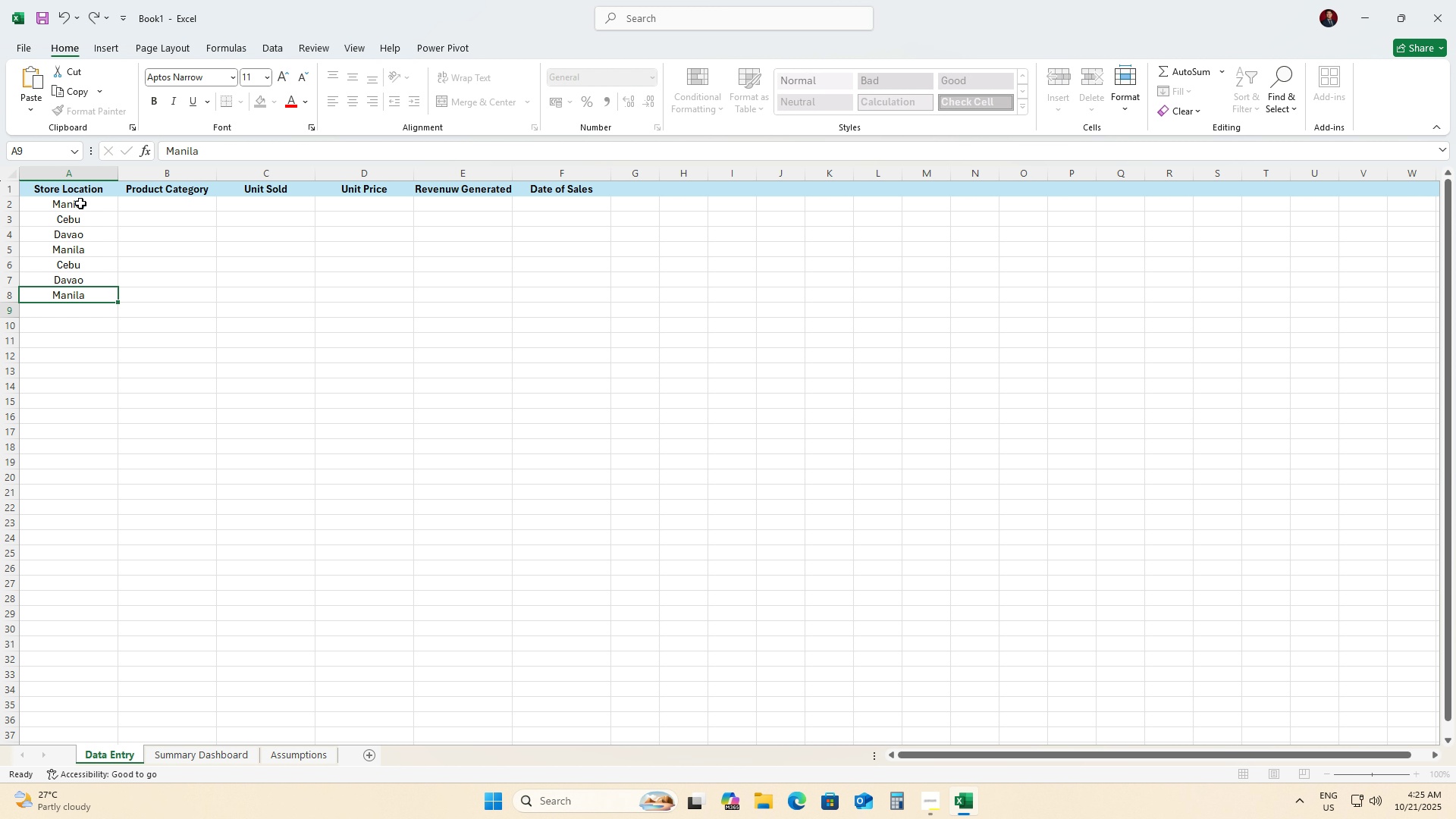 
key(Enter)
 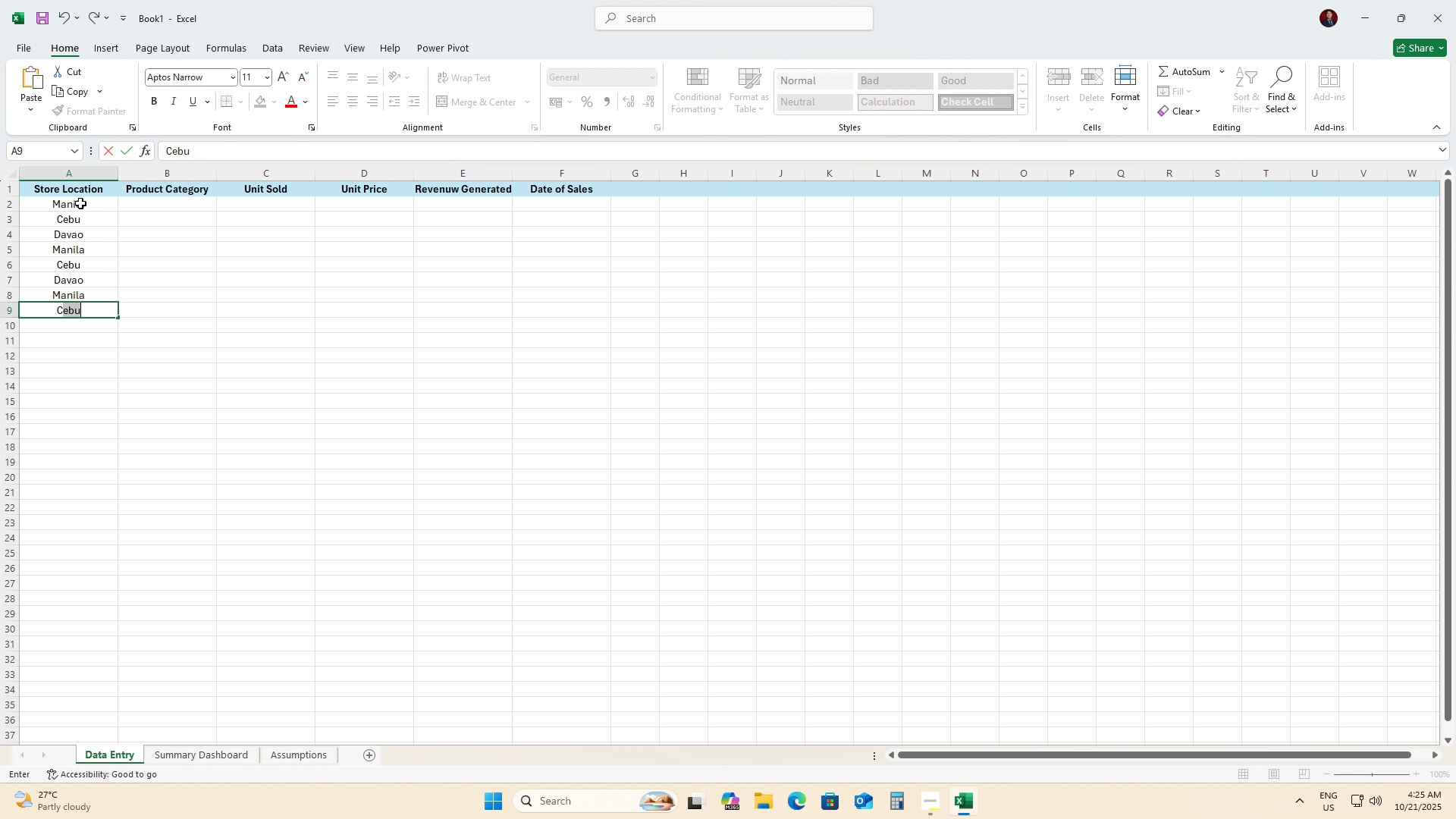 
type(Ce)
 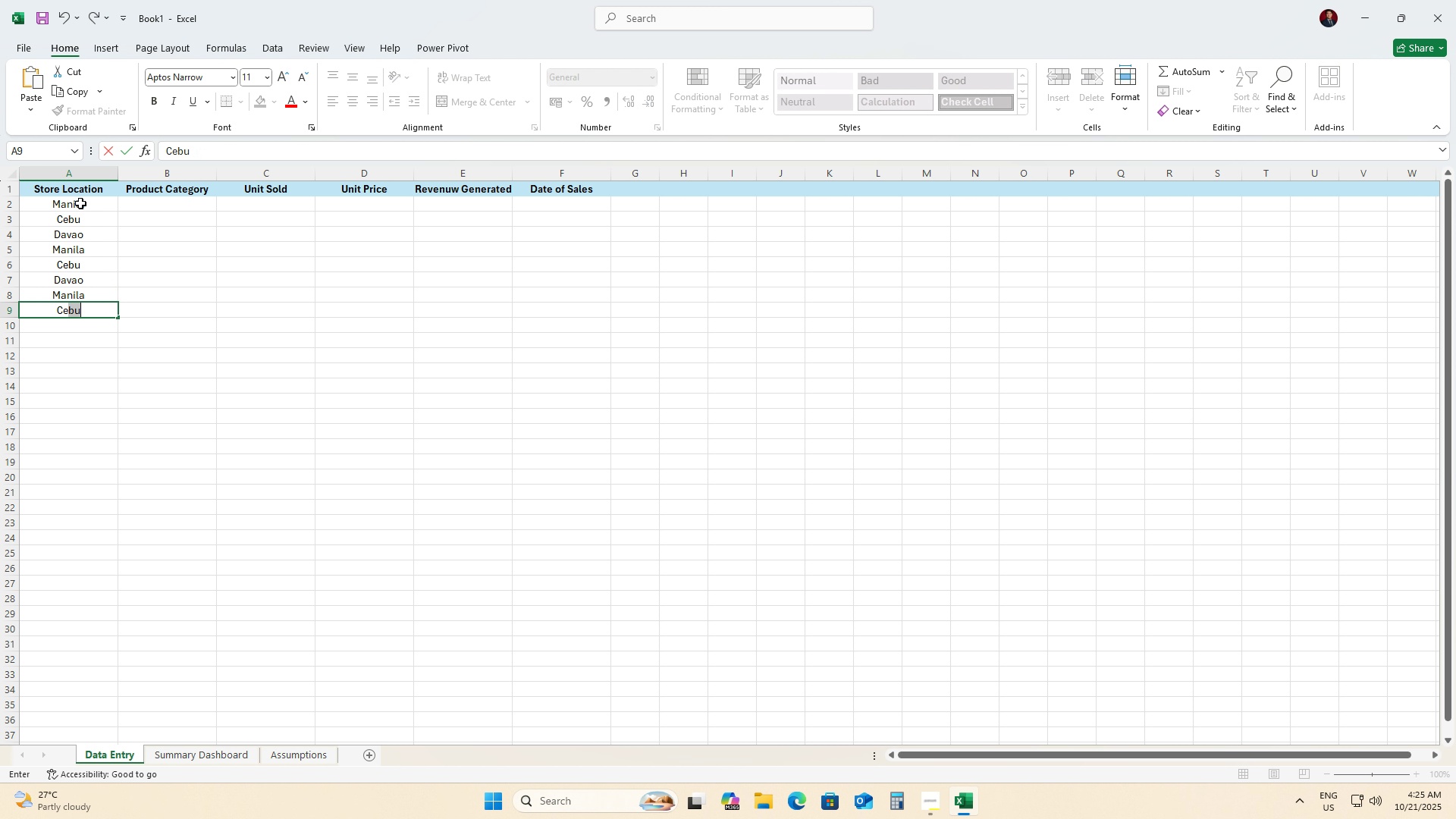 
key(Enter)
 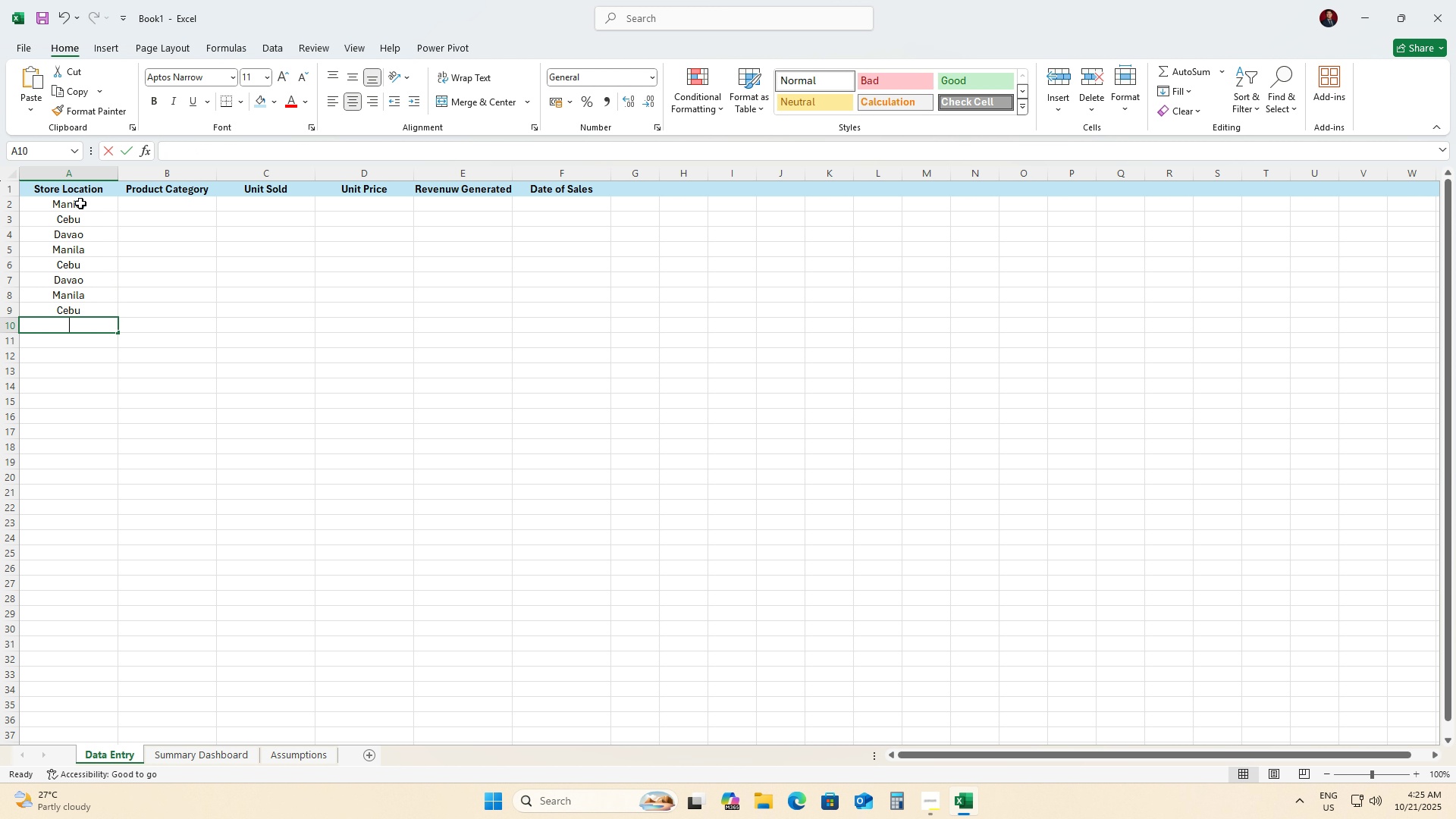 
type(Dava)
 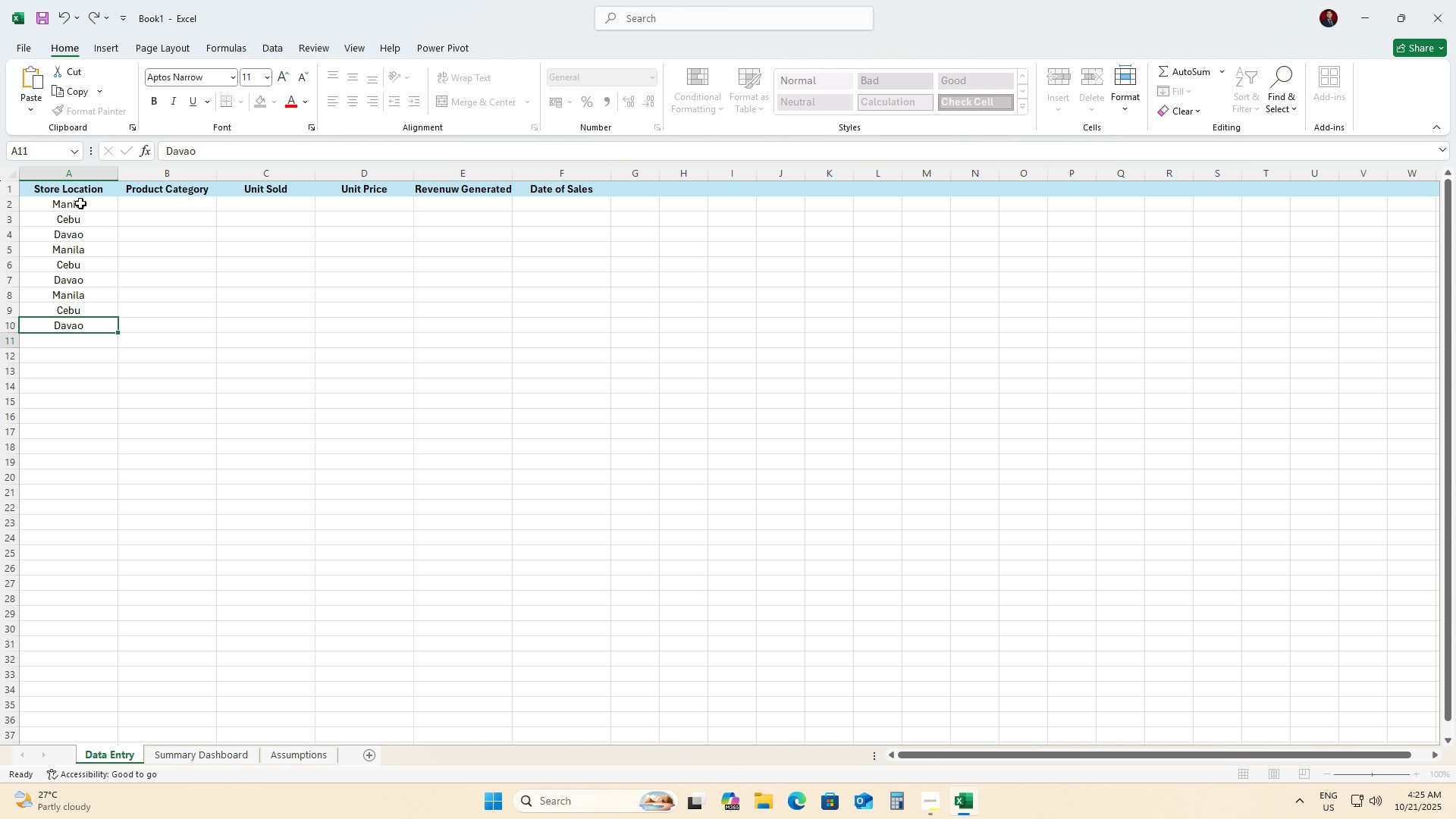 
key(Enter)
 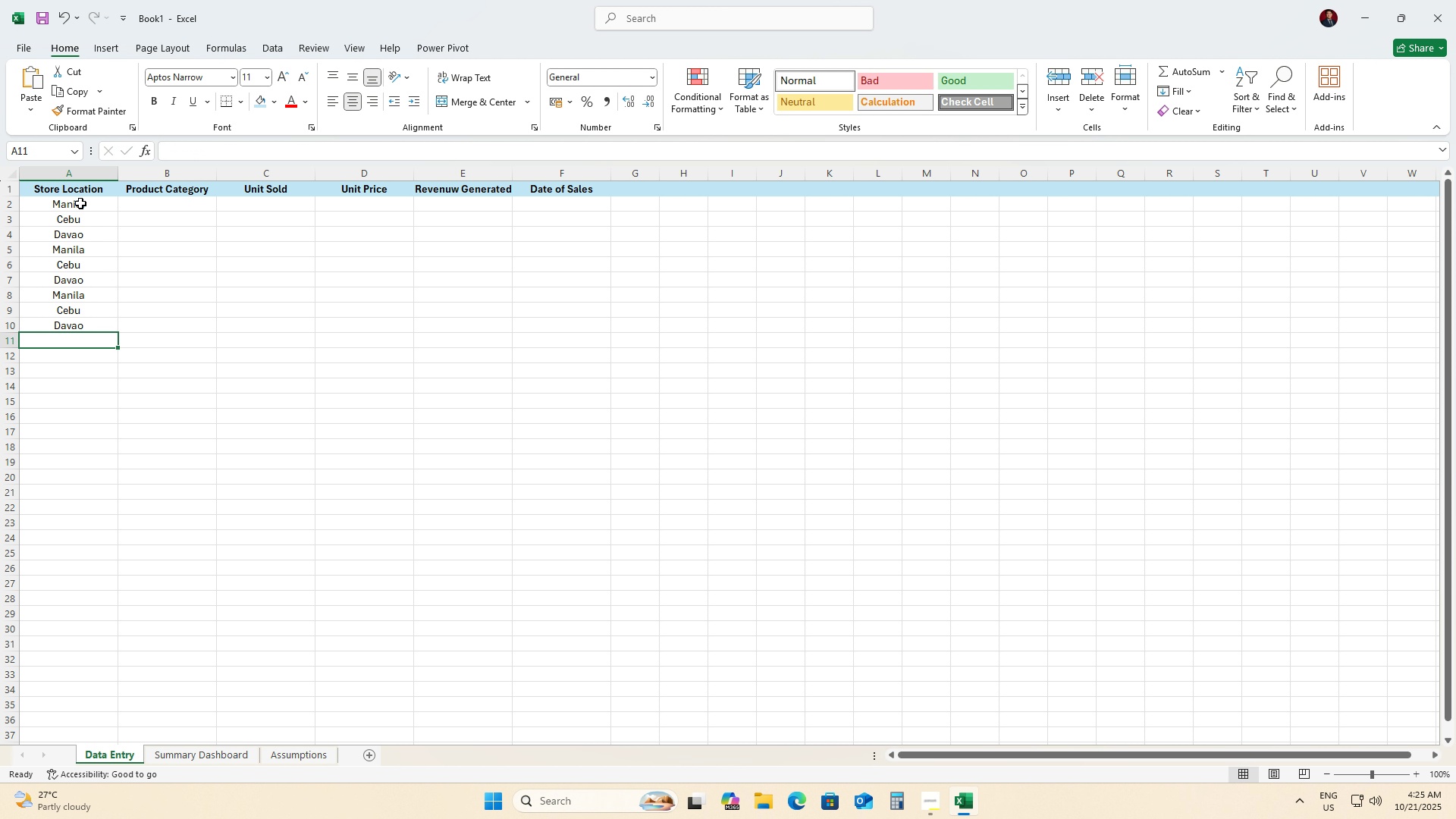 
type(Ma)
key(Tab)
 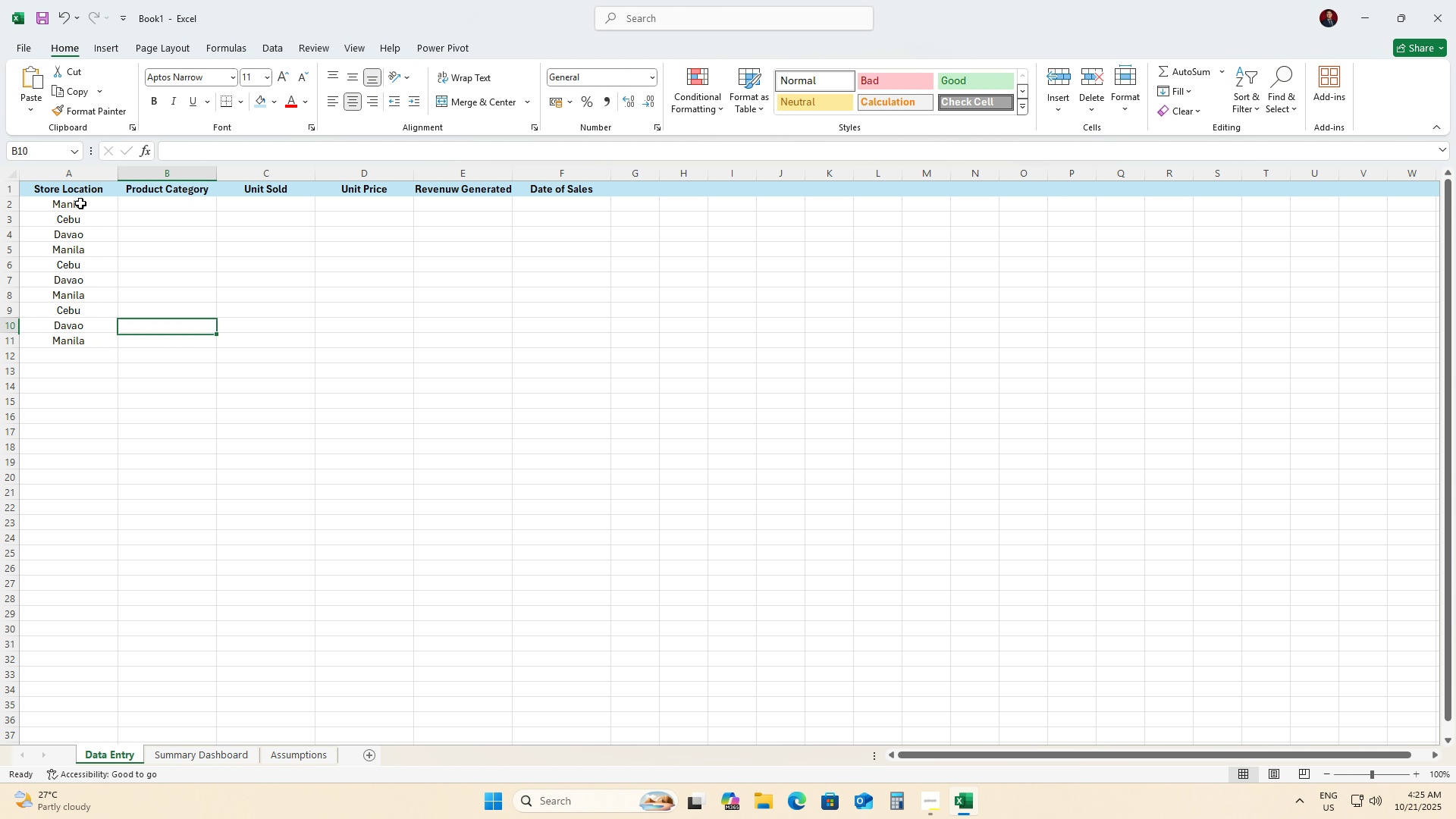 
key(ArrowUp)
 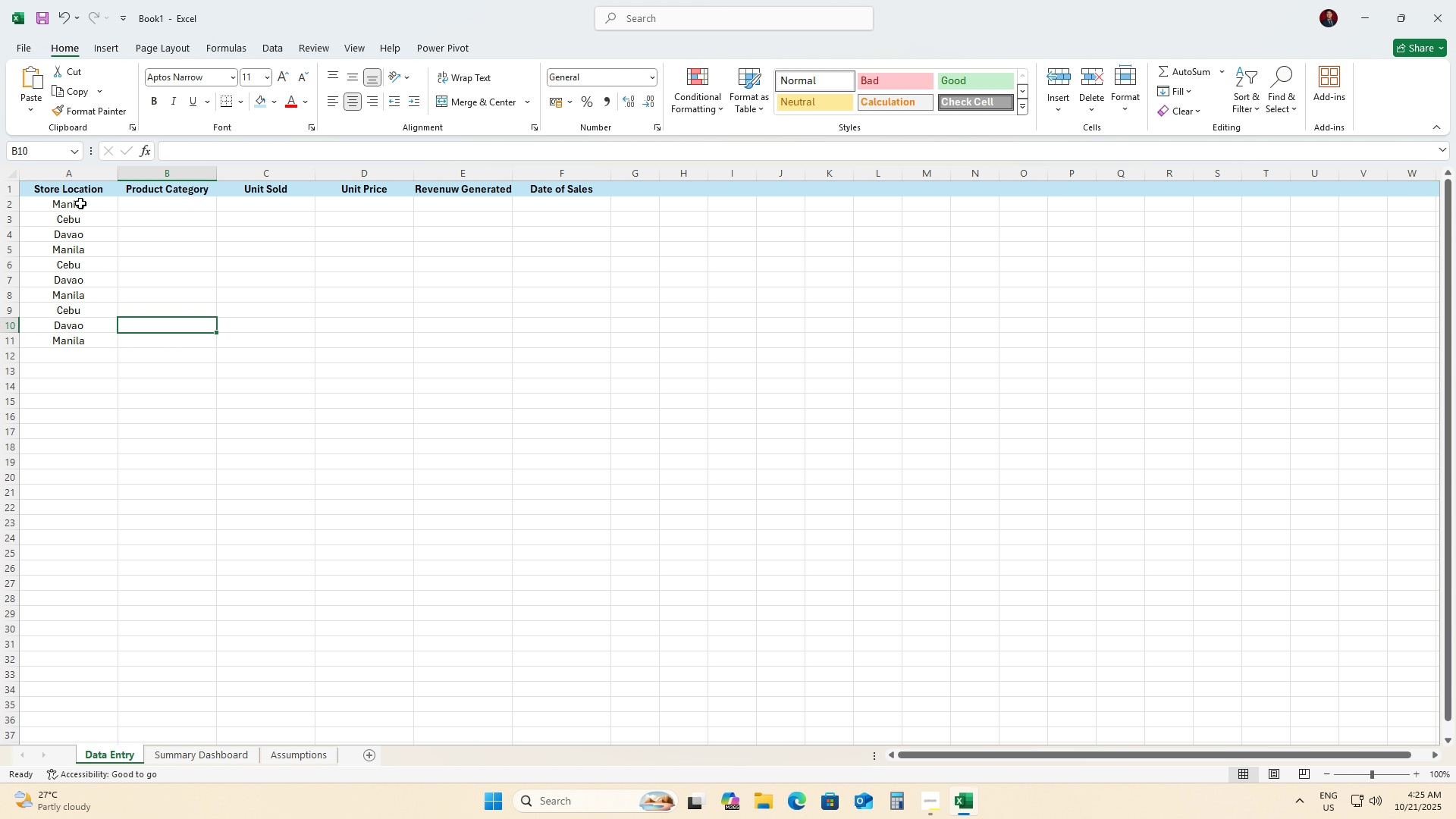 
key(ArrowUp)
 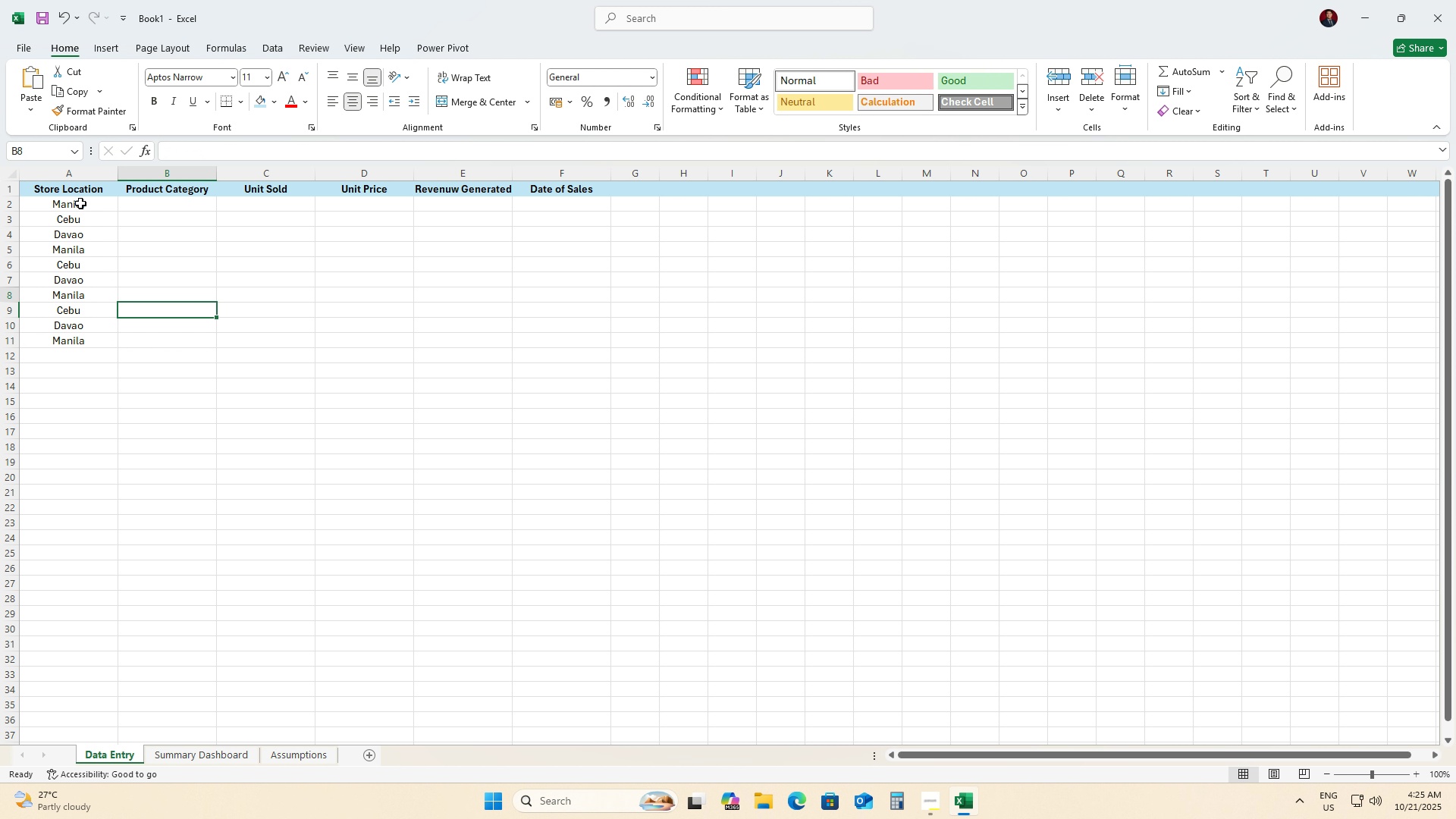 
key(ArrowUp)
 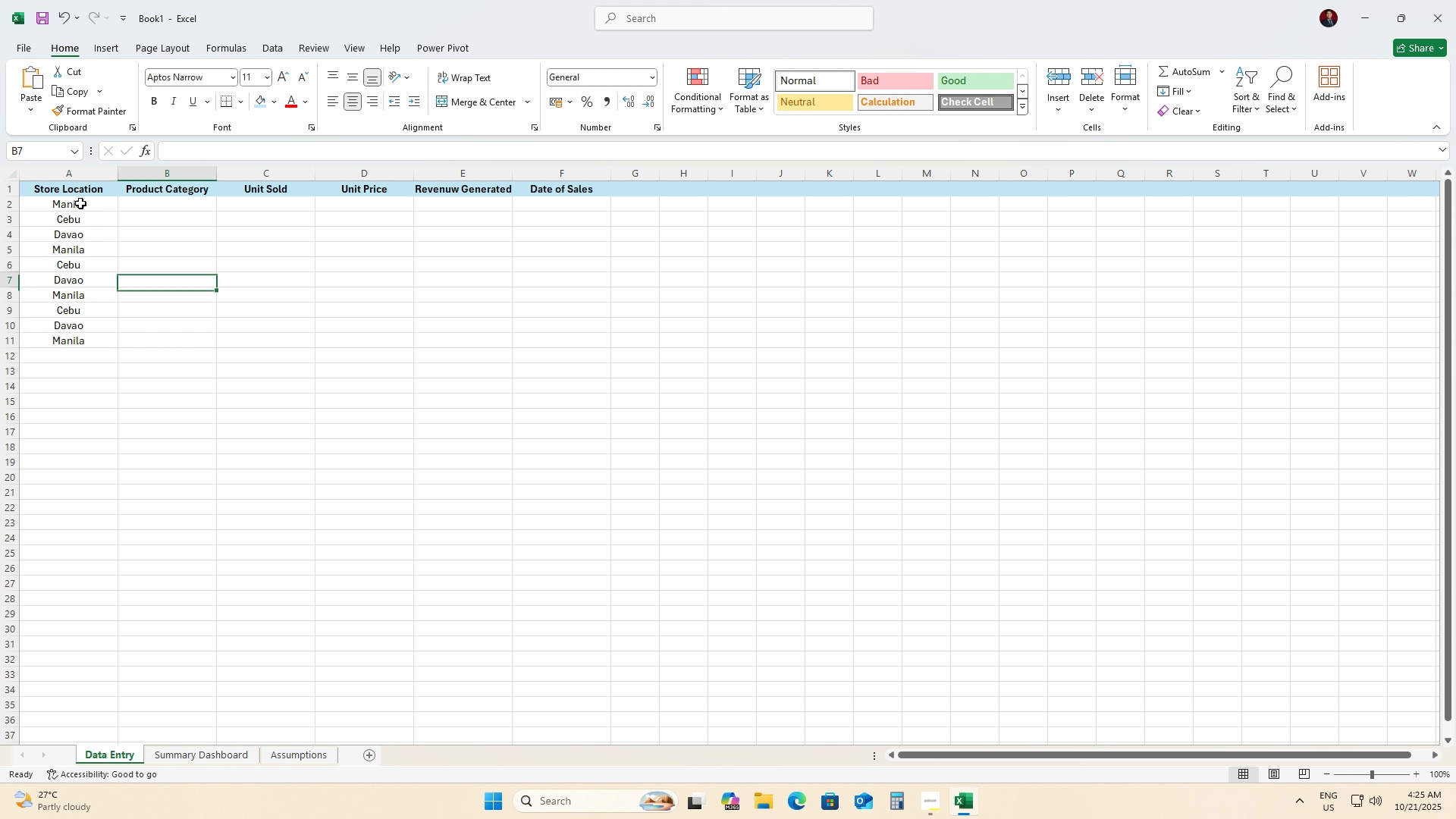 
hold_key(key=ArrowUp, duration=0.67)
 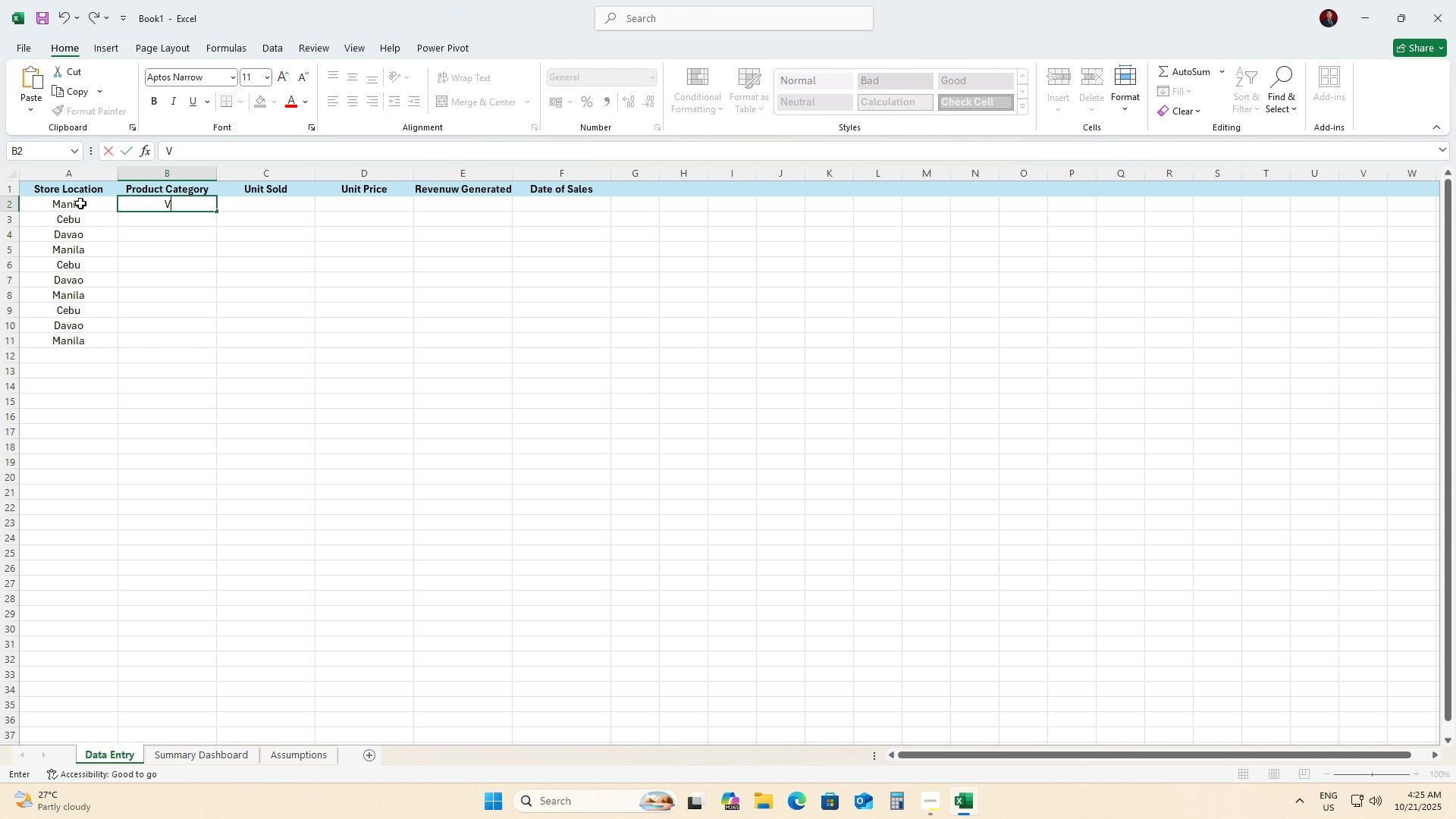 
key(Shift+V)
 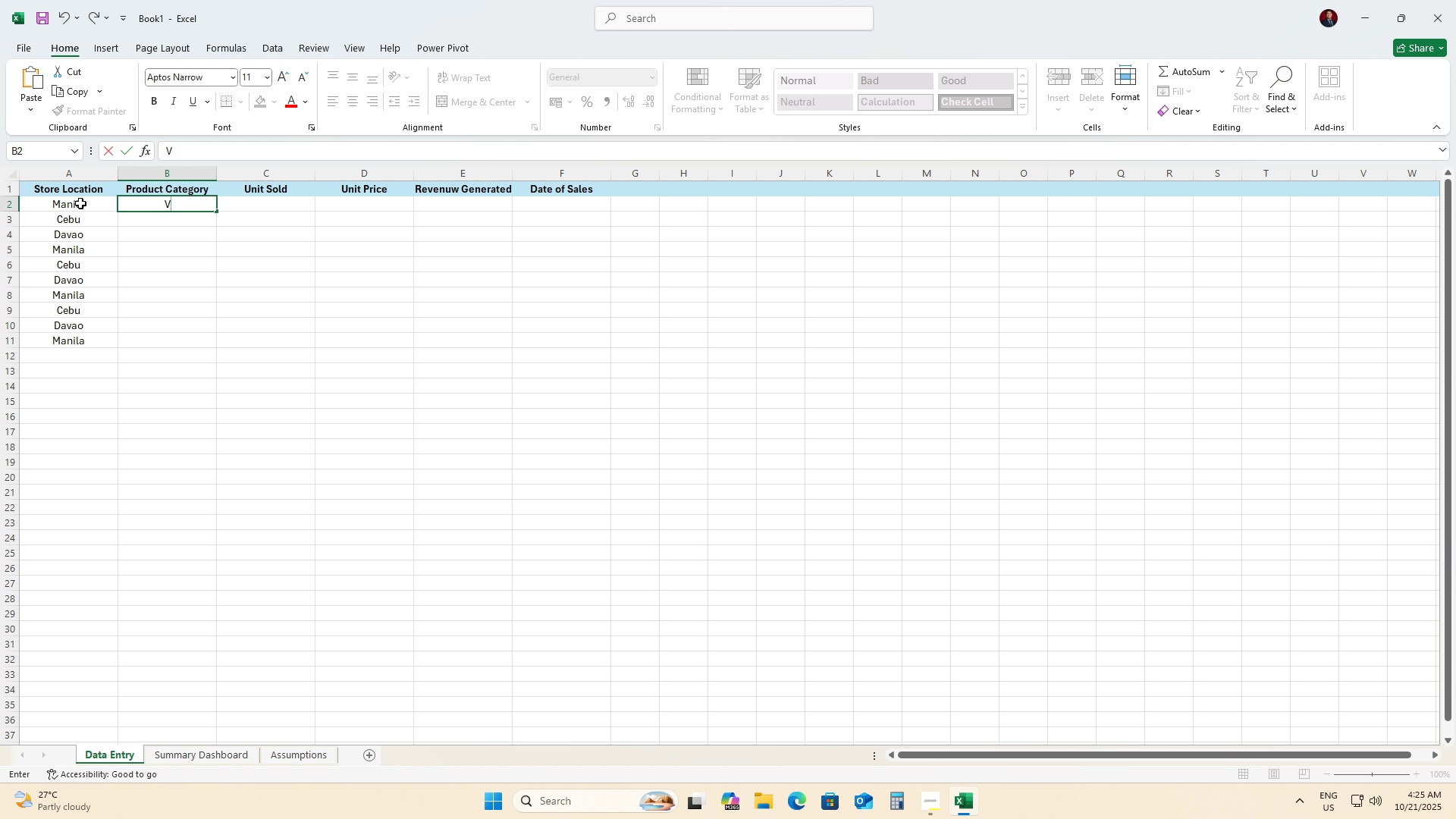 
key(Backspace)
 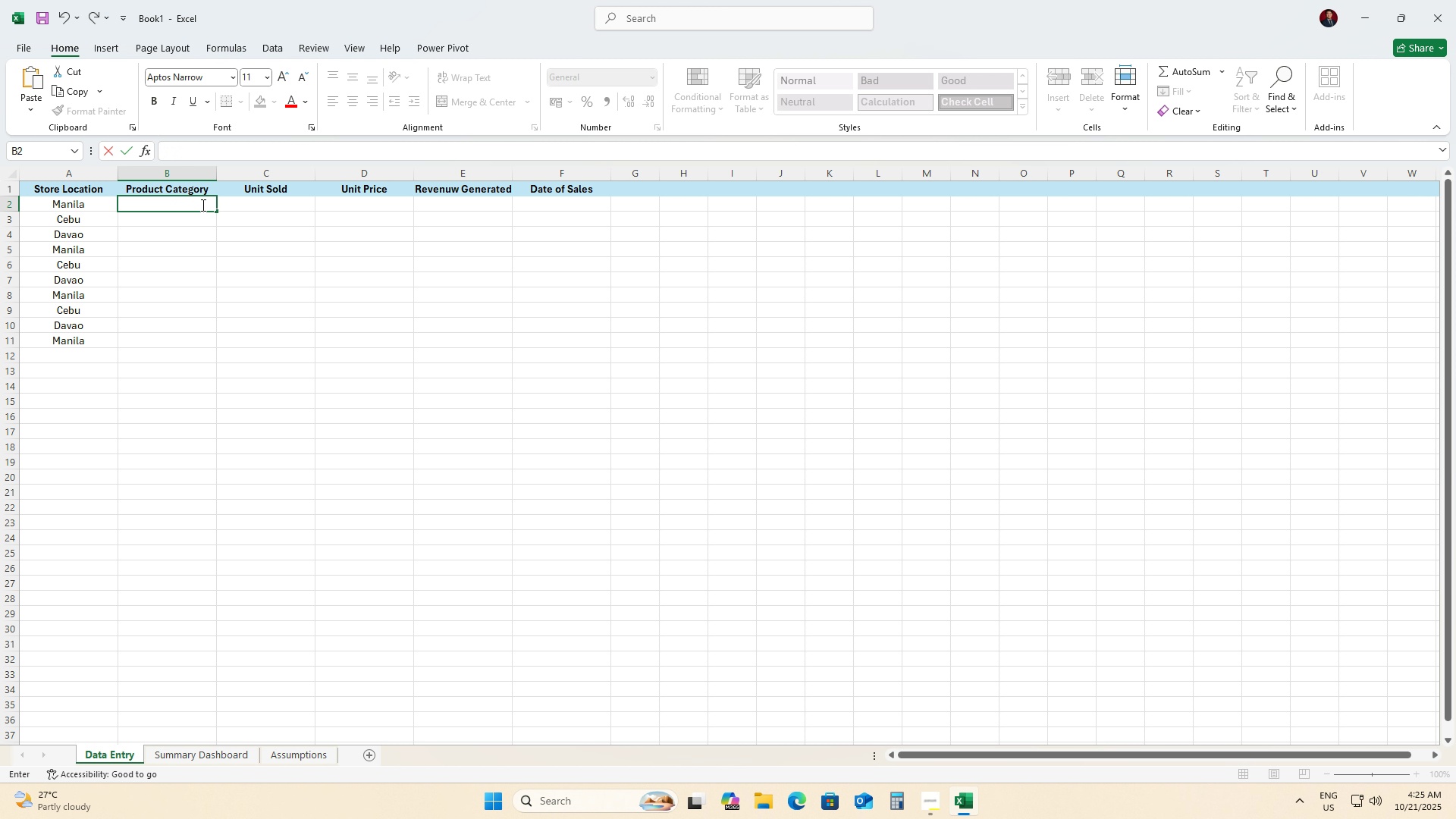 
left_click([215, 247])
 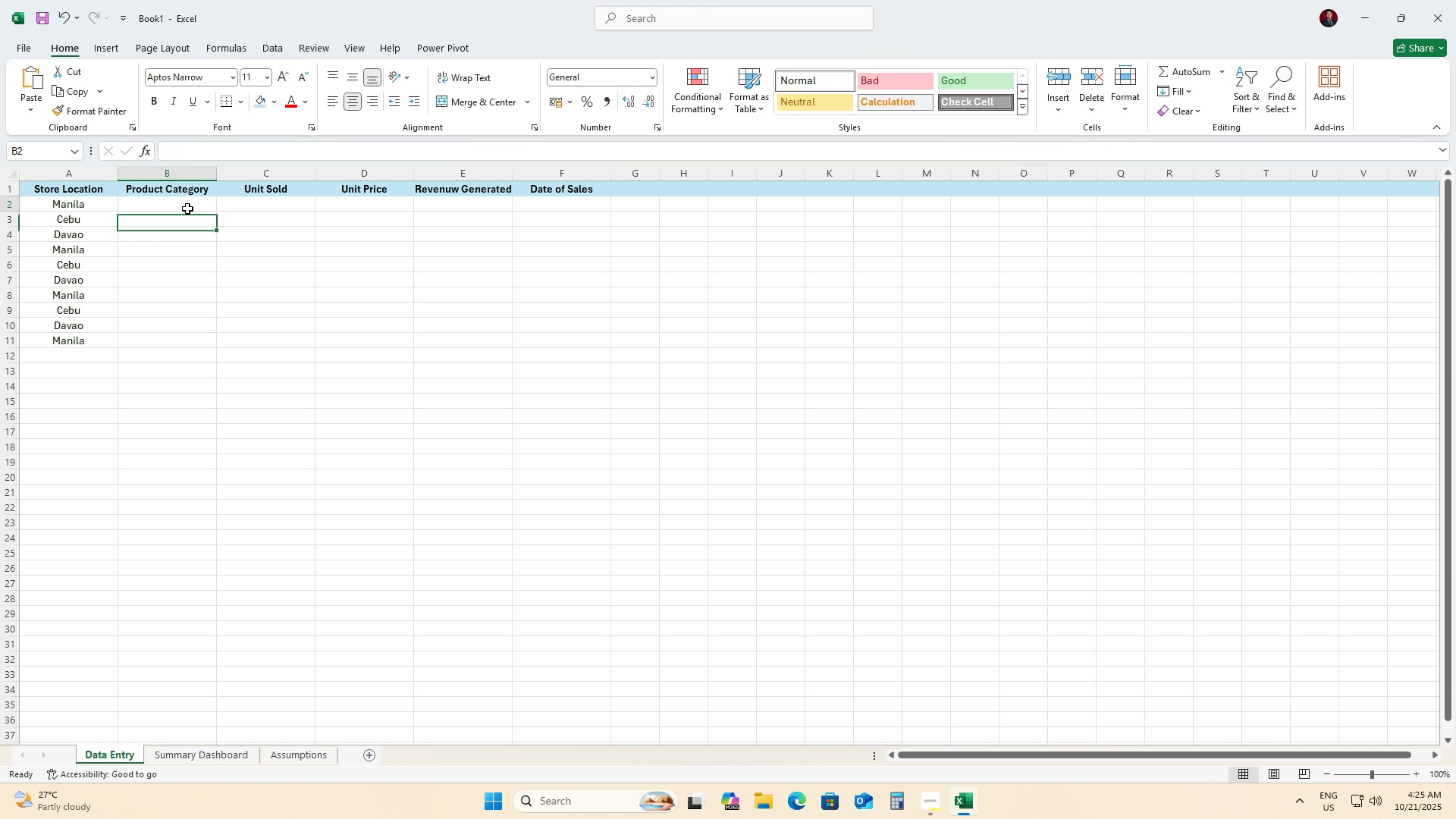 
left_click([187, 209])
 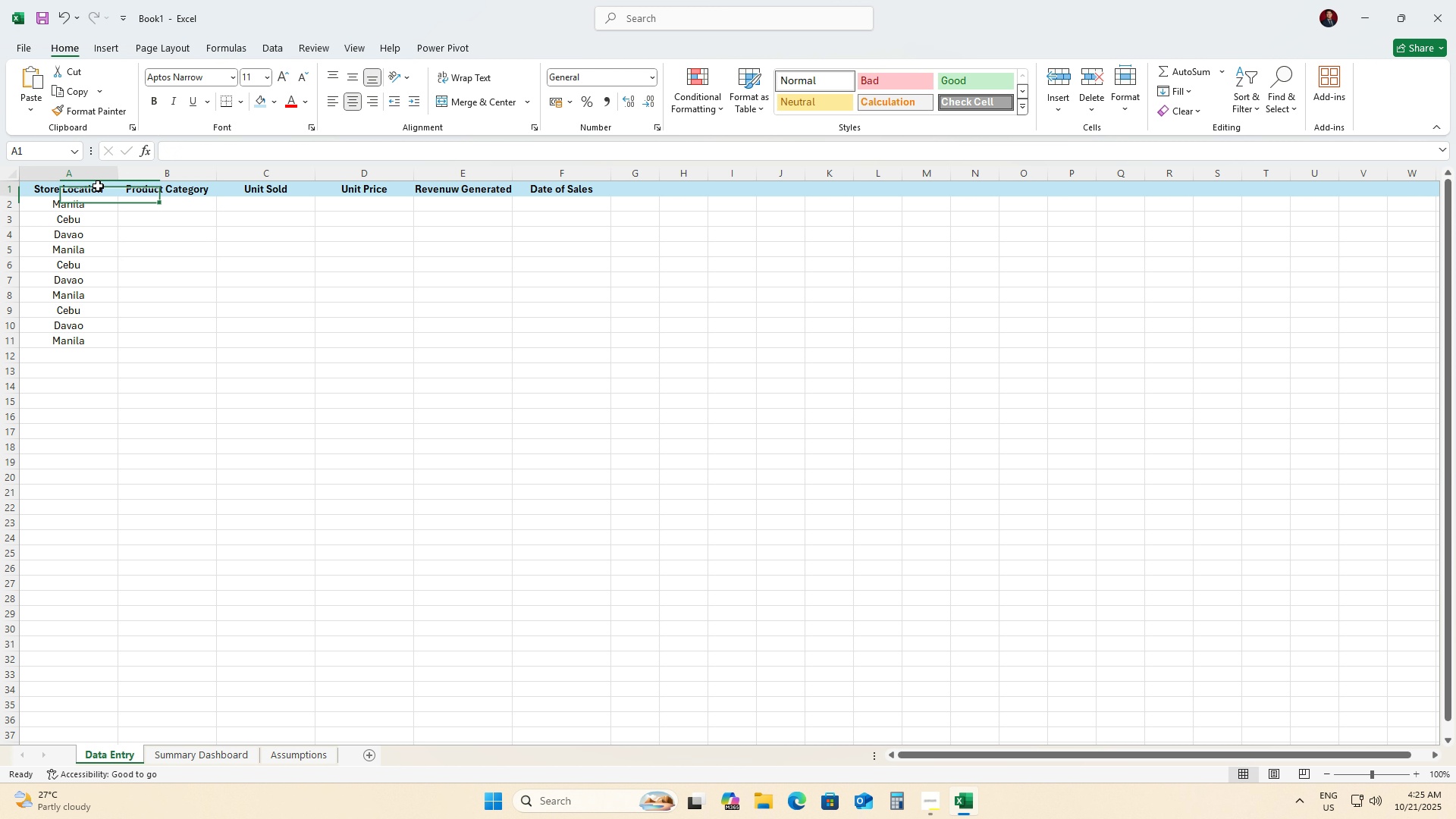 
left_click_drag(start_coordinate=[98, 186], to_coordinate=[597, 362])
 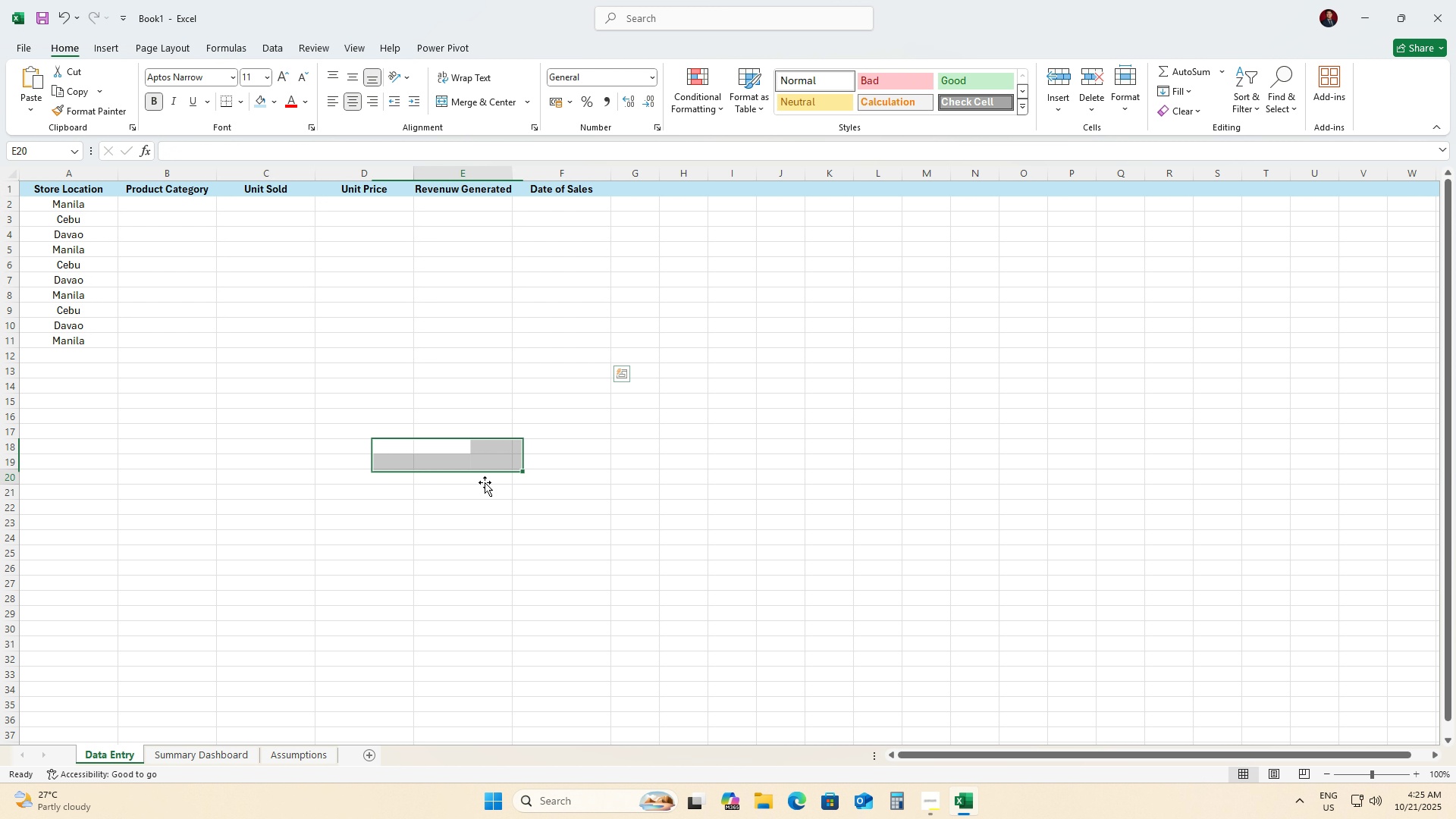 
left_click_drag(start_coordinate=[490, 482], to_coordinate=[485, 482])
 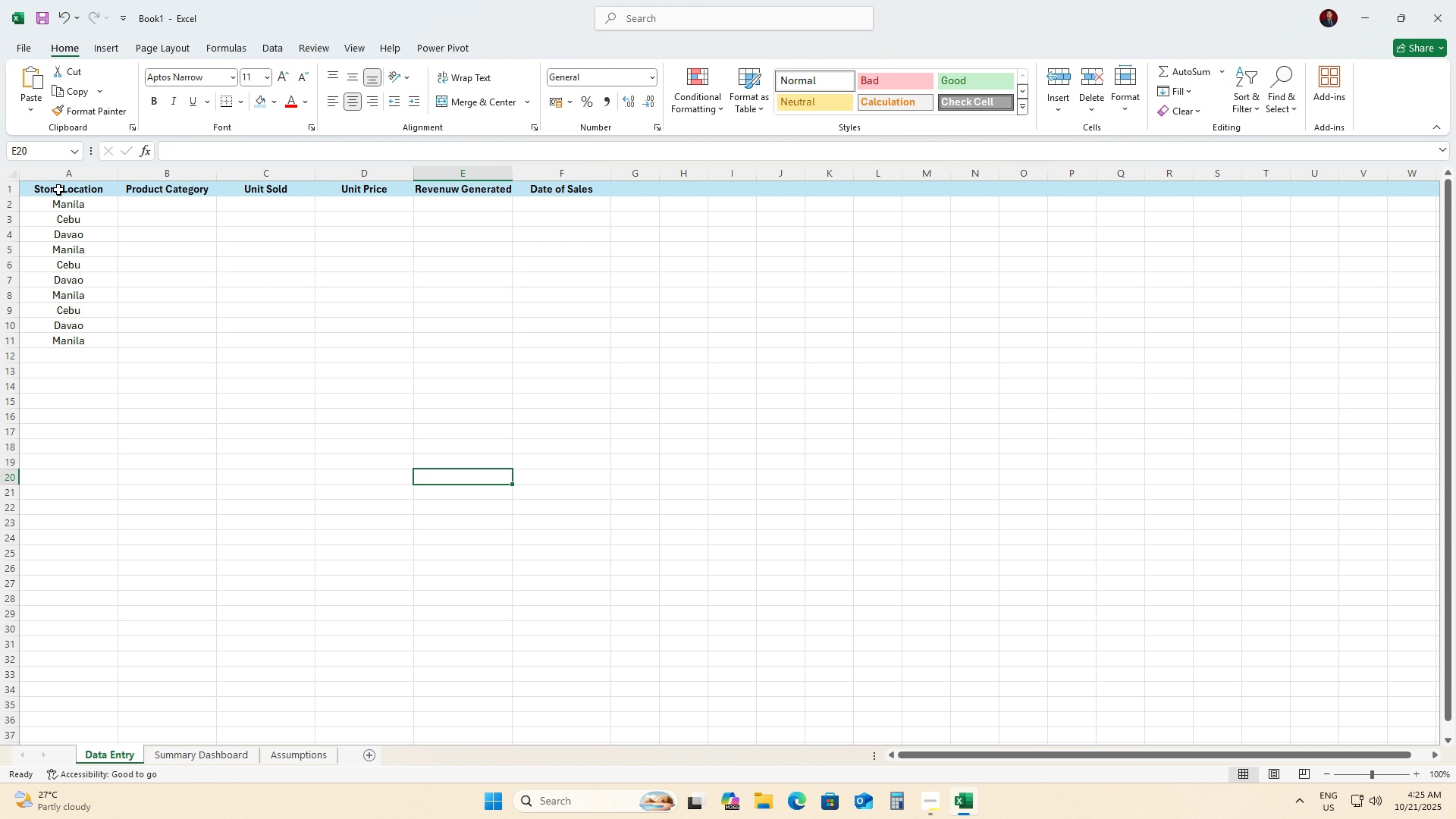 
left_click([58, 190])
 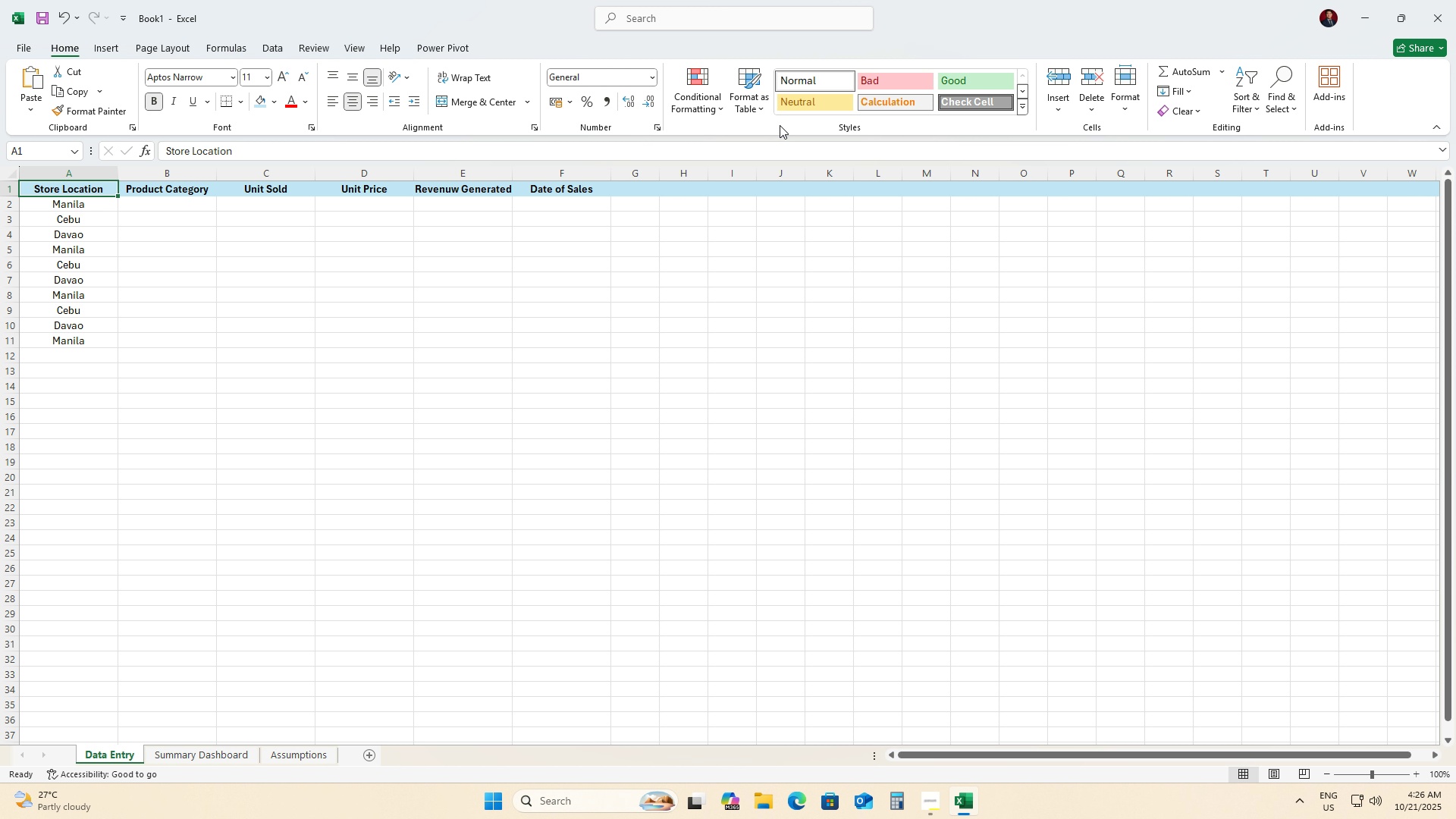 
left_click([754, 106])
 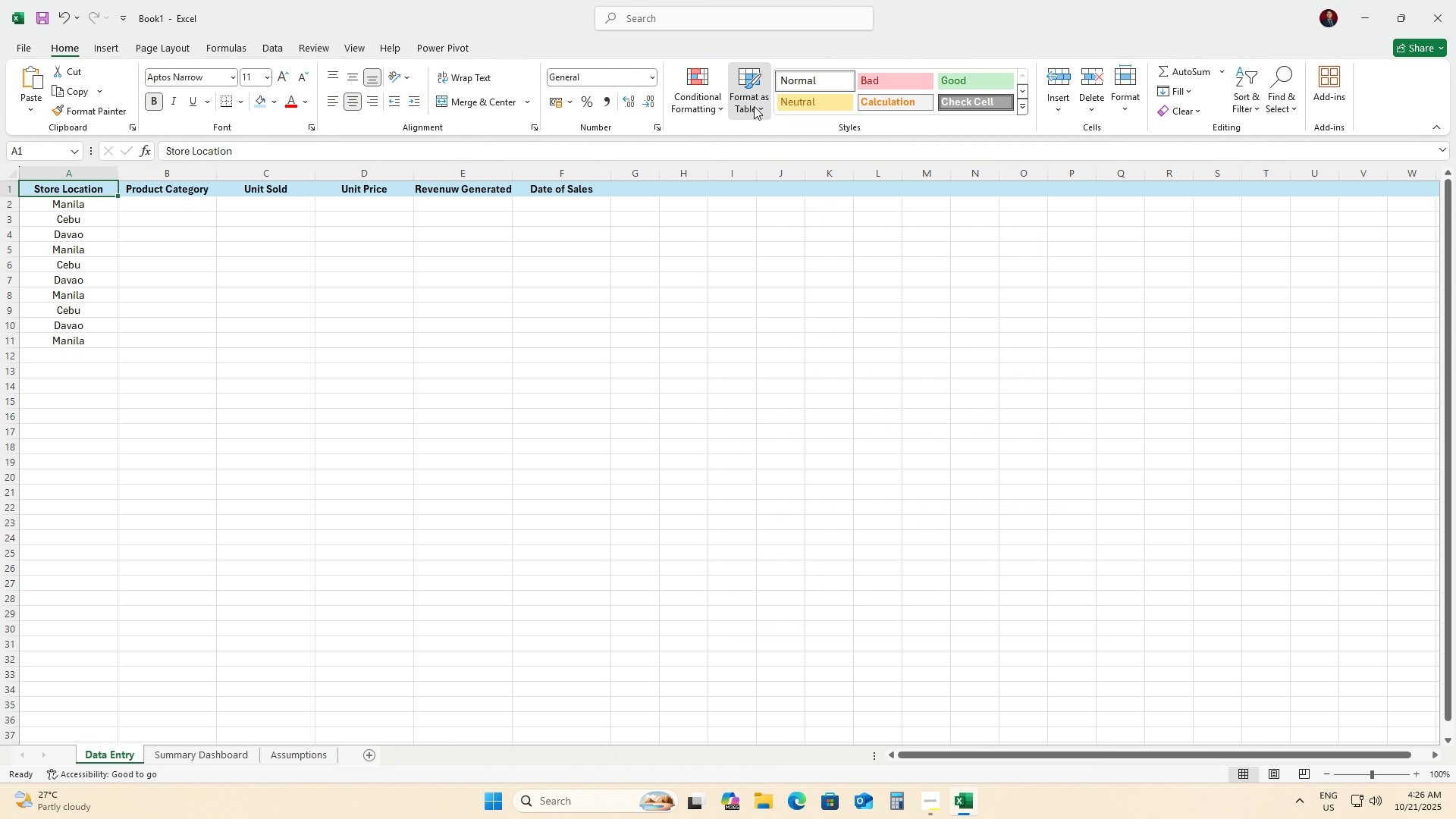 
left_click([754, 106])
 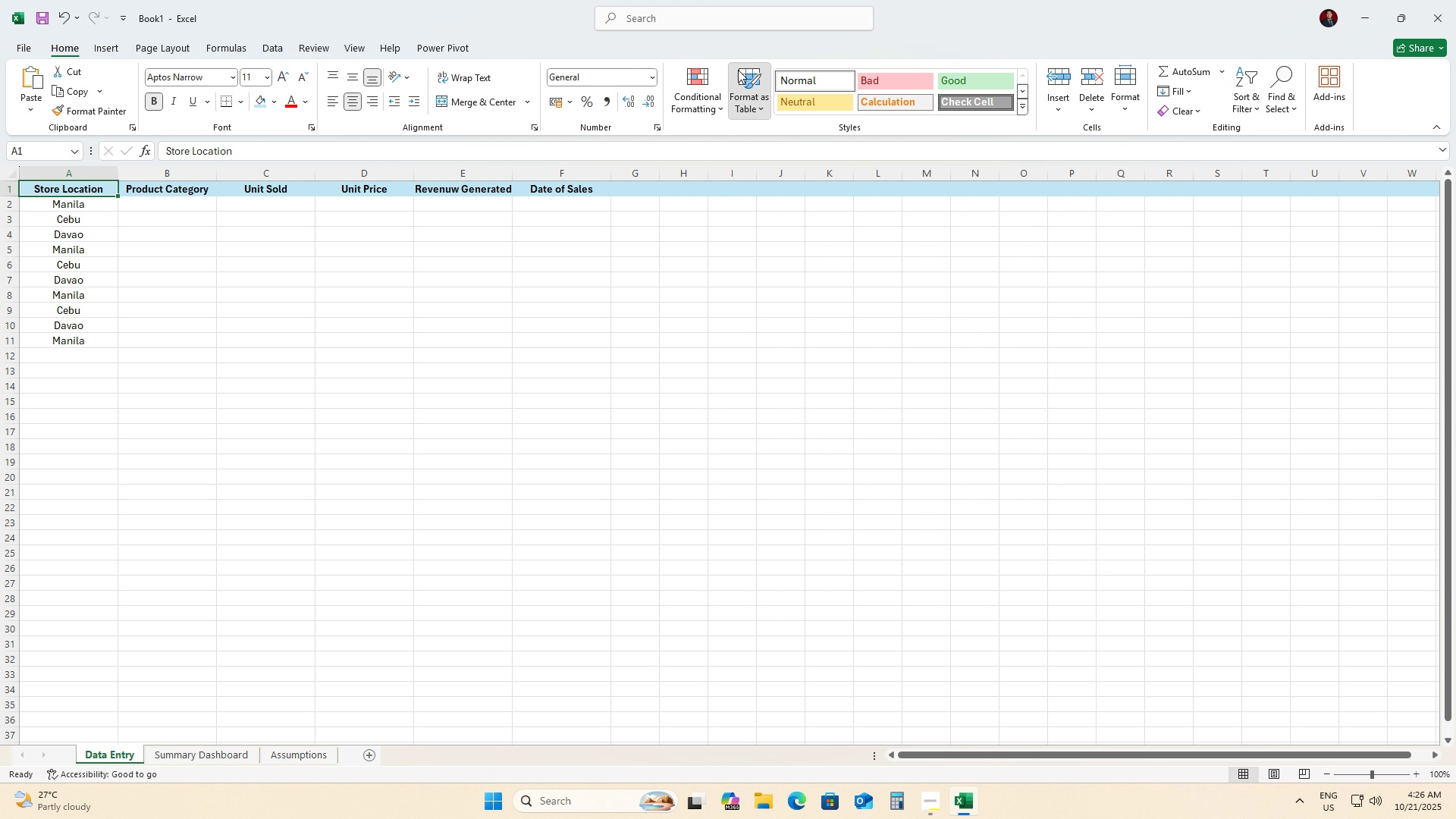 
left_click([738, 70])
 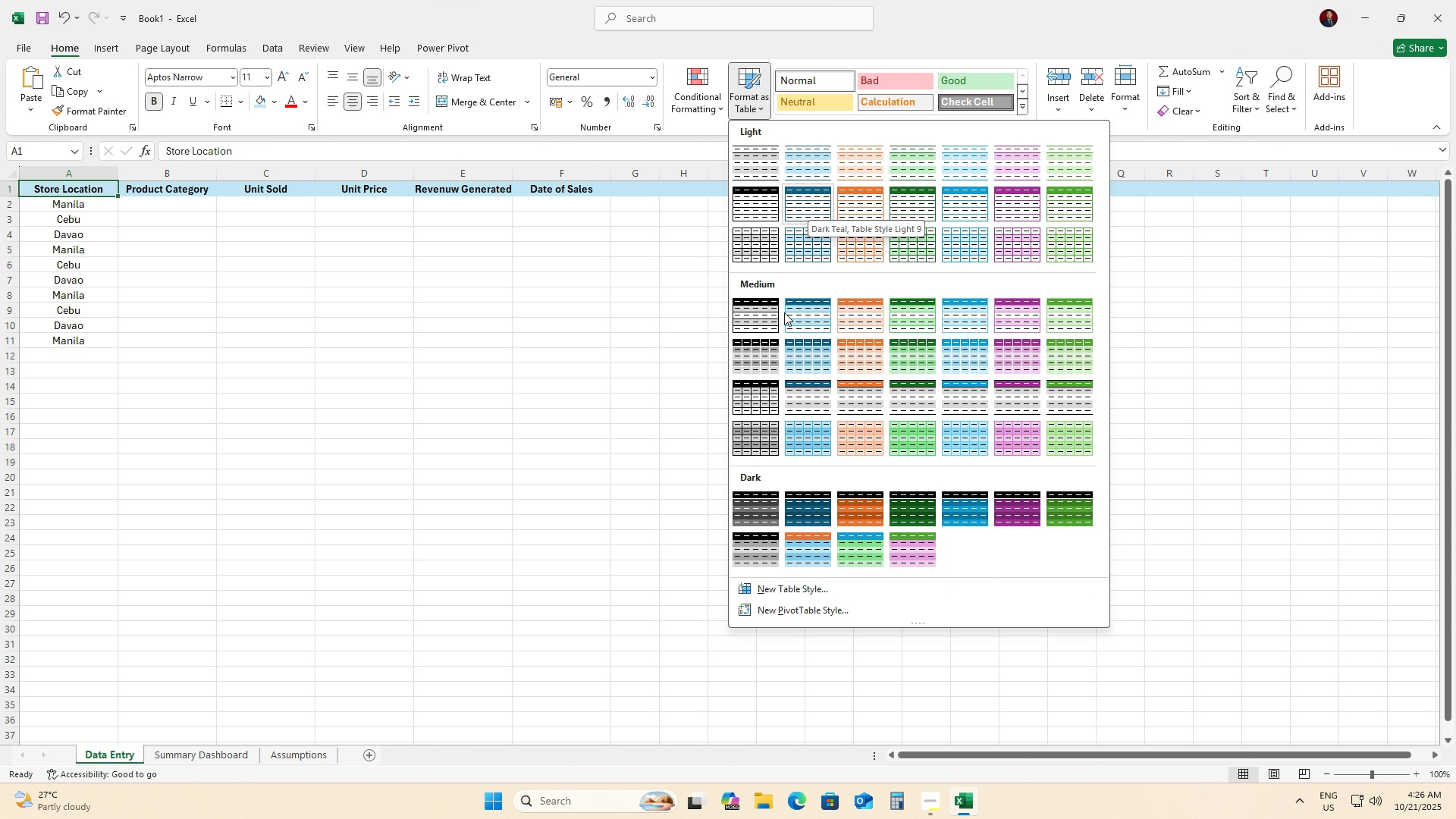 
wait(5.94)
 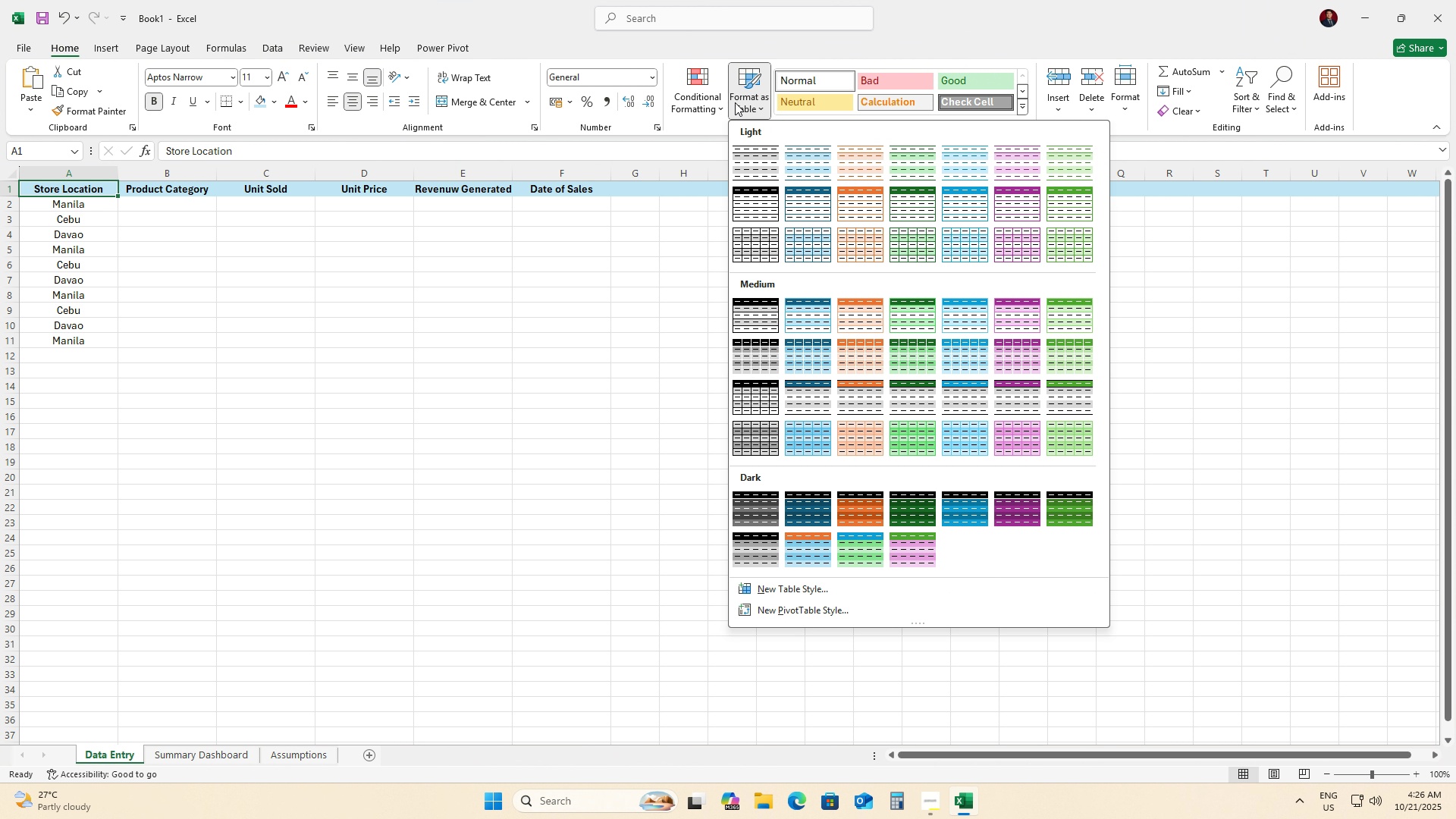 
left_click([772, 589])
 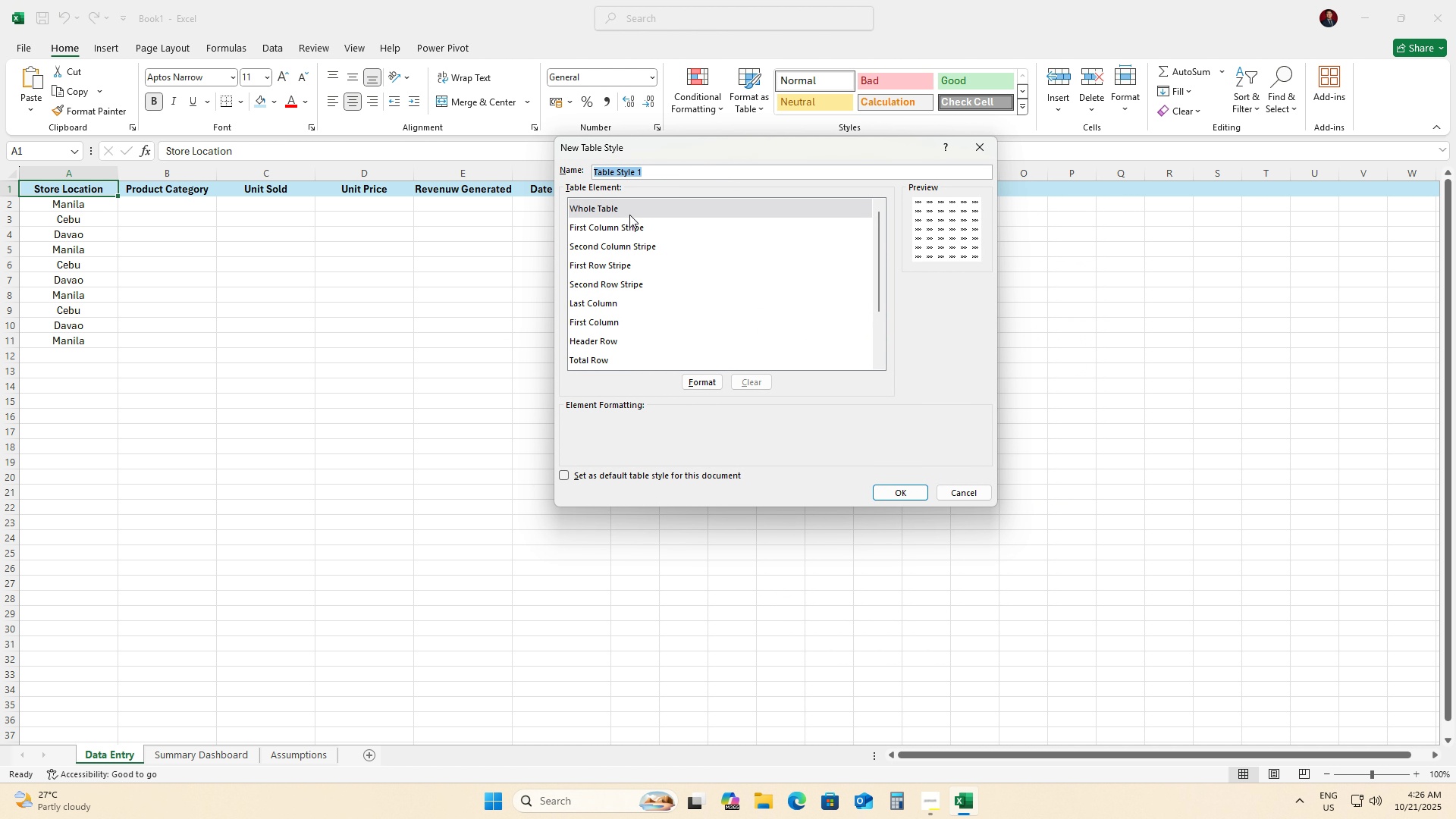 
wait(6.1)
 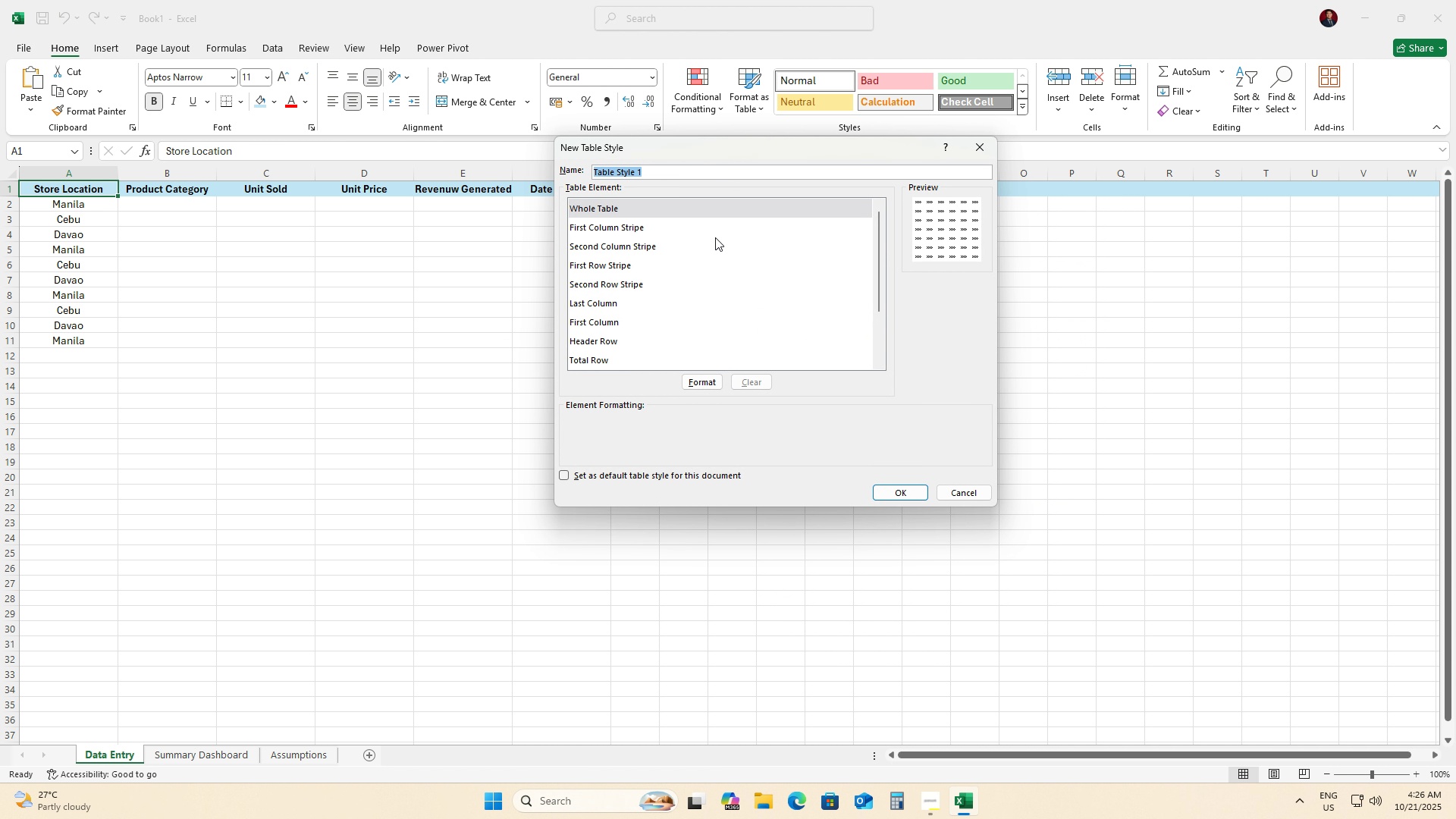 
left_click([953, 495])
 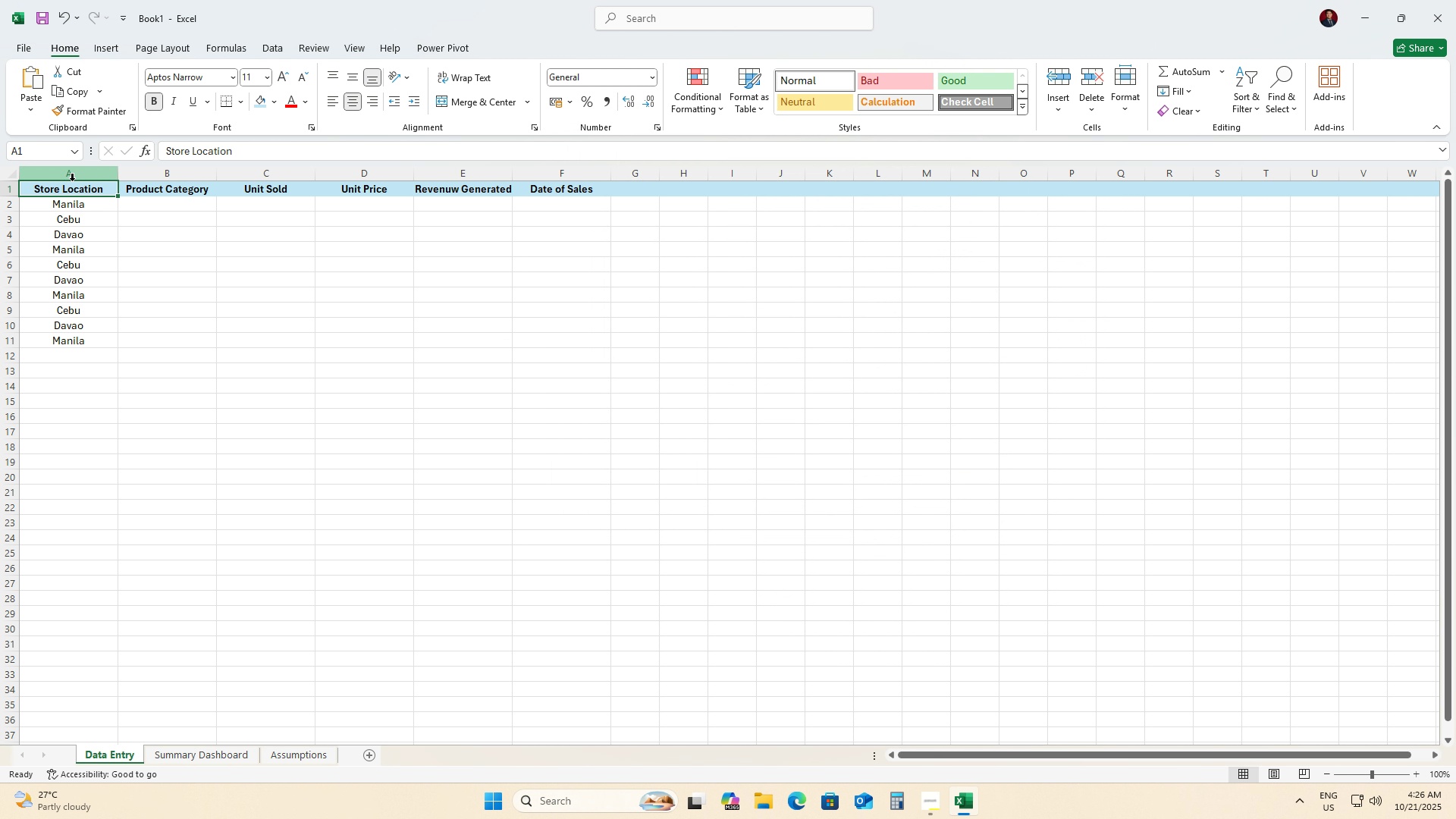 
left_click([72, 180])
 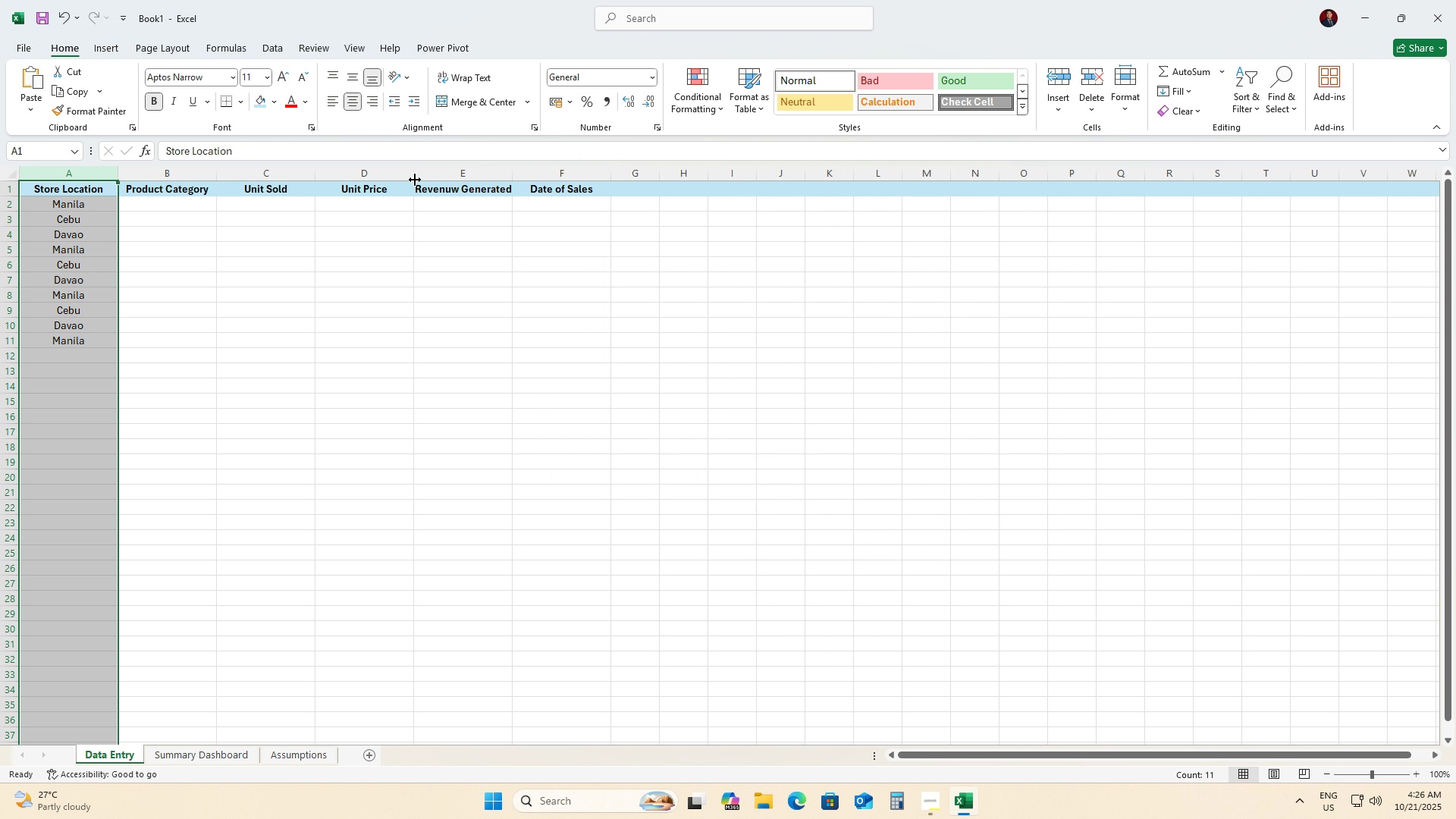 
hold_key(key=ShiftLeft, duration=0.95)
left_click([543, 177])
 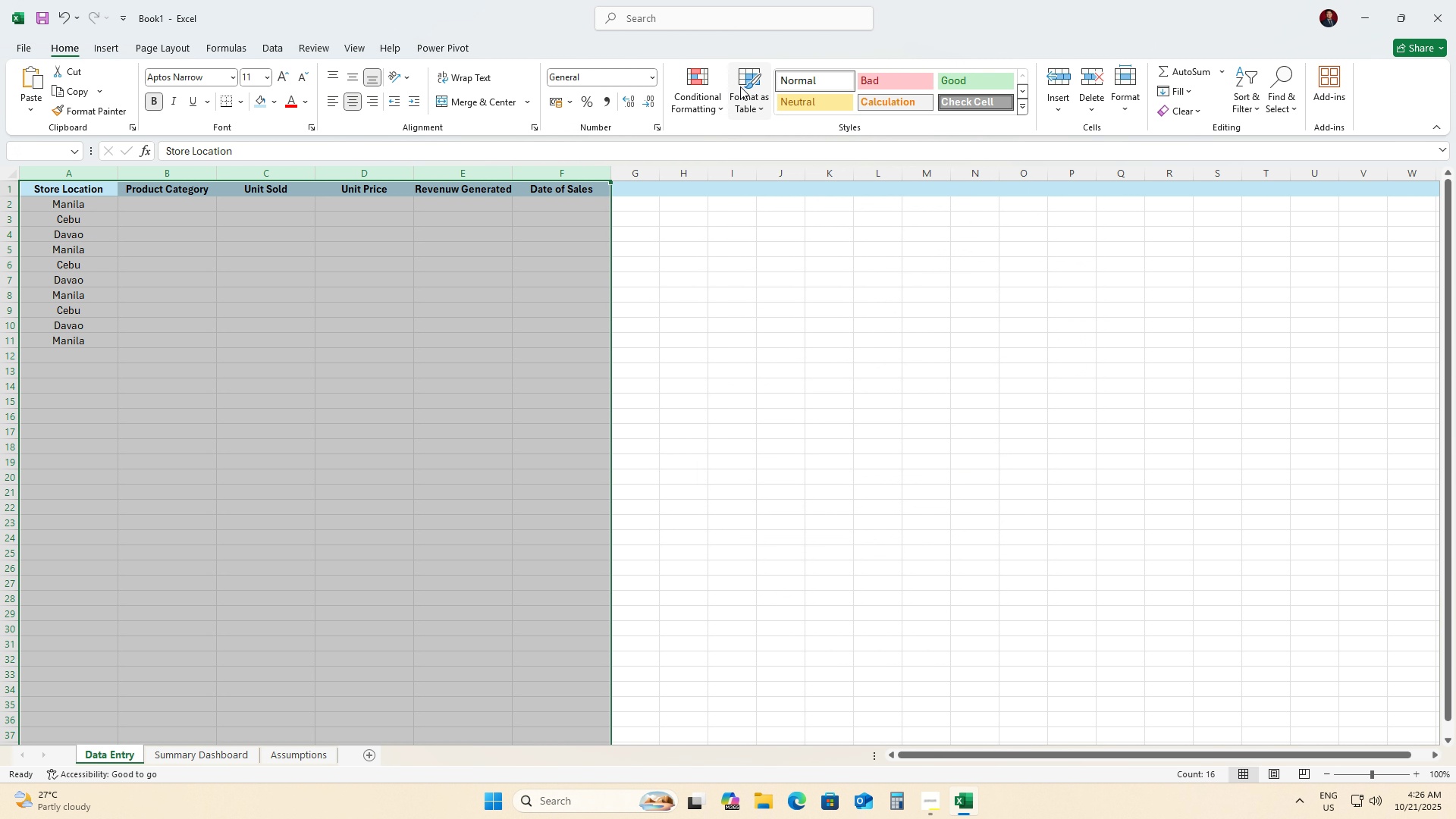 
left_click([740, 86])
 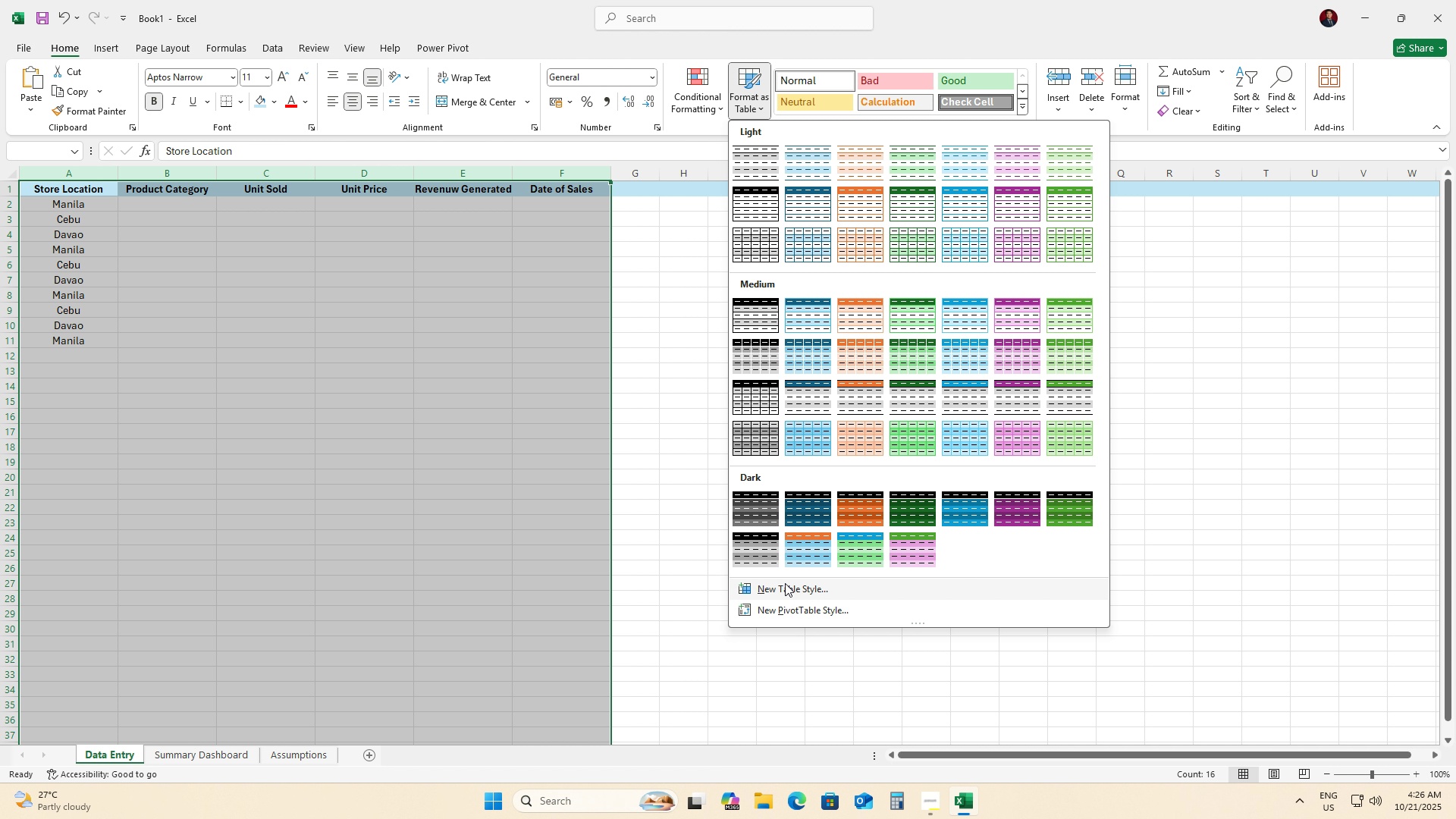 
left_click([791, 595])
 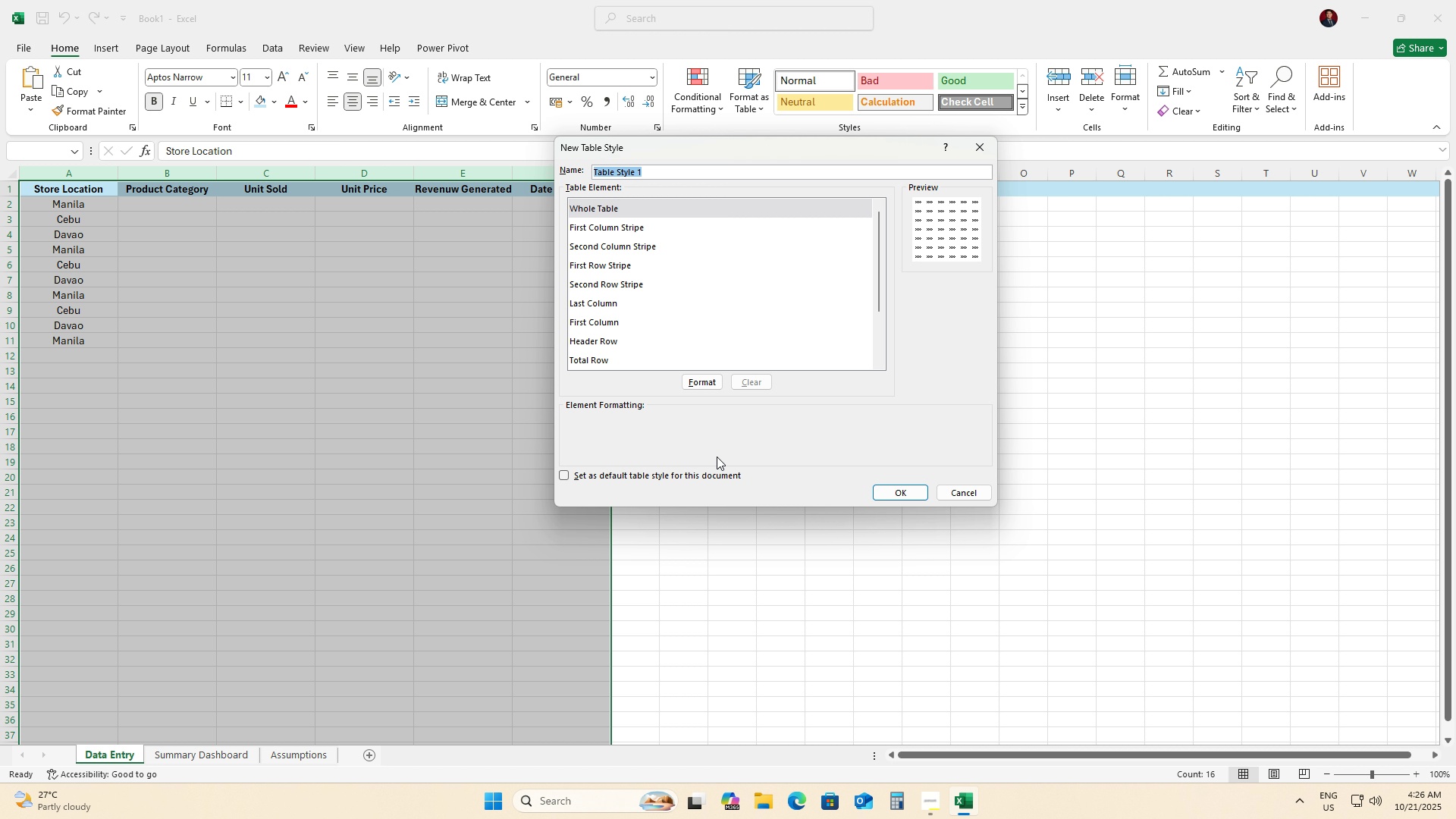 
wait(13.02)
 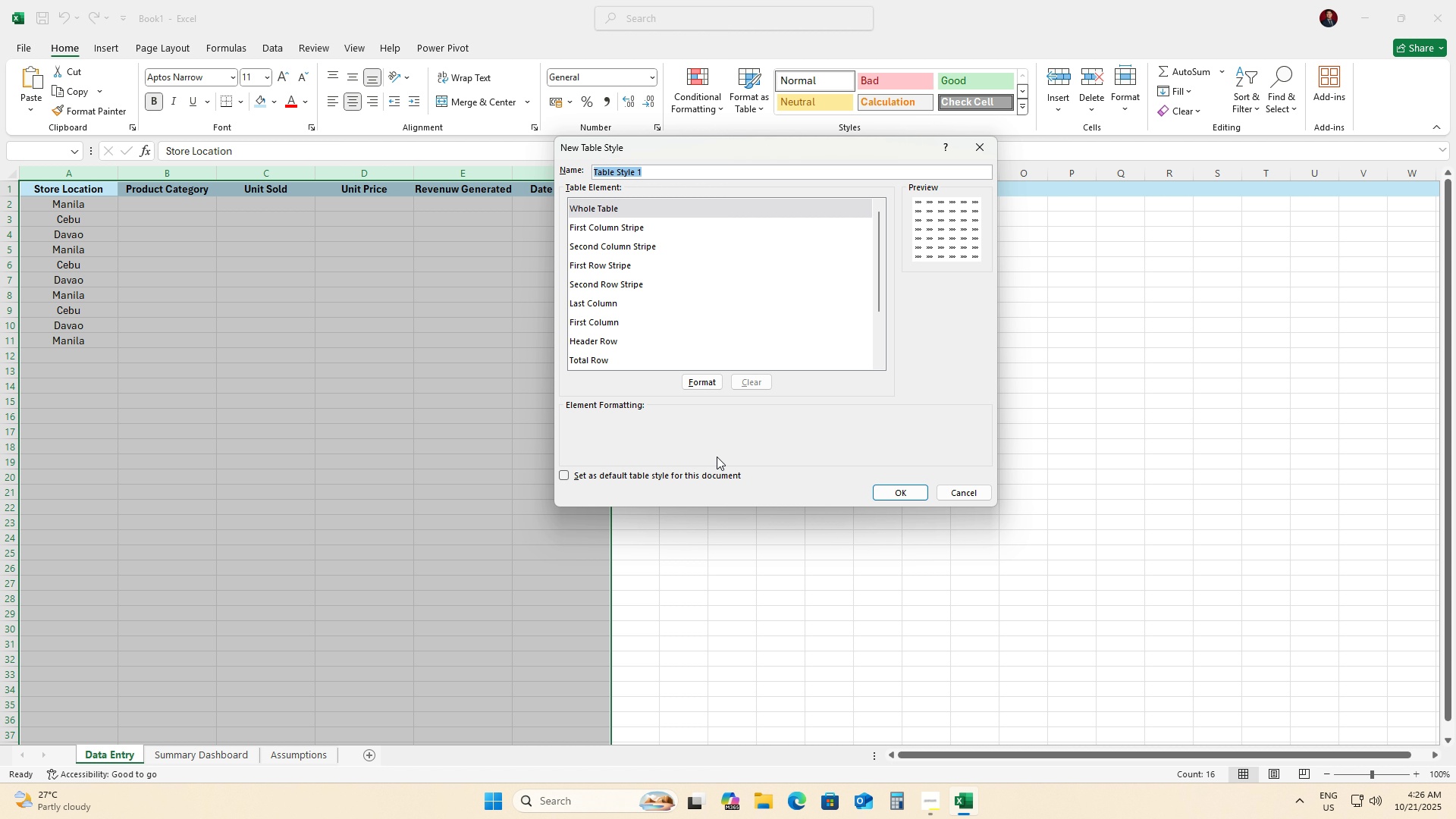 
left_click([957, 496])
 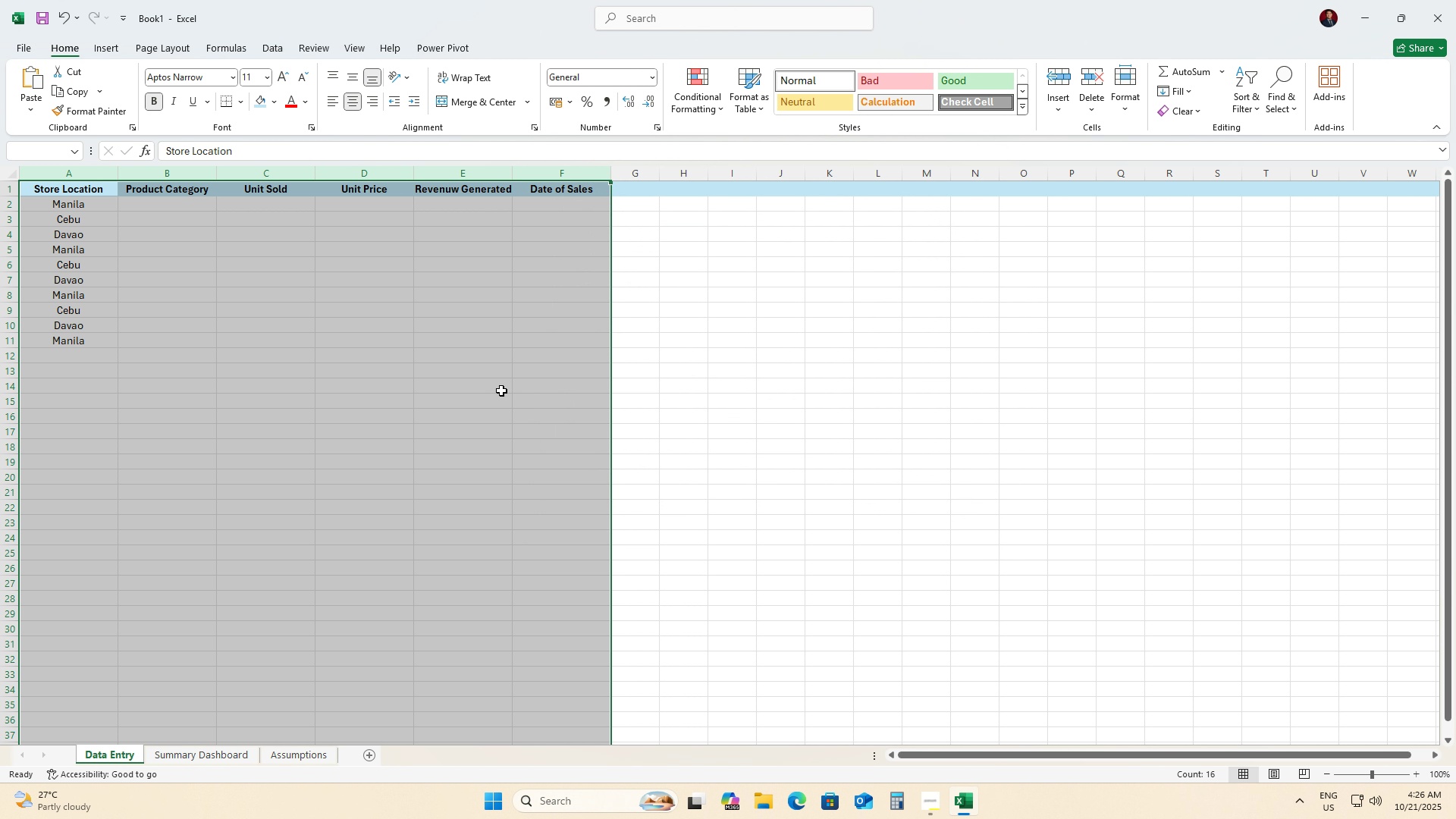 
left_click([114, 214])
 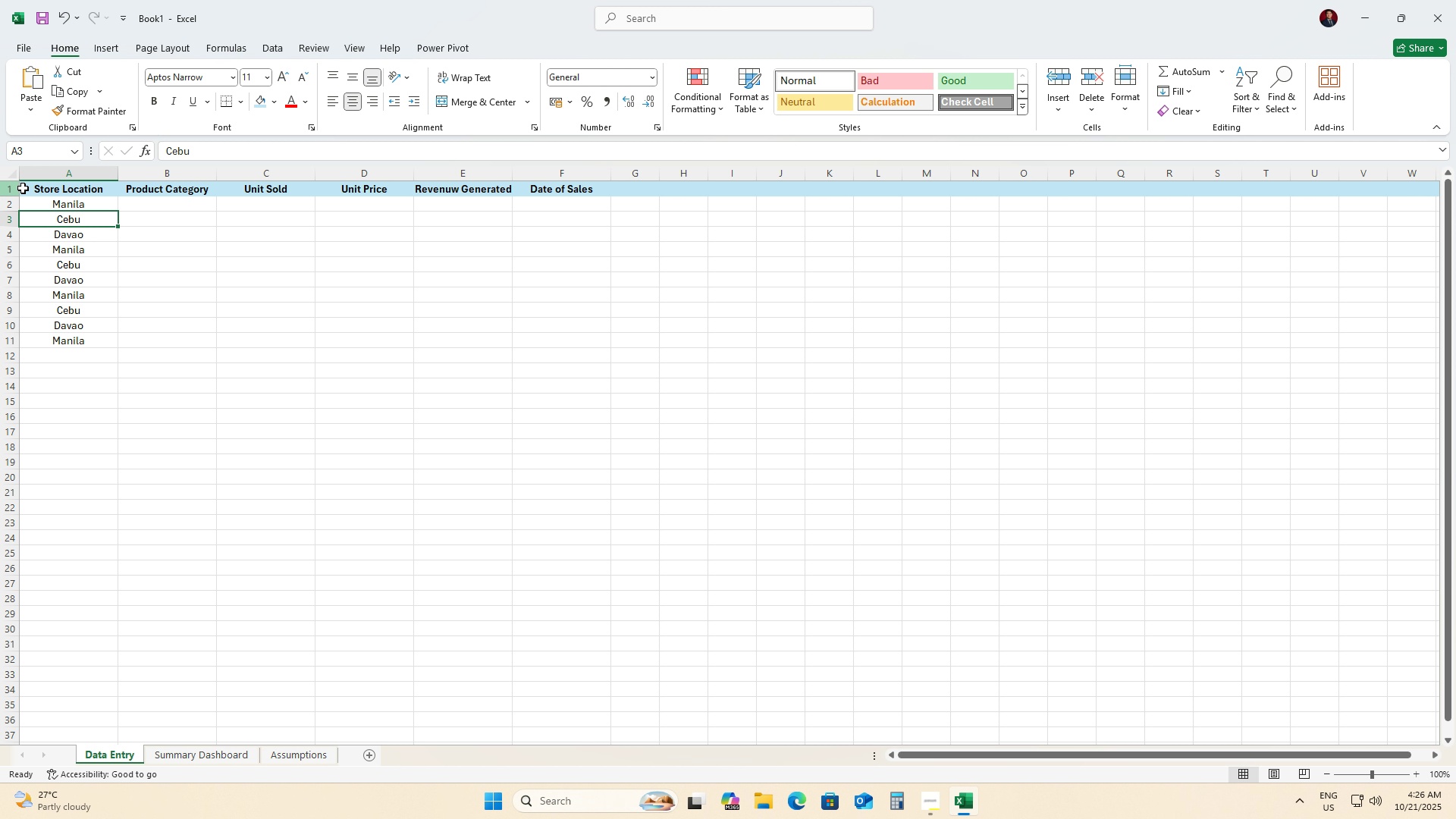 
left_click([67, 174])
 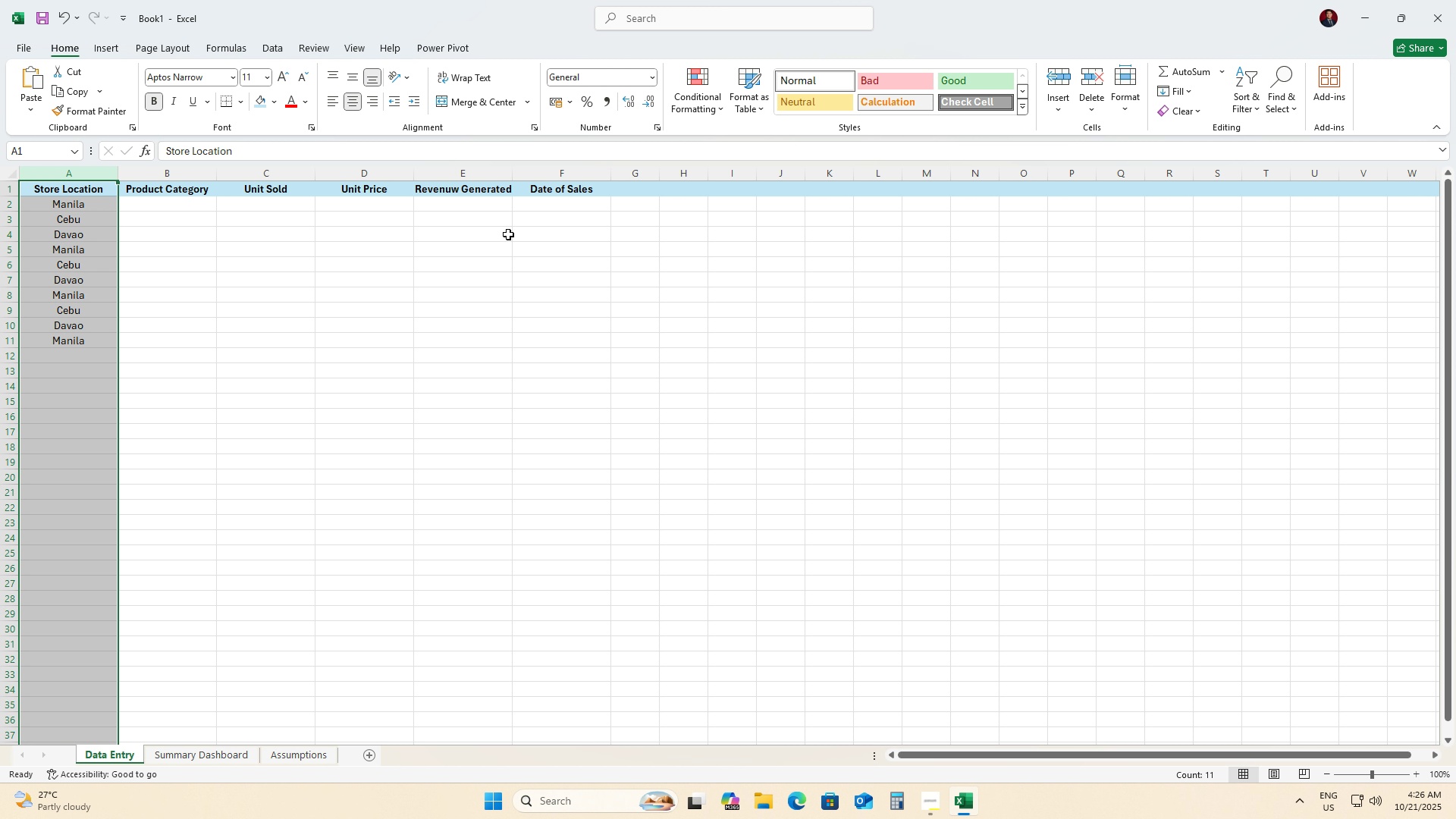 
hold_key(key=ShiftLeft, duration=0.74)
left_click([577, 177])
 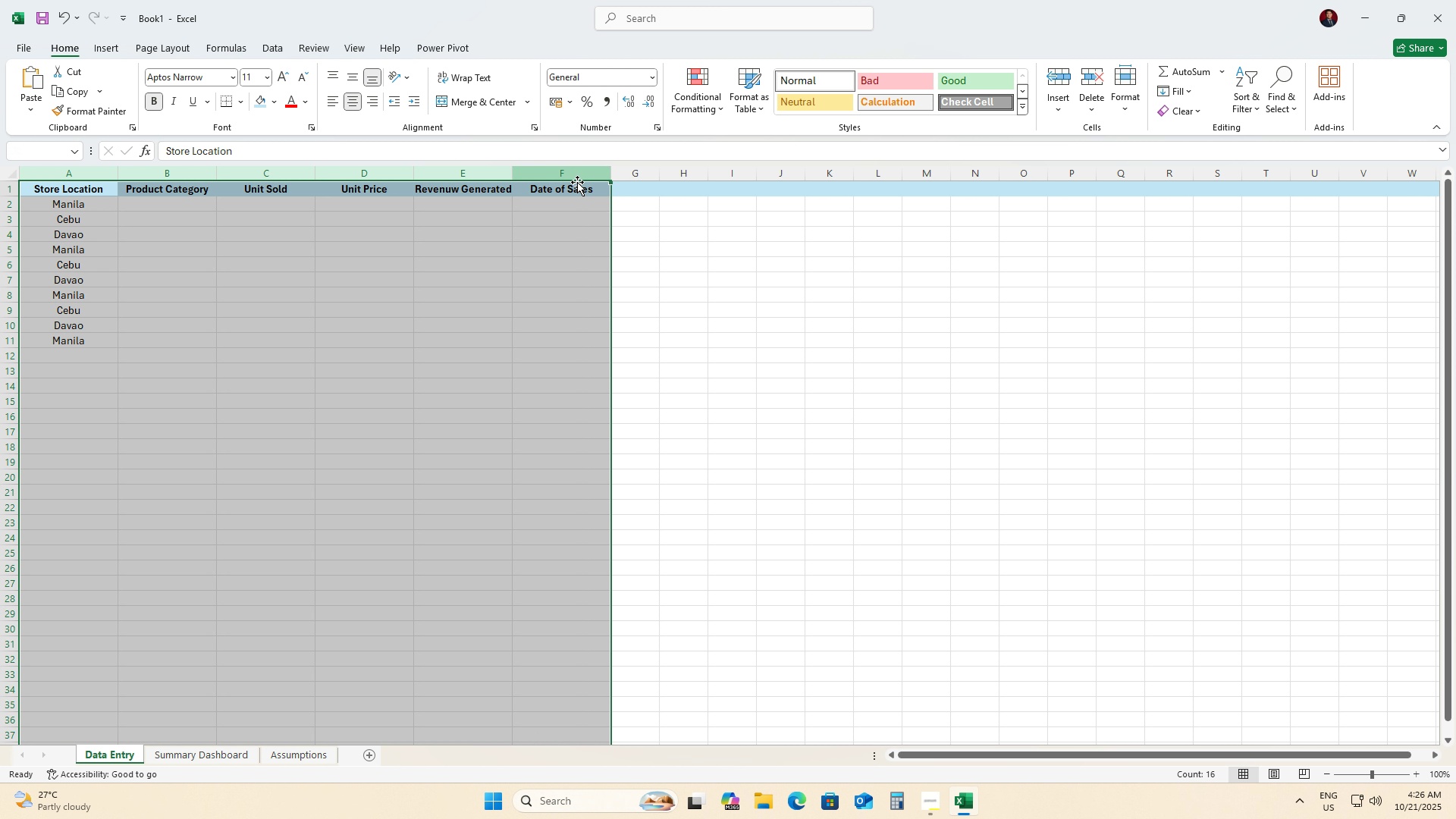 
key(Control+T)
 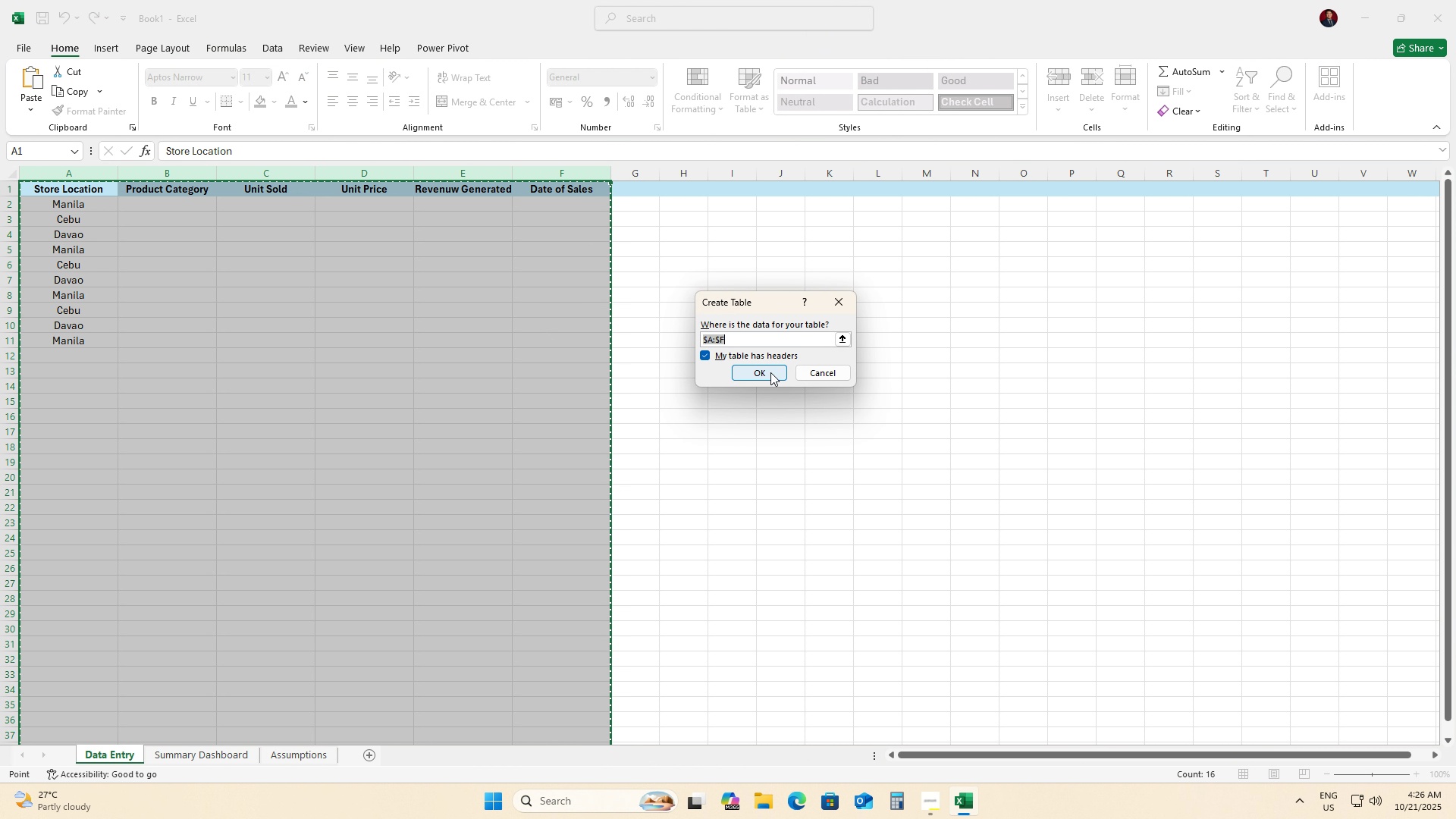 
left_click([770, 372])
 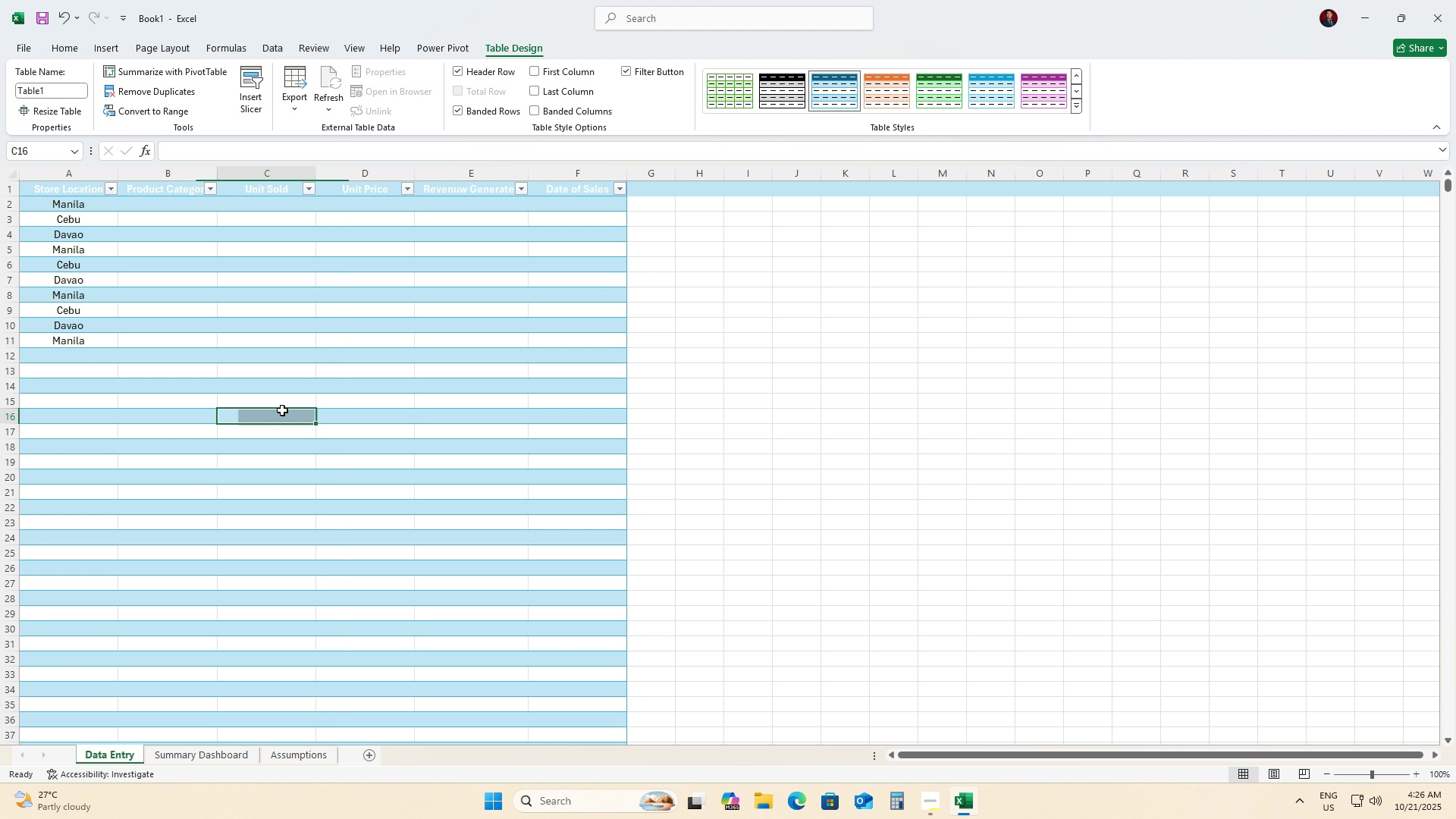 
left_click([282, 410])
 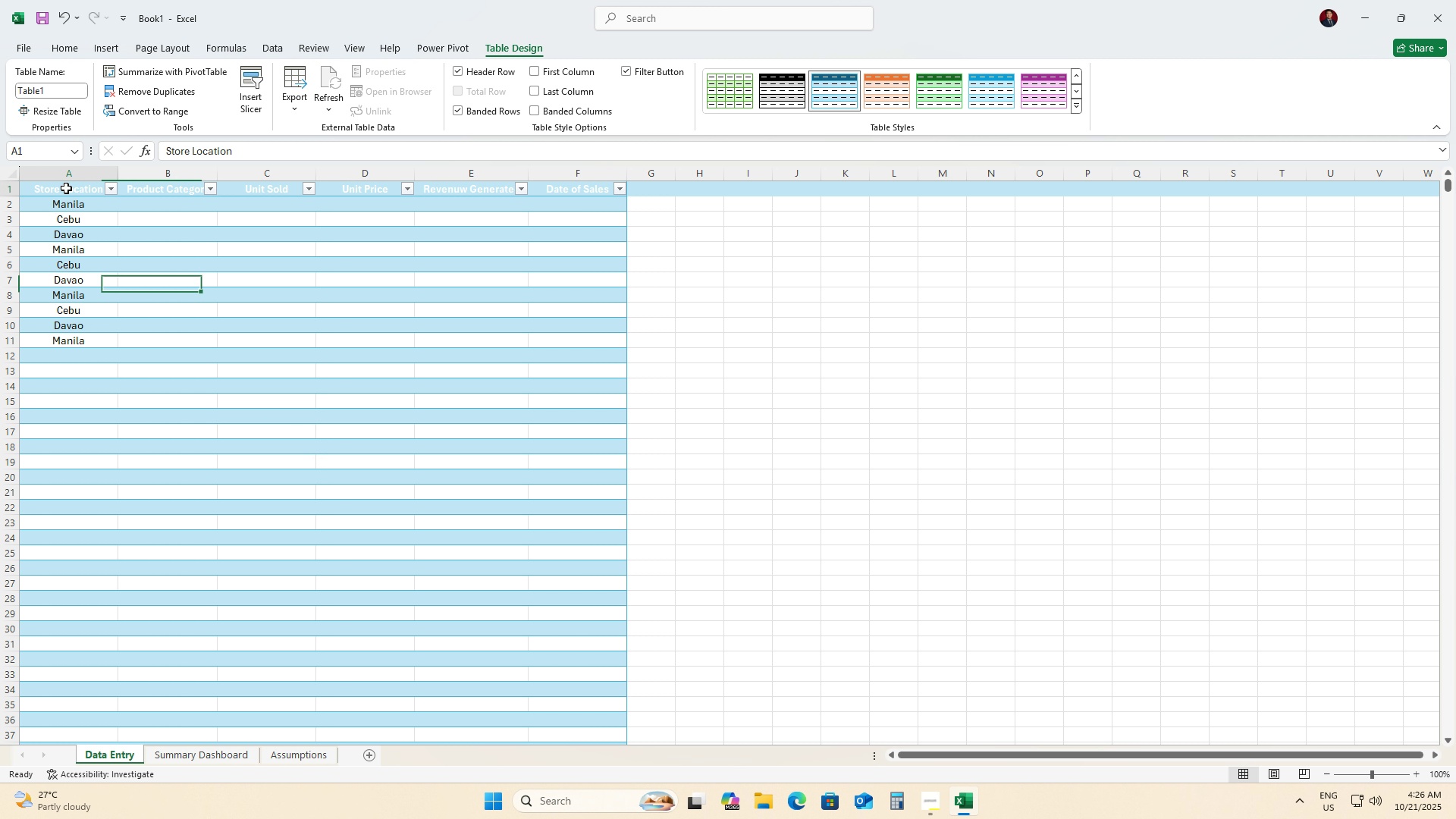 
left_click([66, 188])
 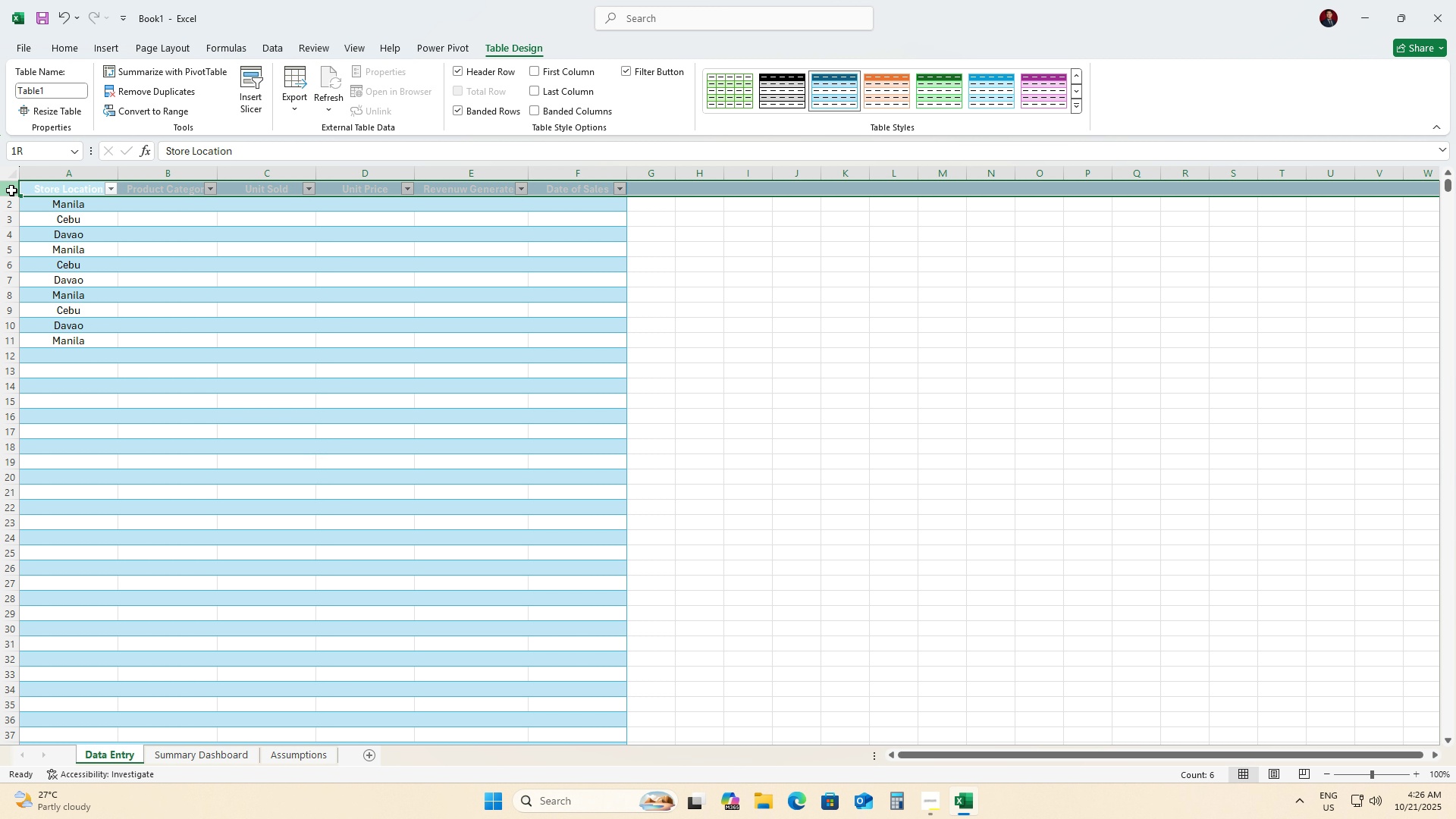 
left_click([11, 190])
 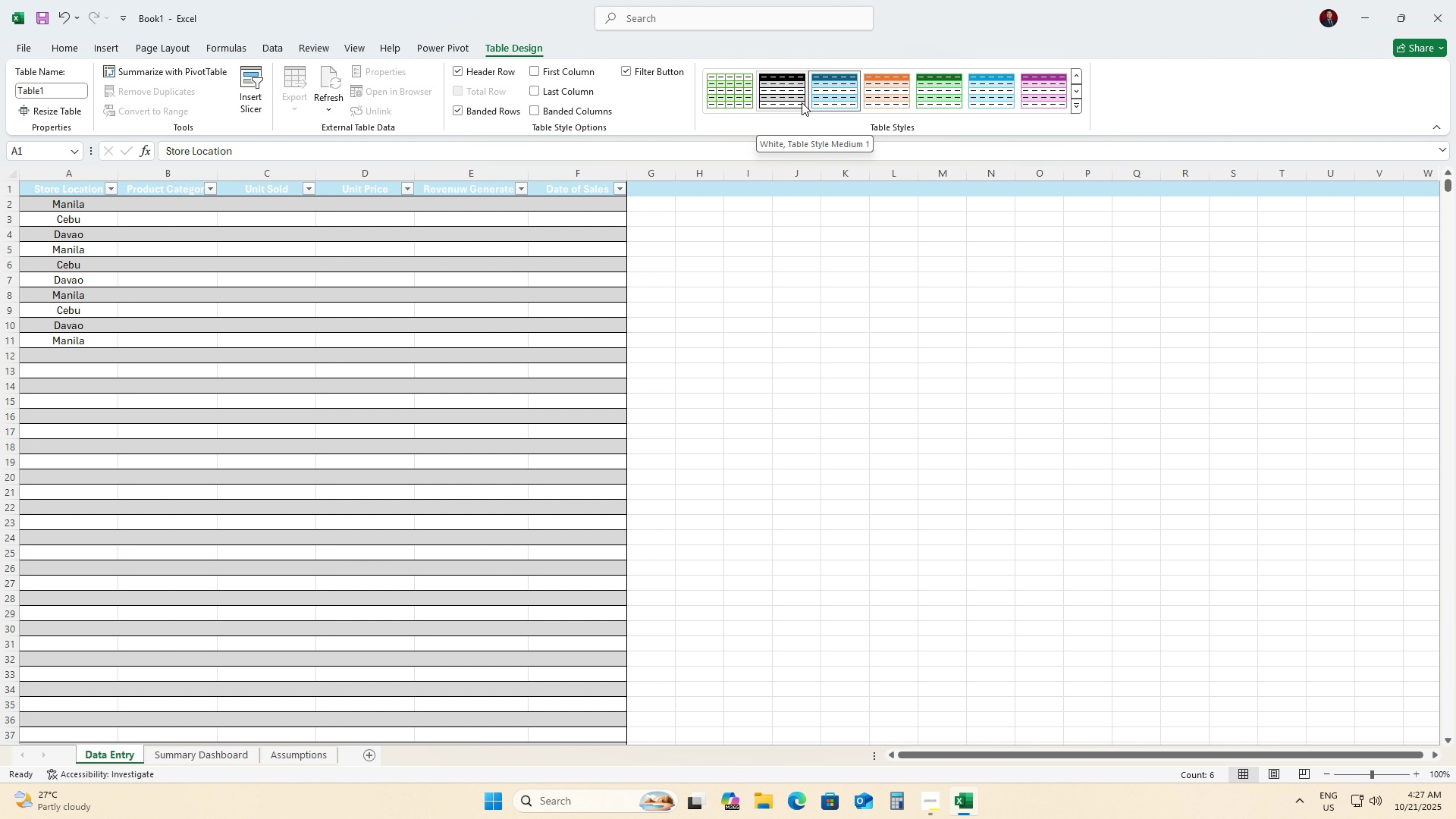 
wait(5.01)
 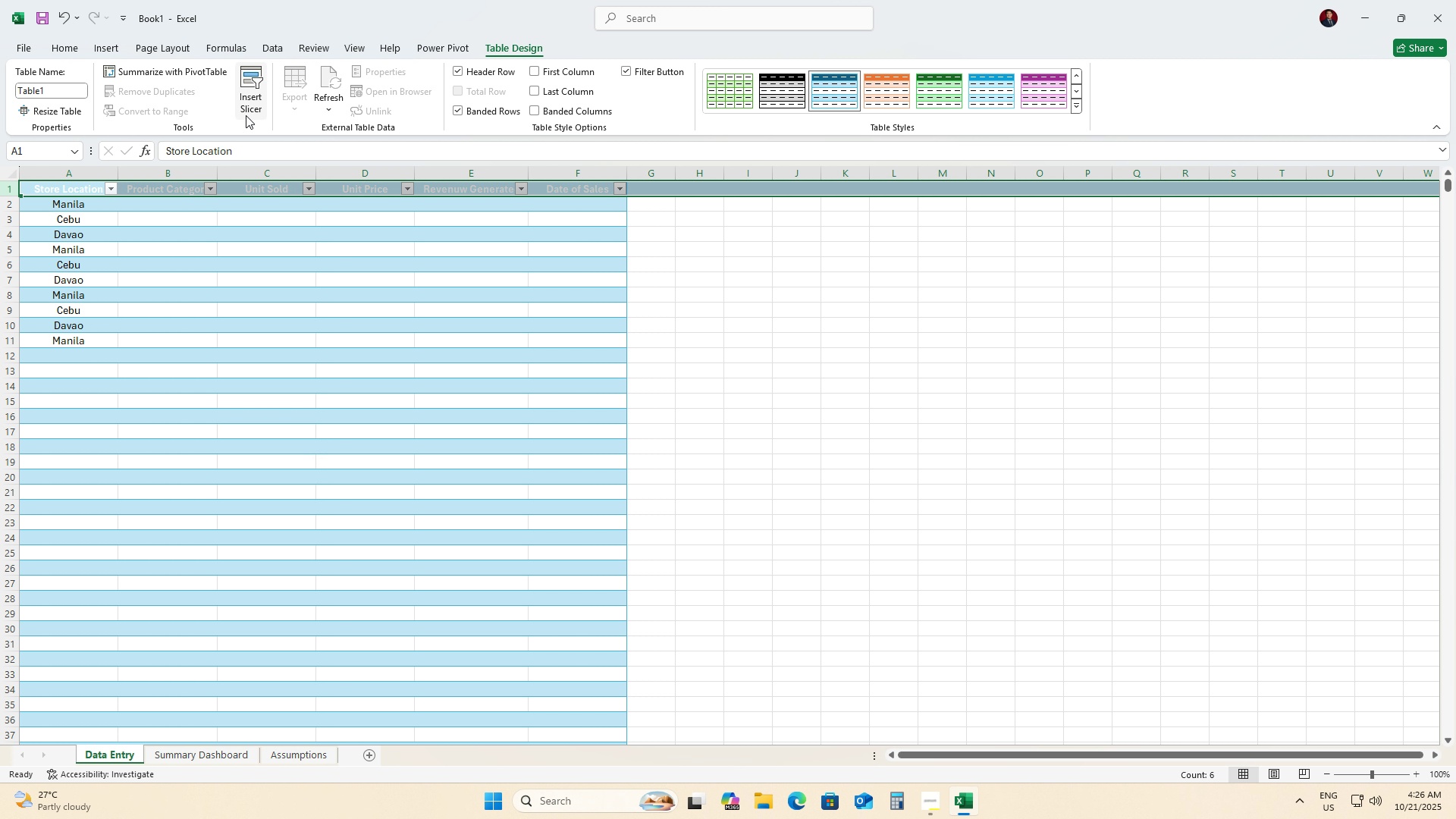 
mouse_move([912, 96])
 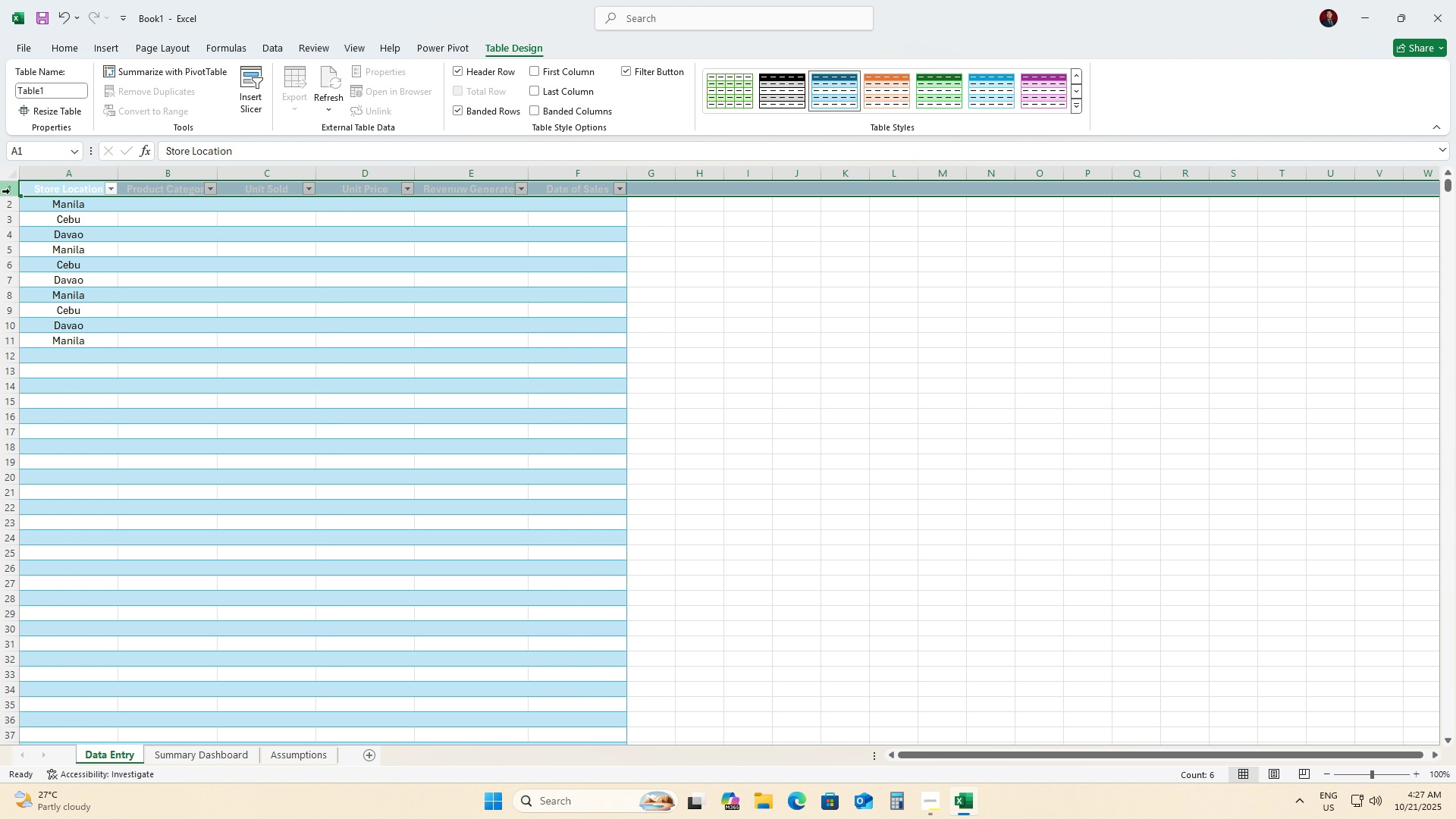 
left_click([10, 191])
 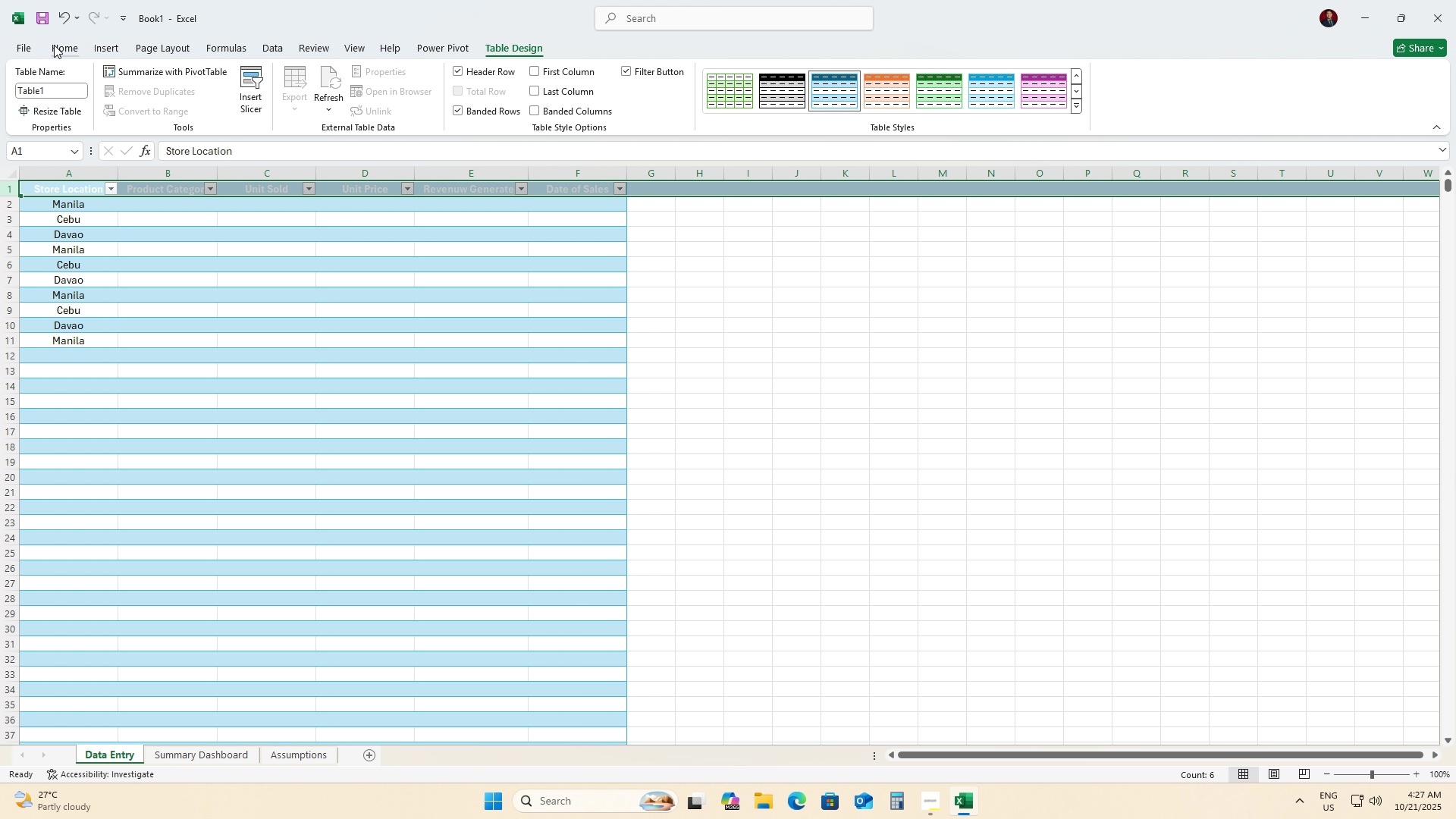 
left_click([54, 45])
 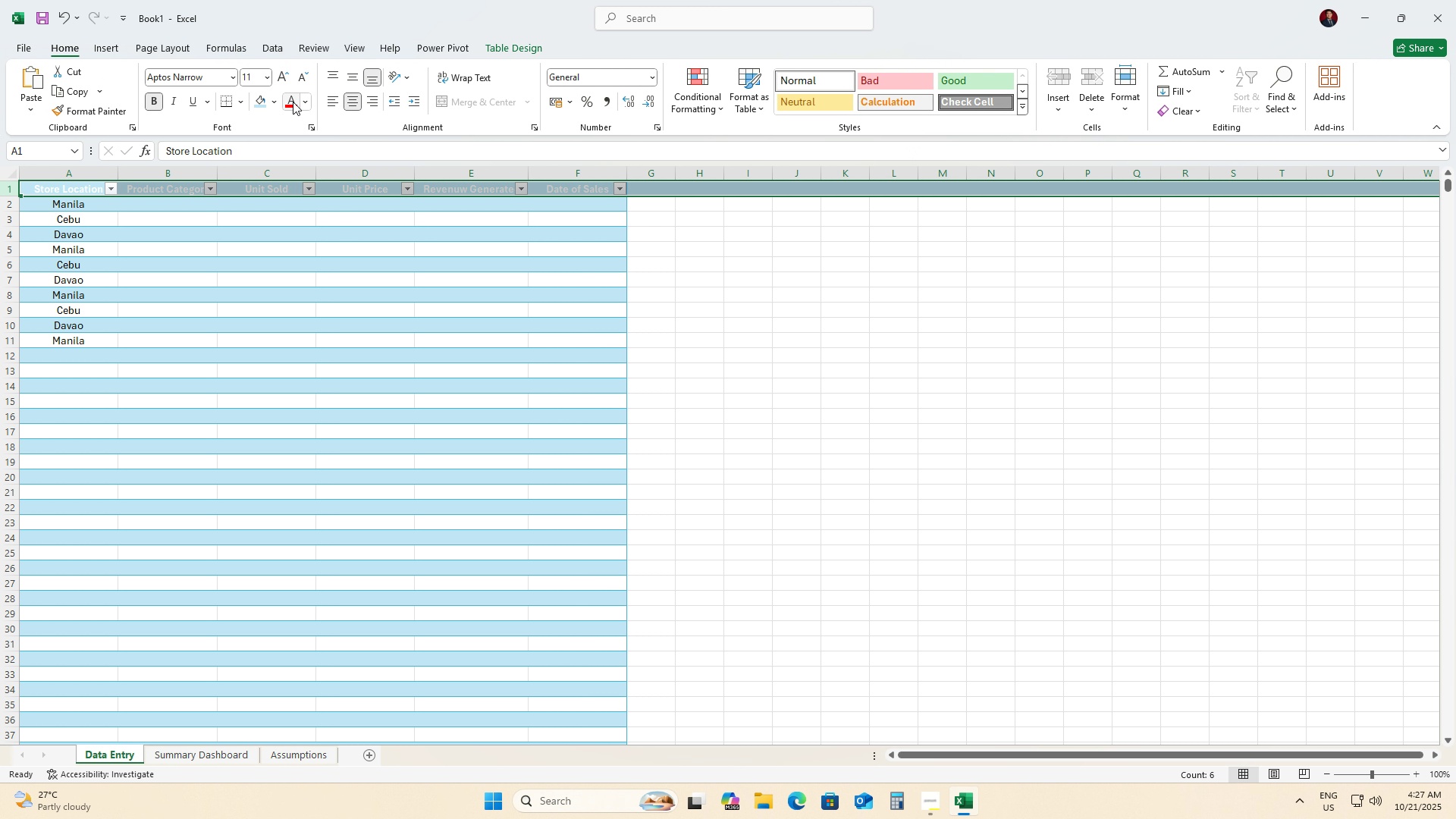 
left_click([311, 102])
 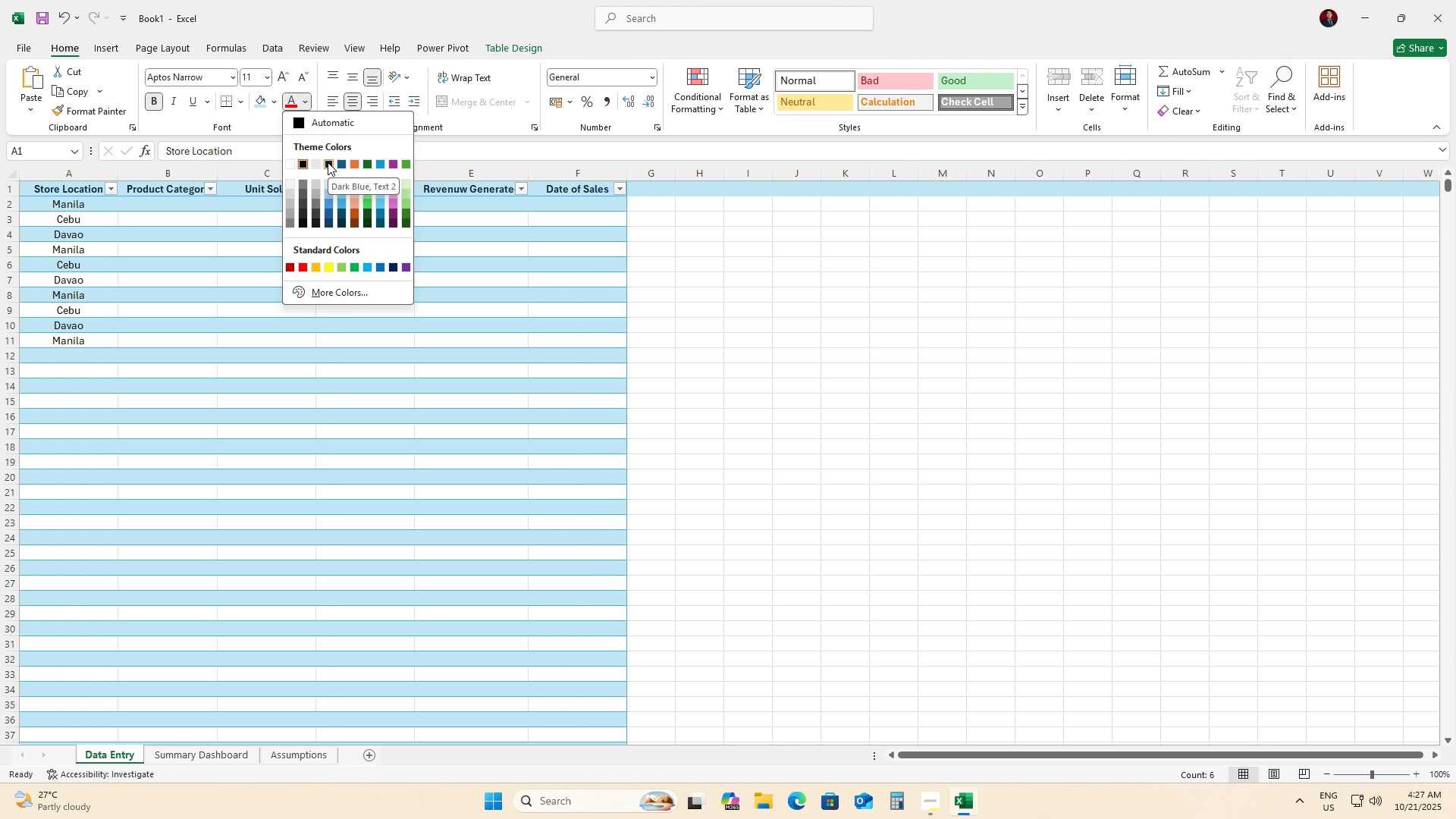 
left_click([328, 162])
 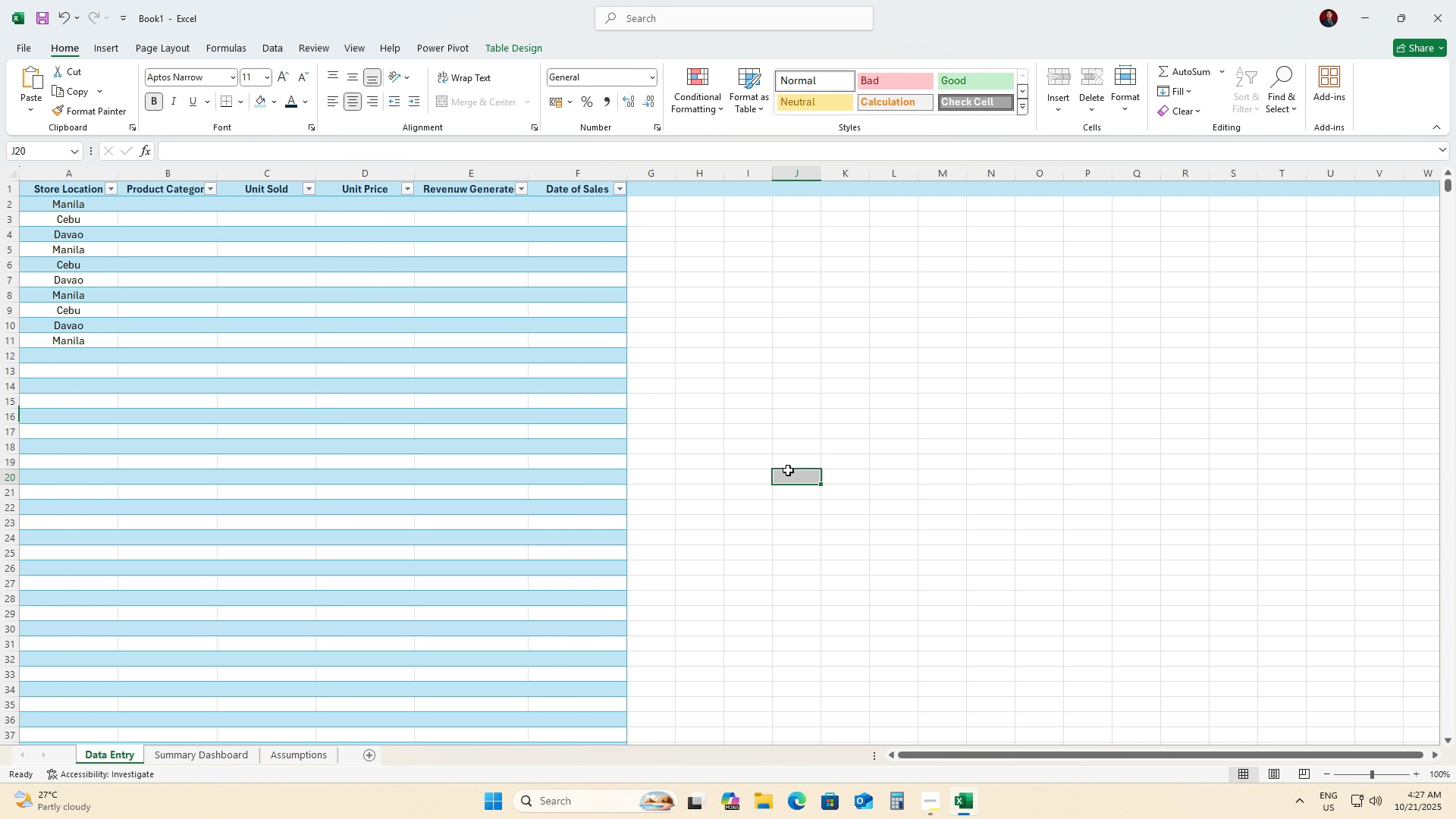 
left_click([788, 470])
 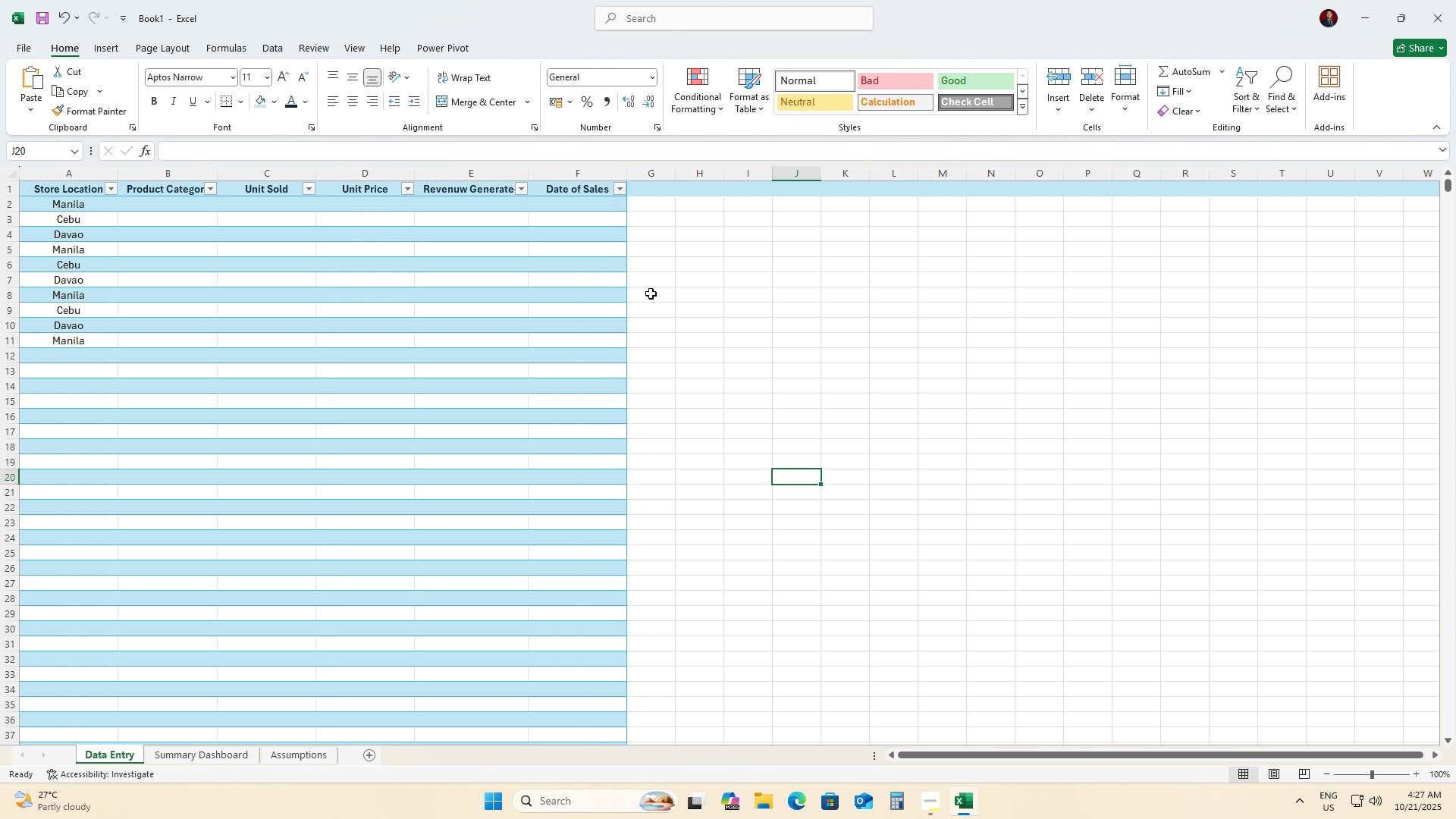 
left_click([720, 295])
 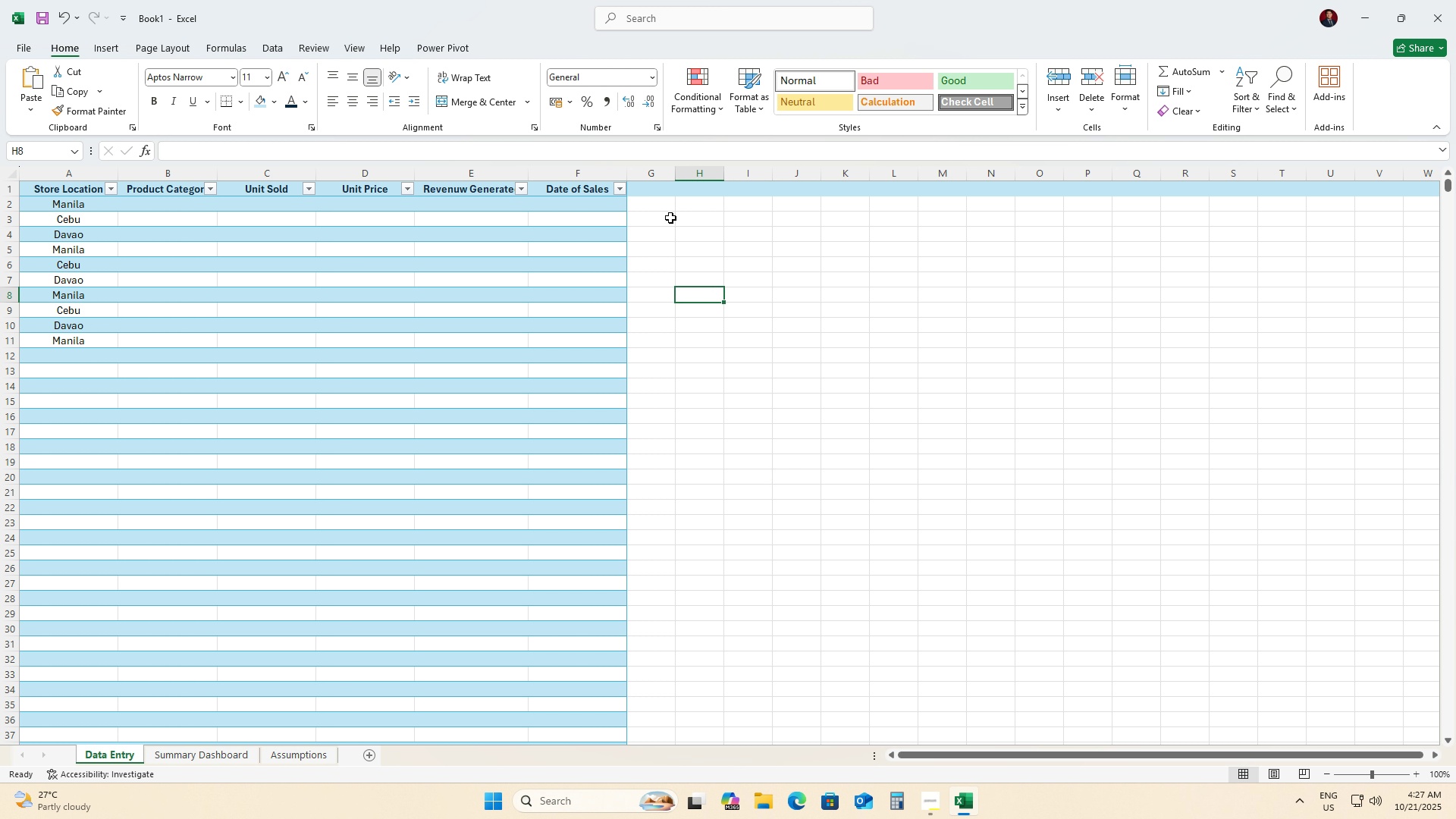 
left_click([663, 211])
 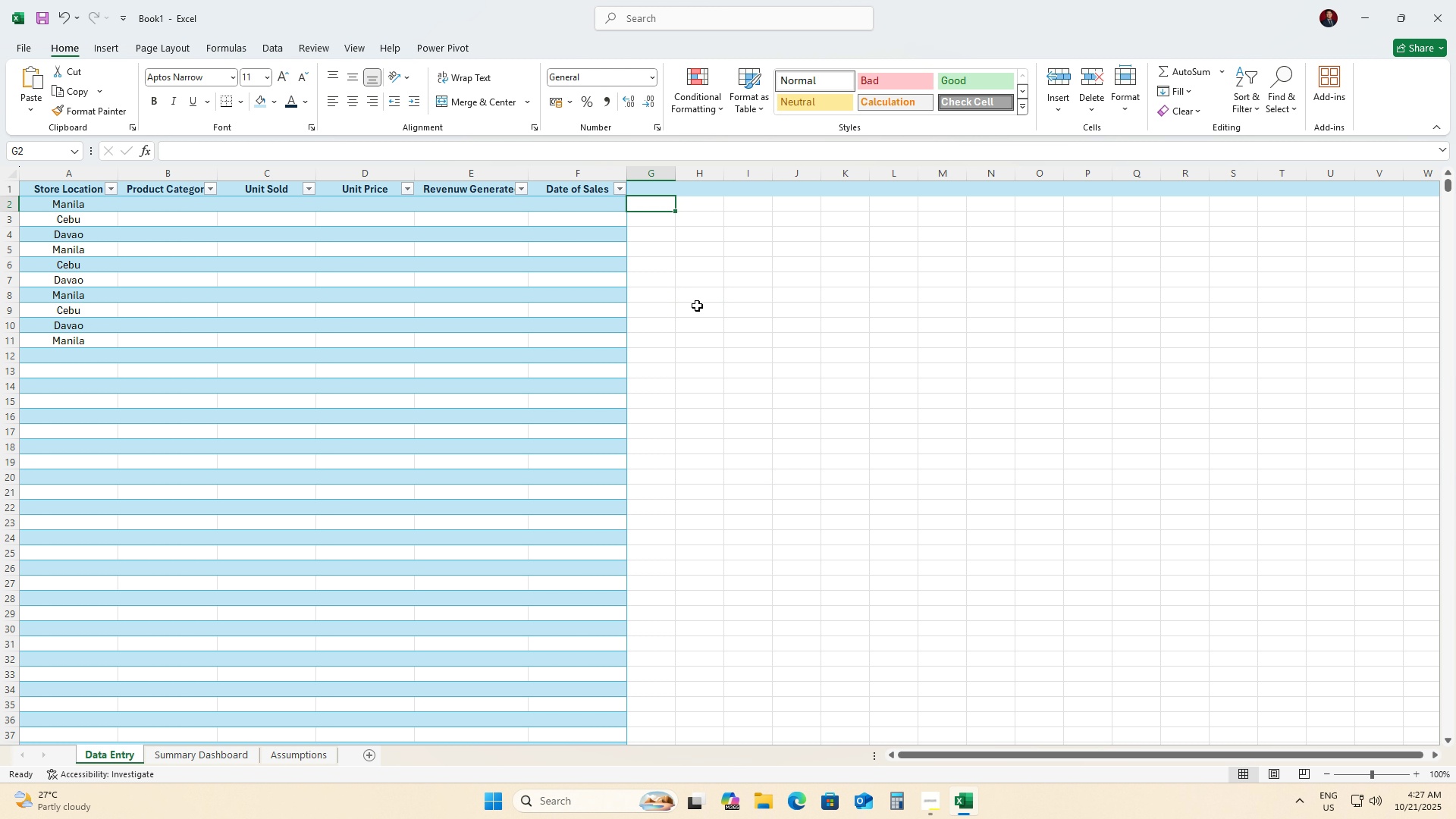 
left_click([697, 306])
 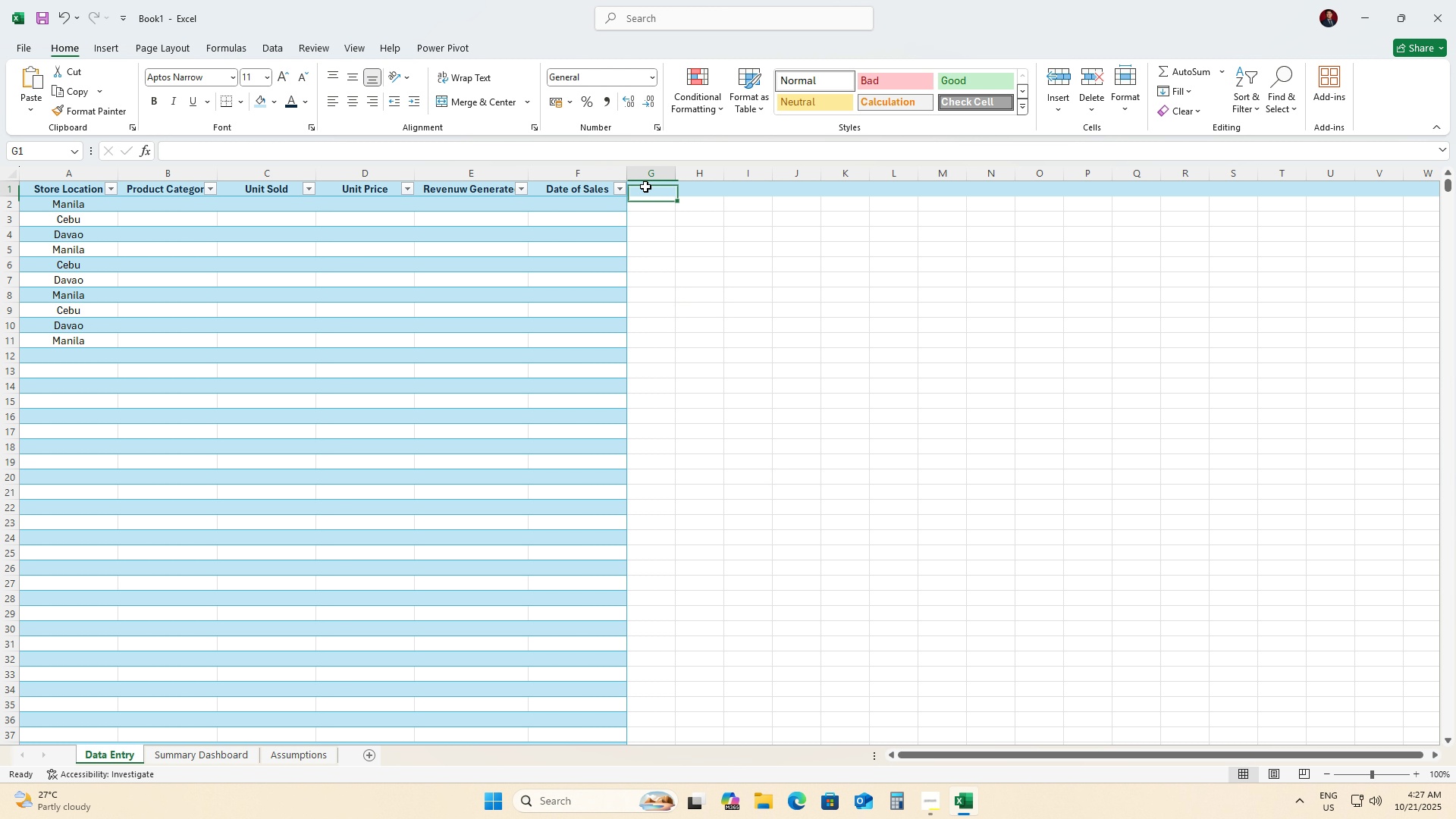 
left_click([645, 187])
 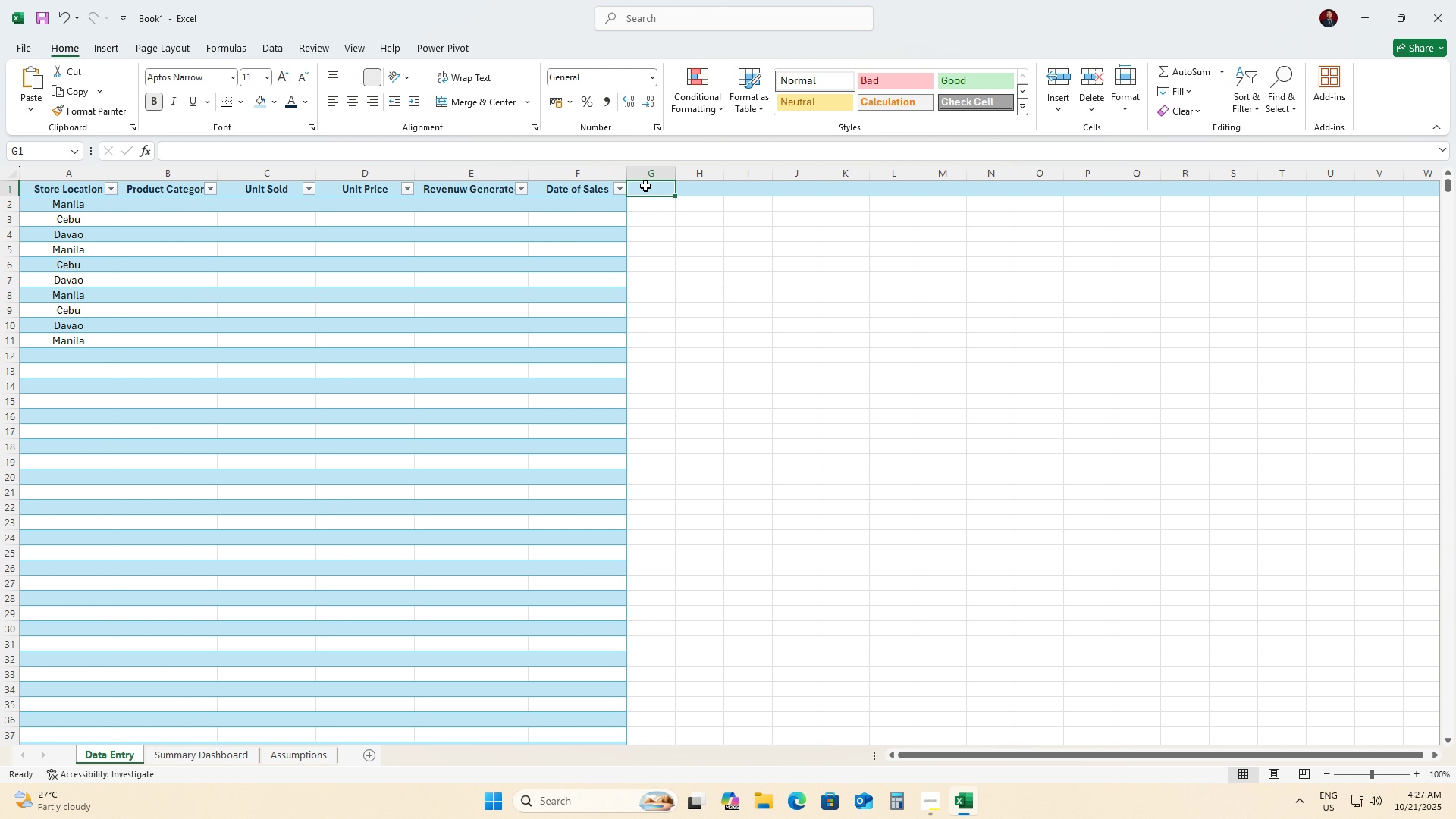 
left_click([667, 265])
 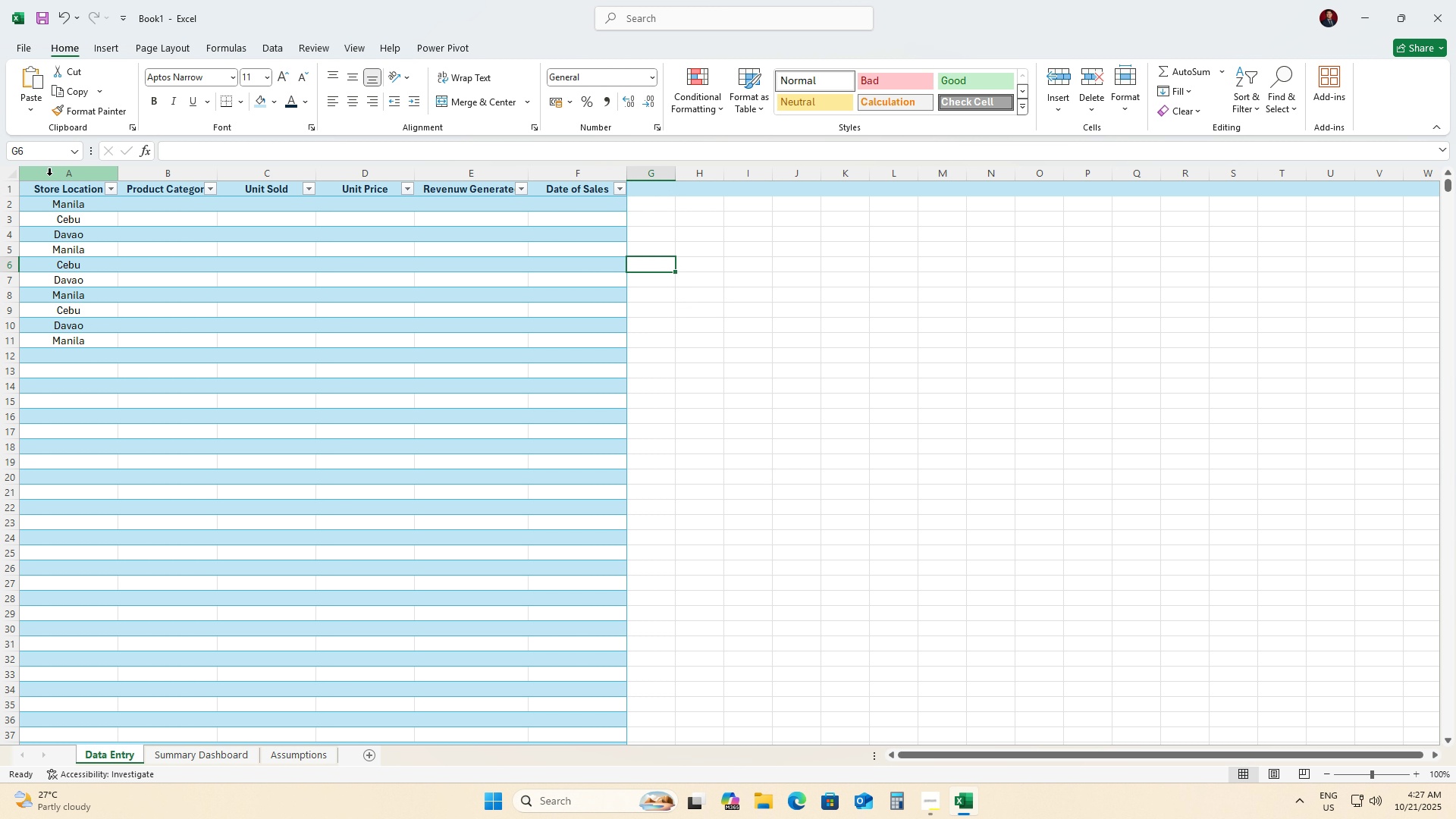 
left_click([49, 175])
 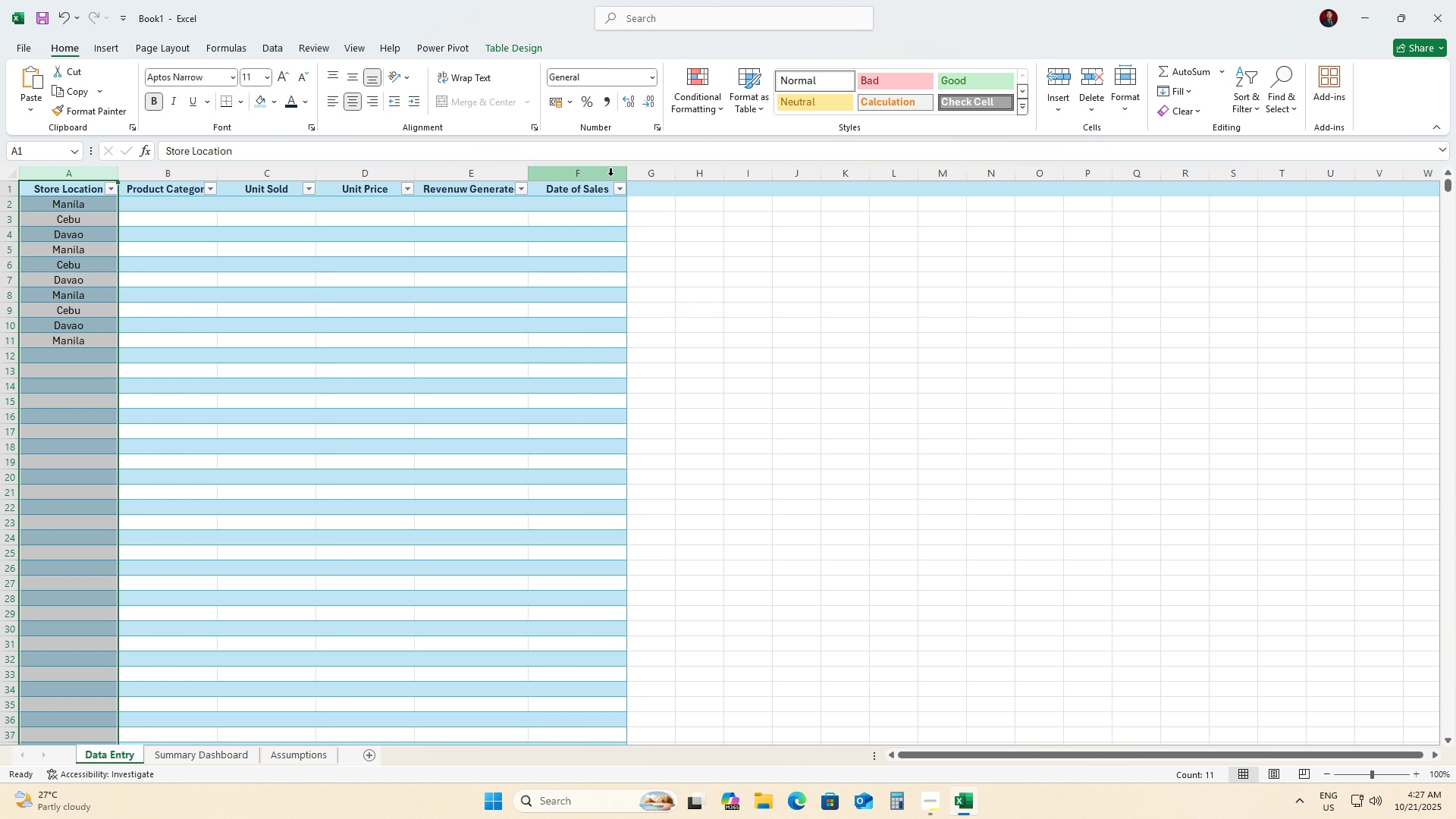 
hold_key(key=ShiftLeft, duration=0.48)
left_click([620, 172])
 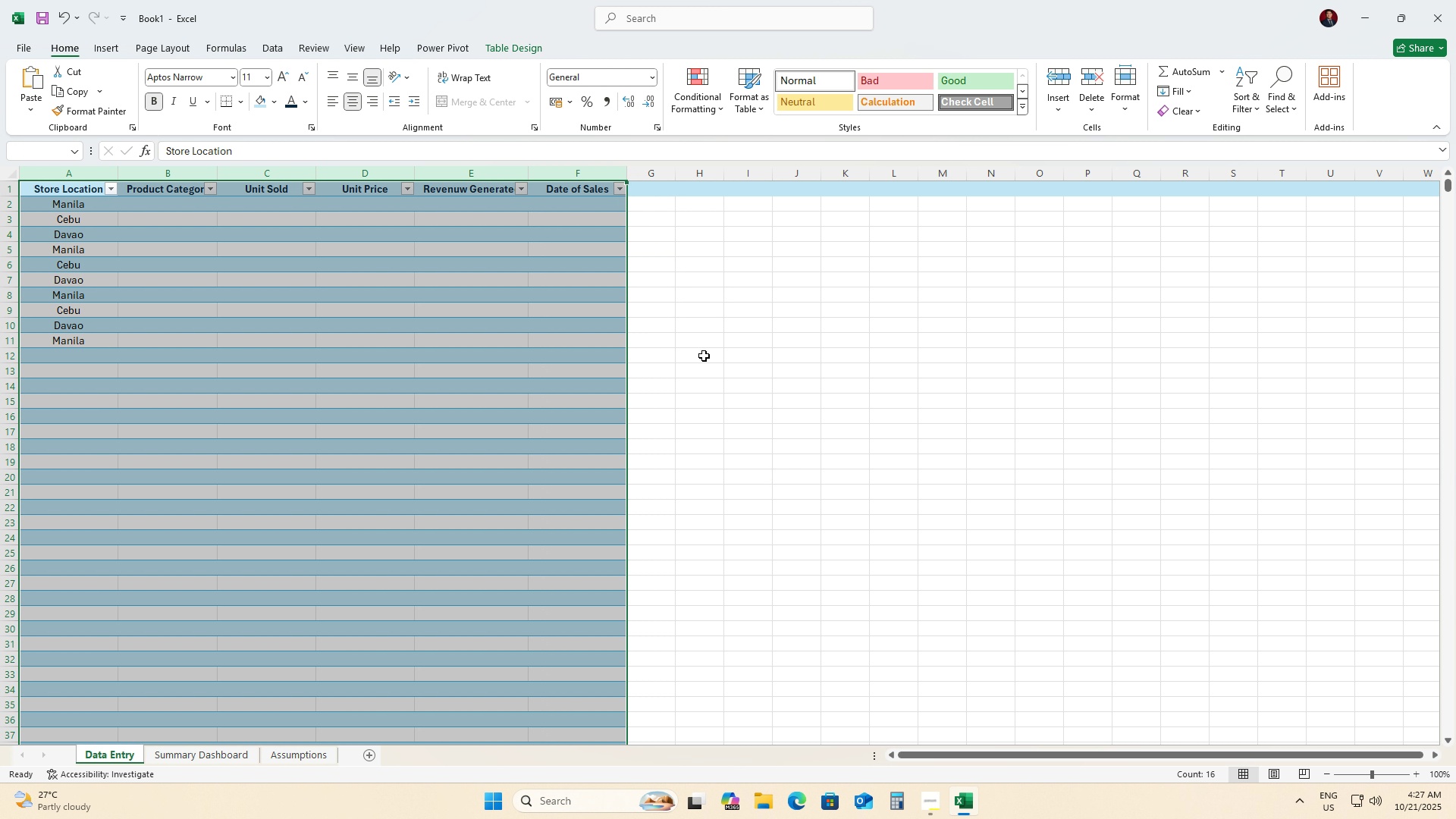 
left_click([704, 356])
 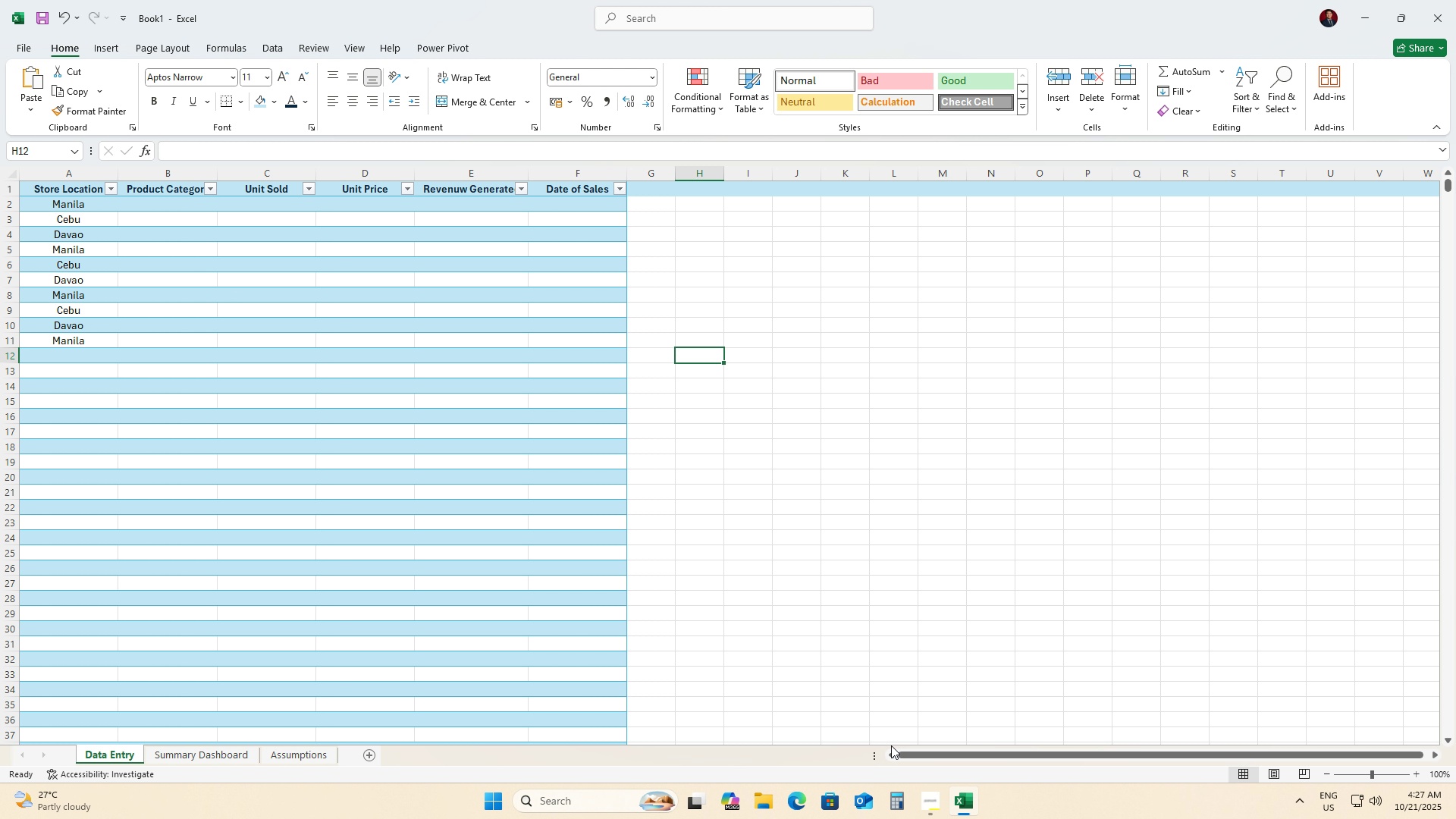 
key(Control+Z)
 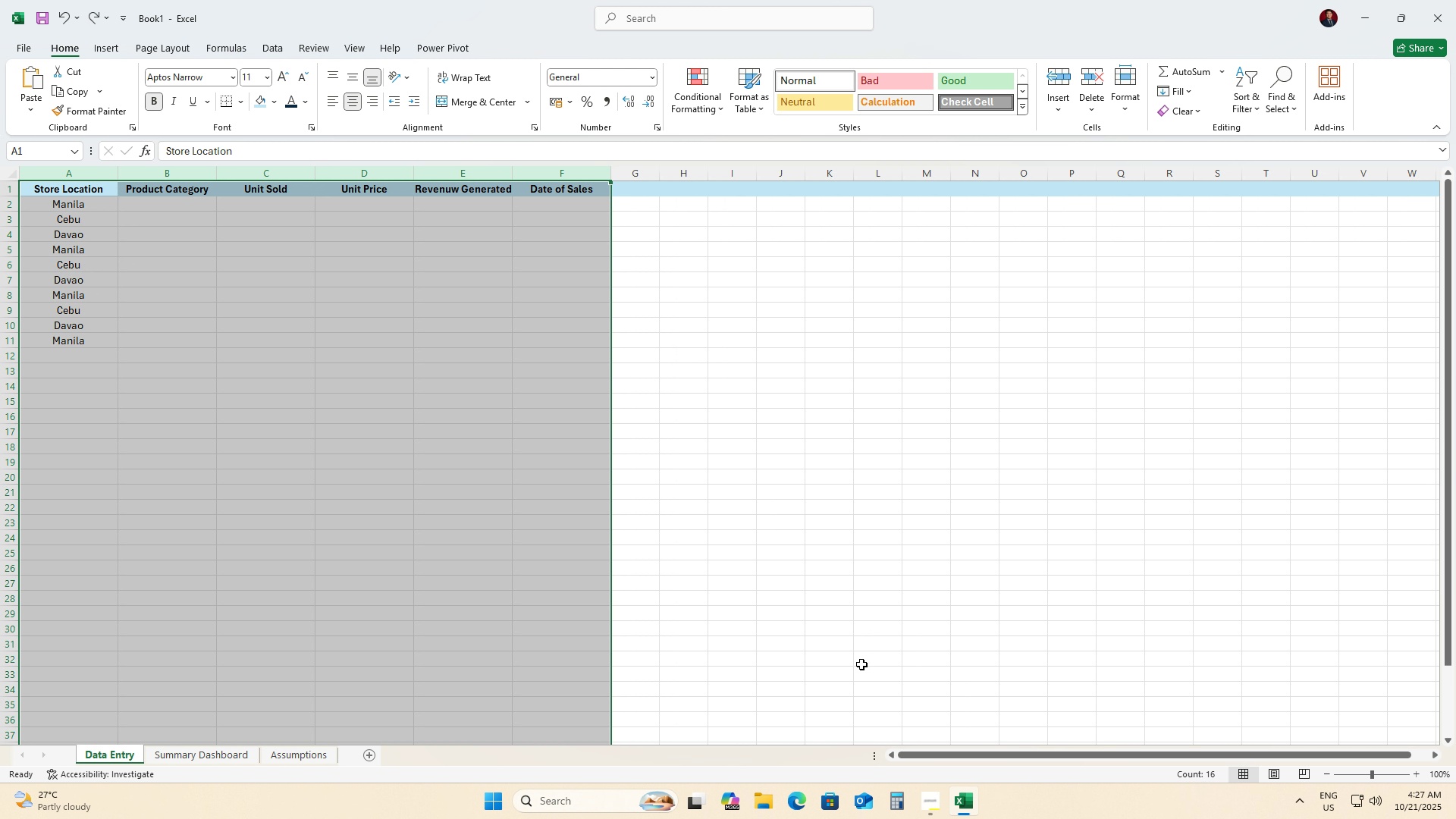 
key(Control+Z)
 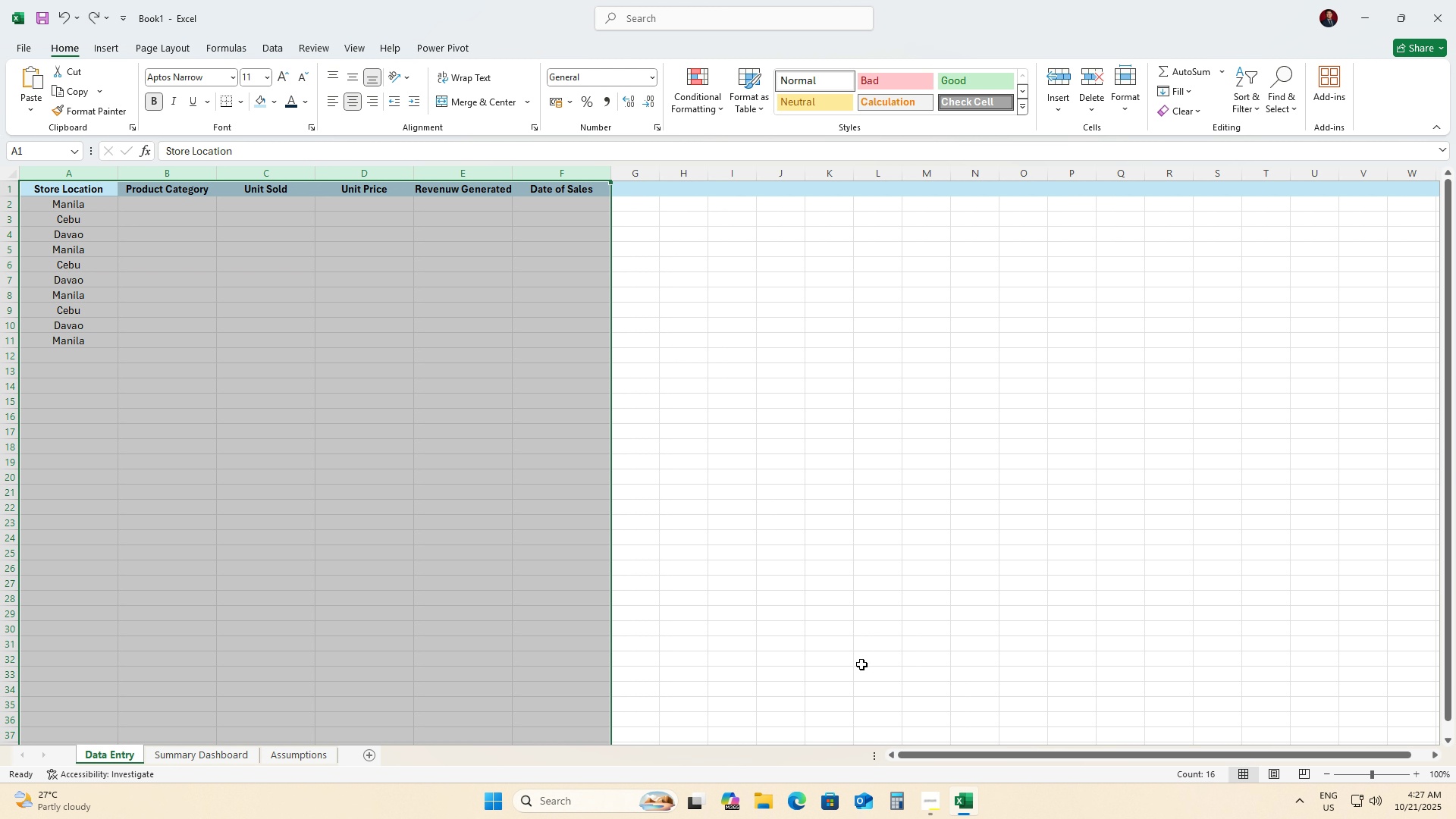 
key(Control+Z)
 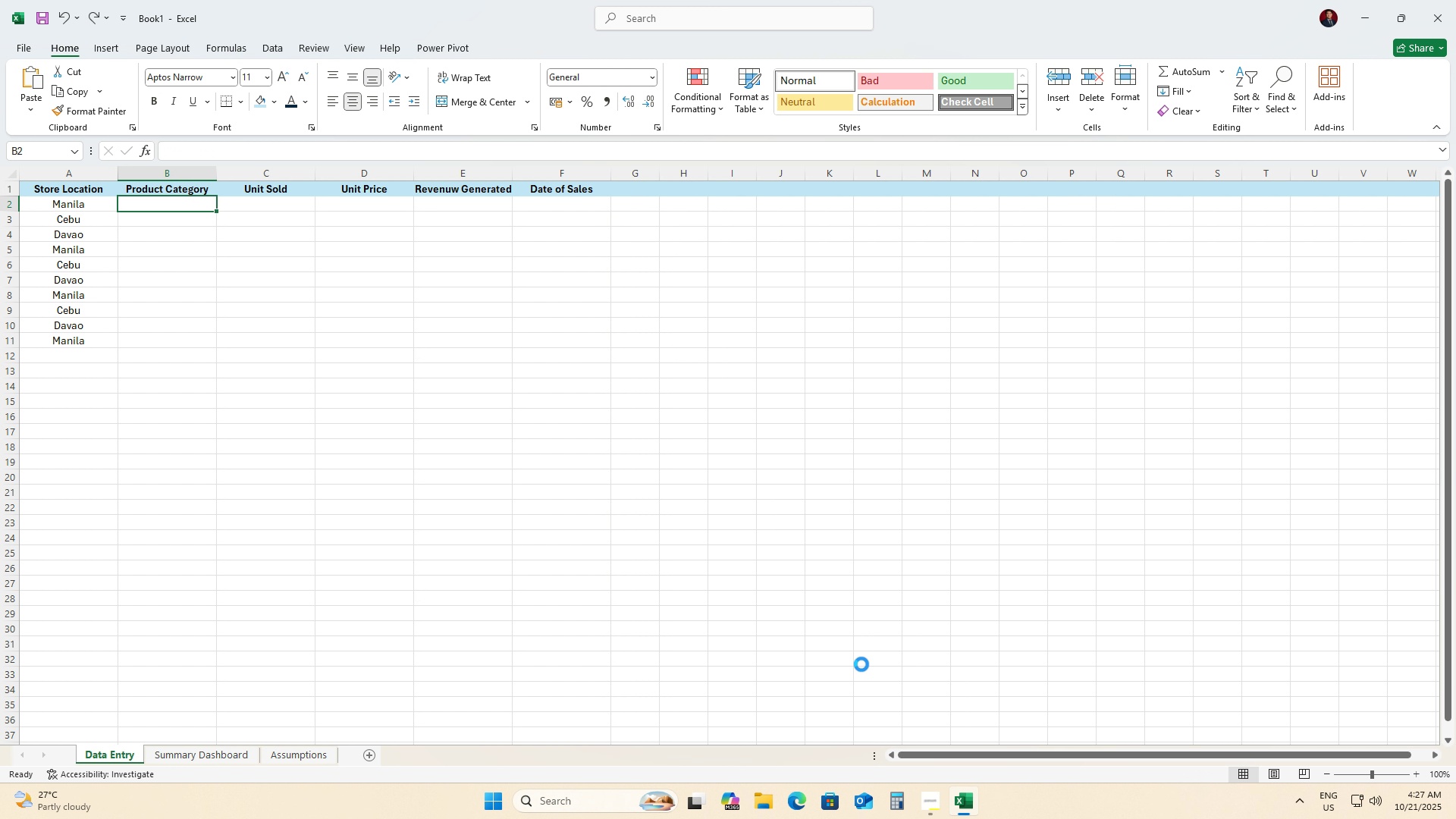 
key(Control+Z)
 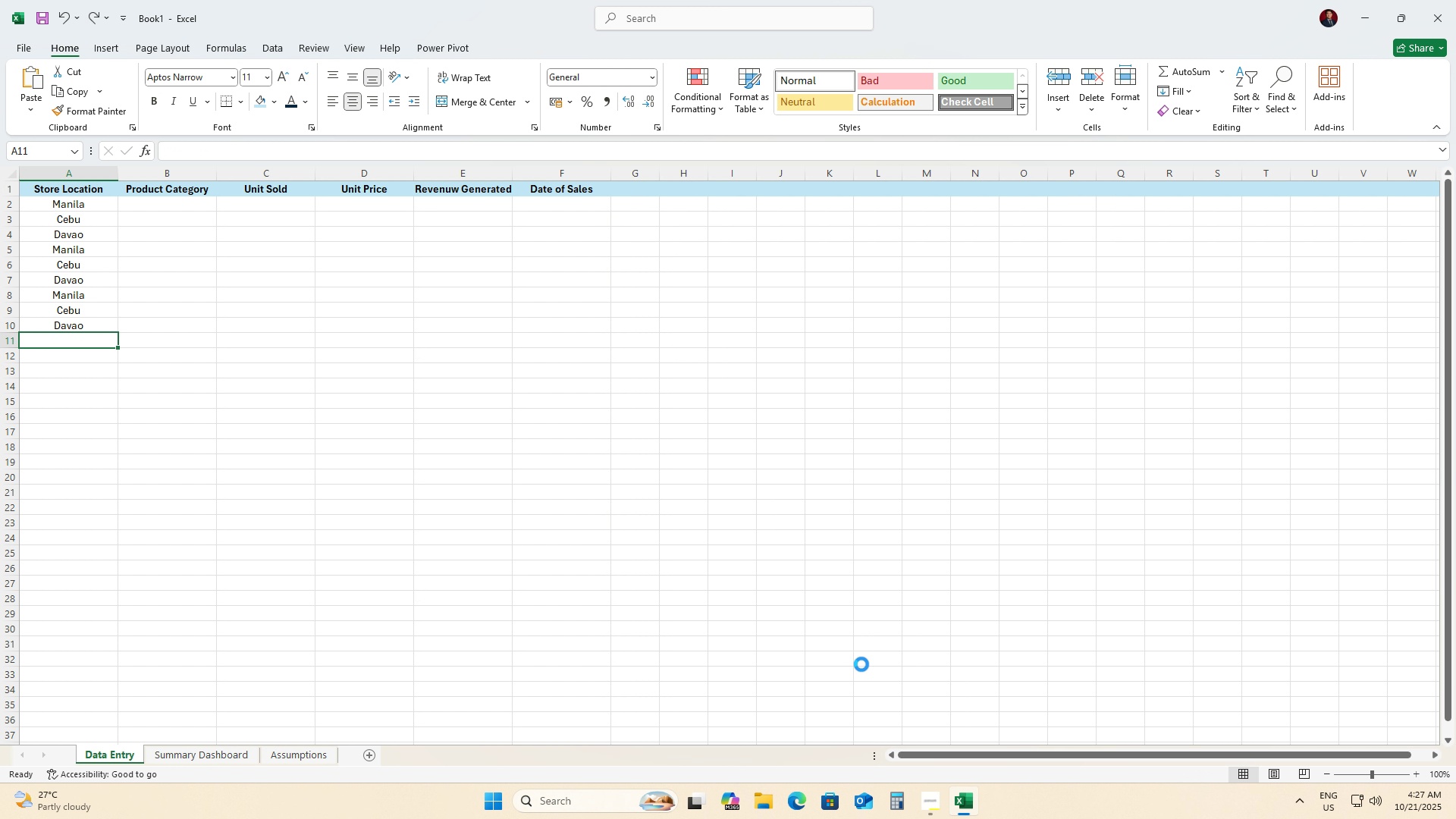 
key(Control+Z)
 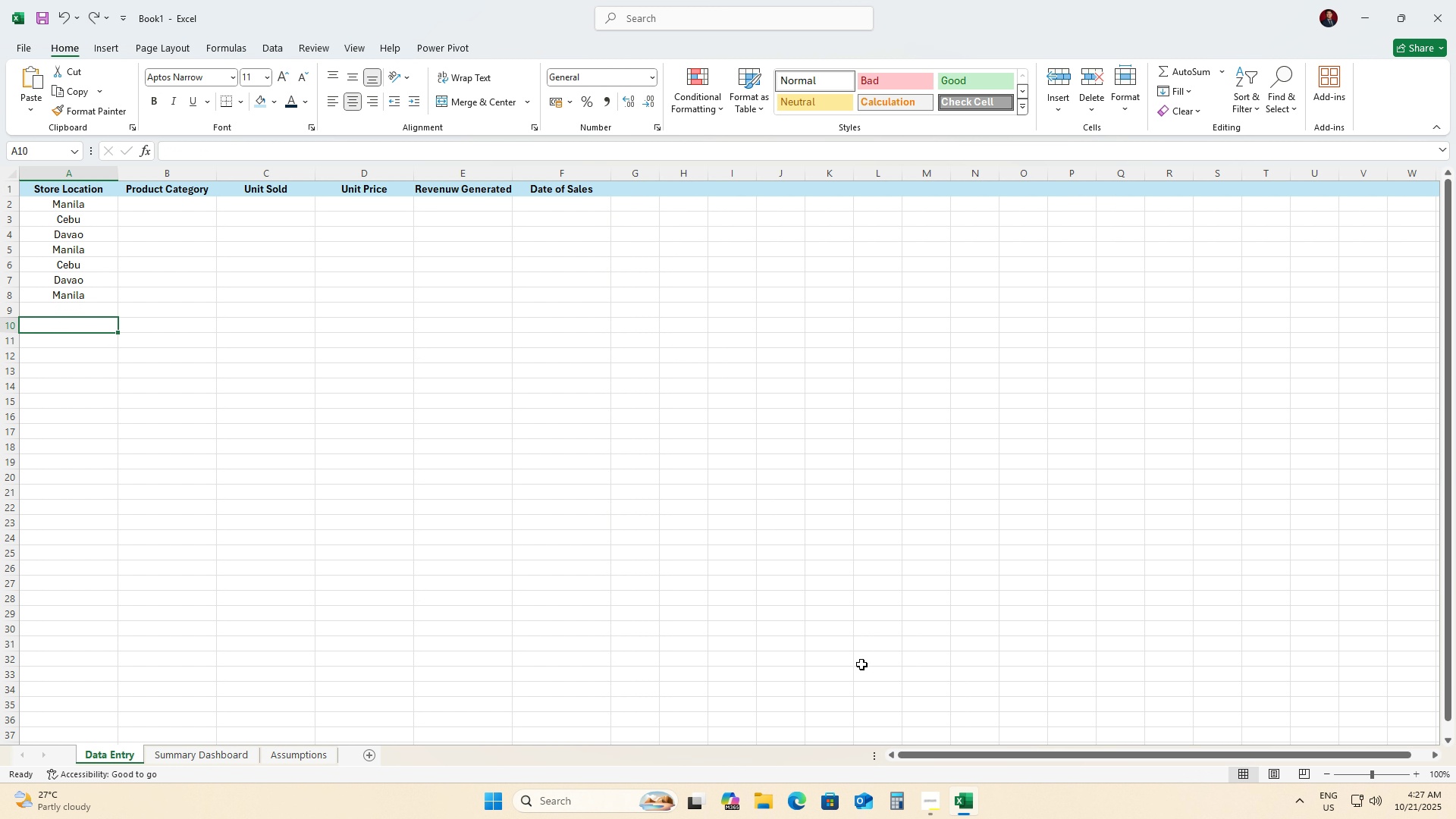 
key(Control+Z)
 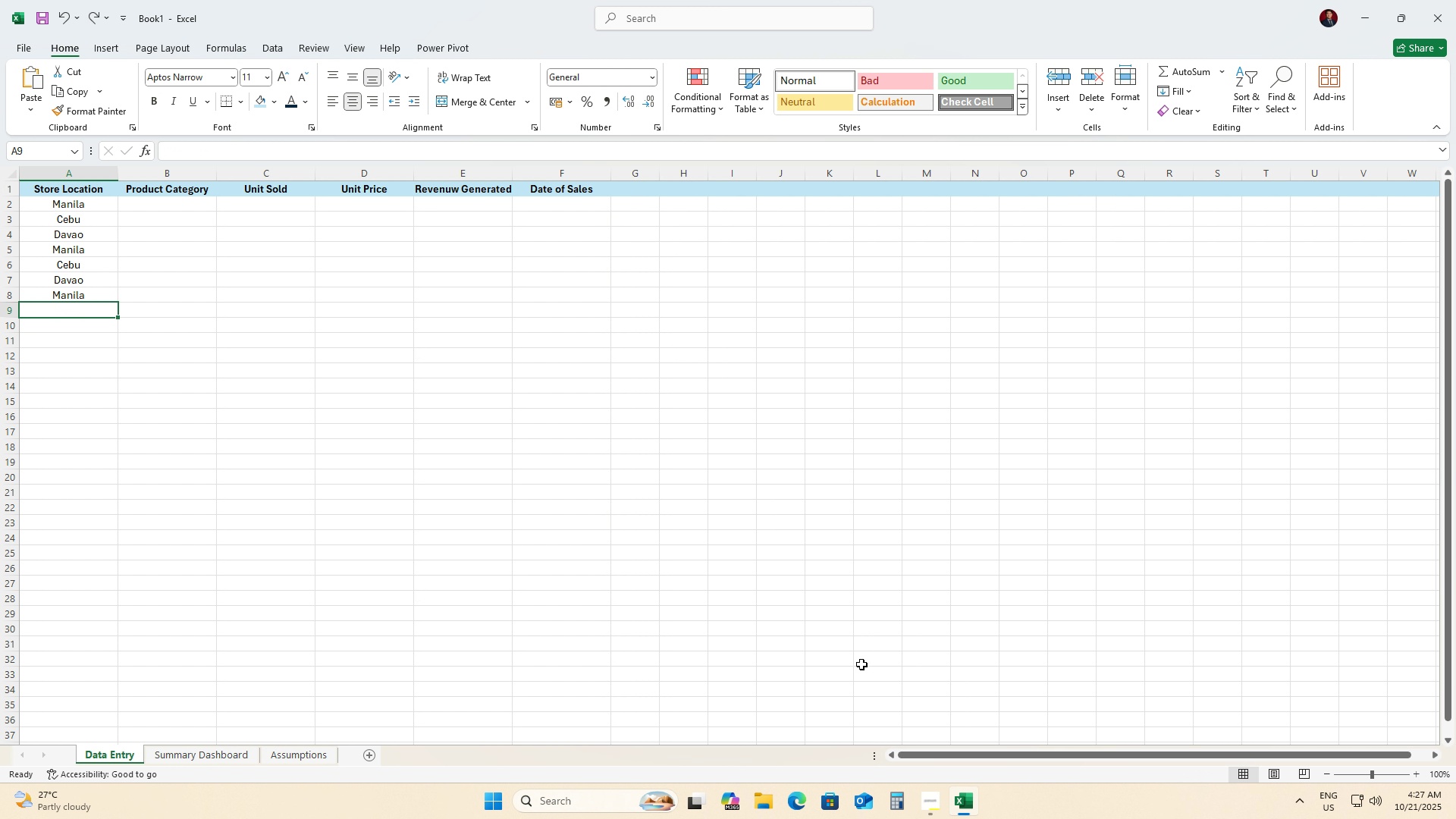 
key(Control+Y)
 